 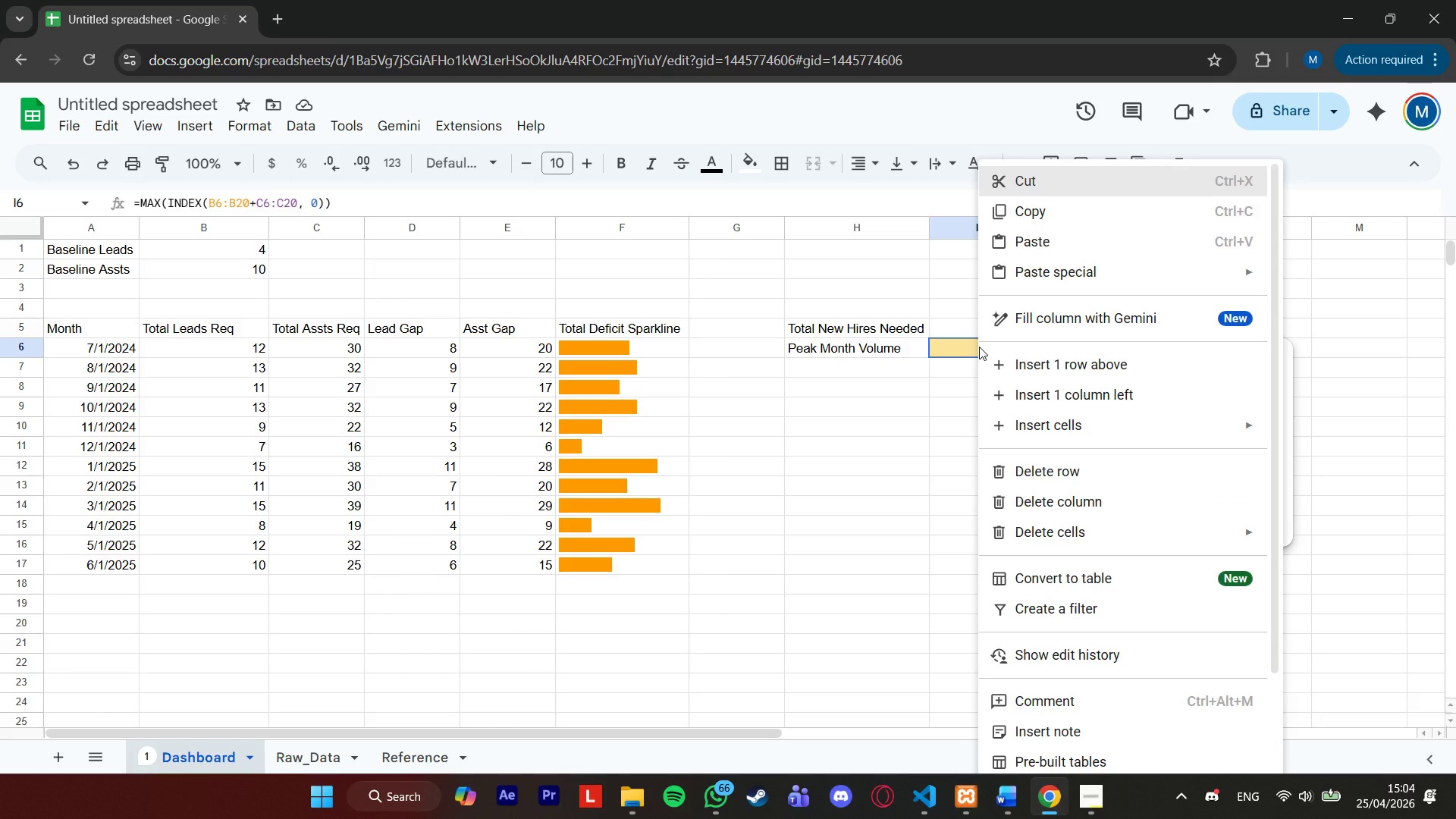 
left_click([1286, 456])
 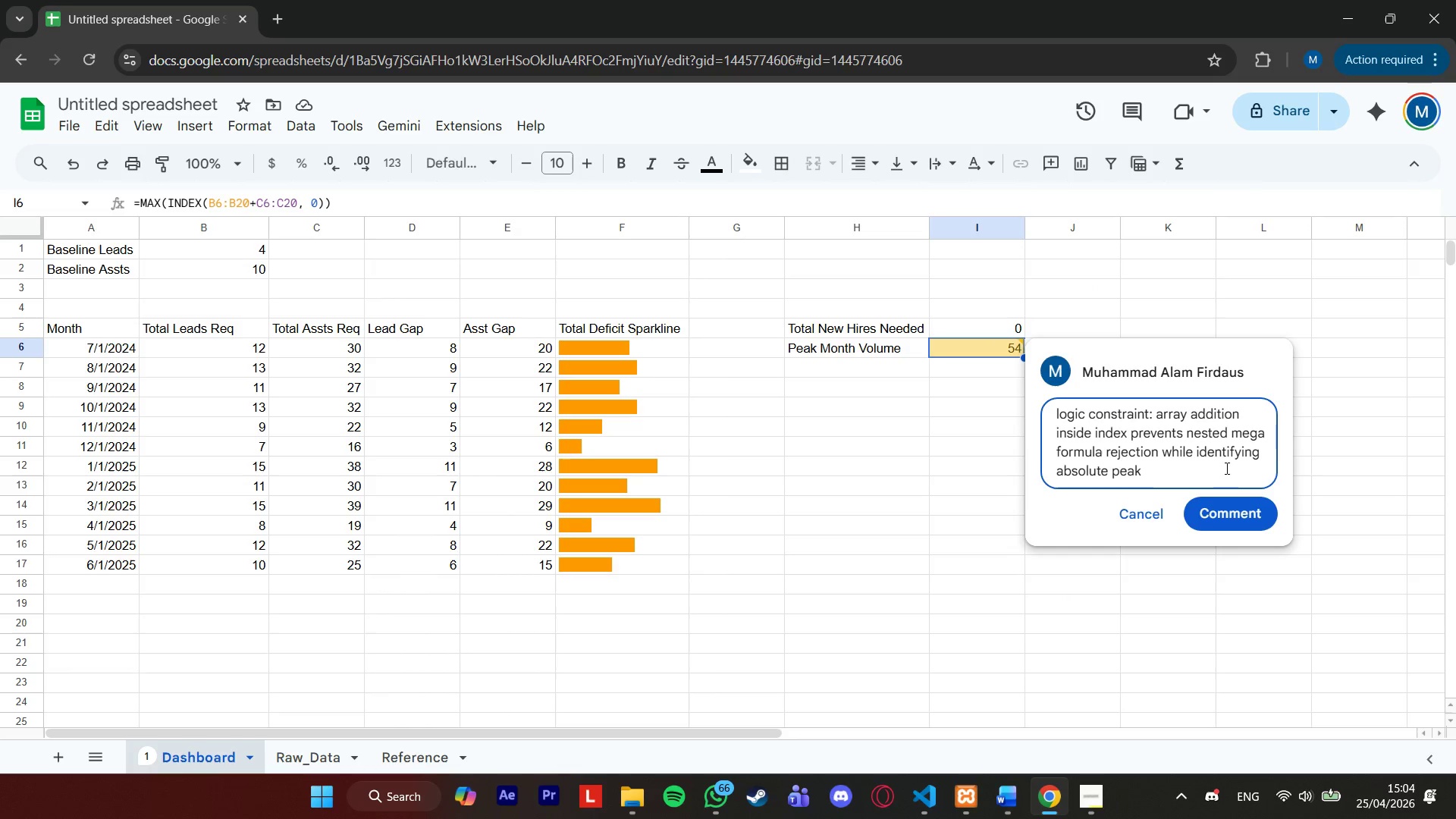 
left_click([1225, 468])
 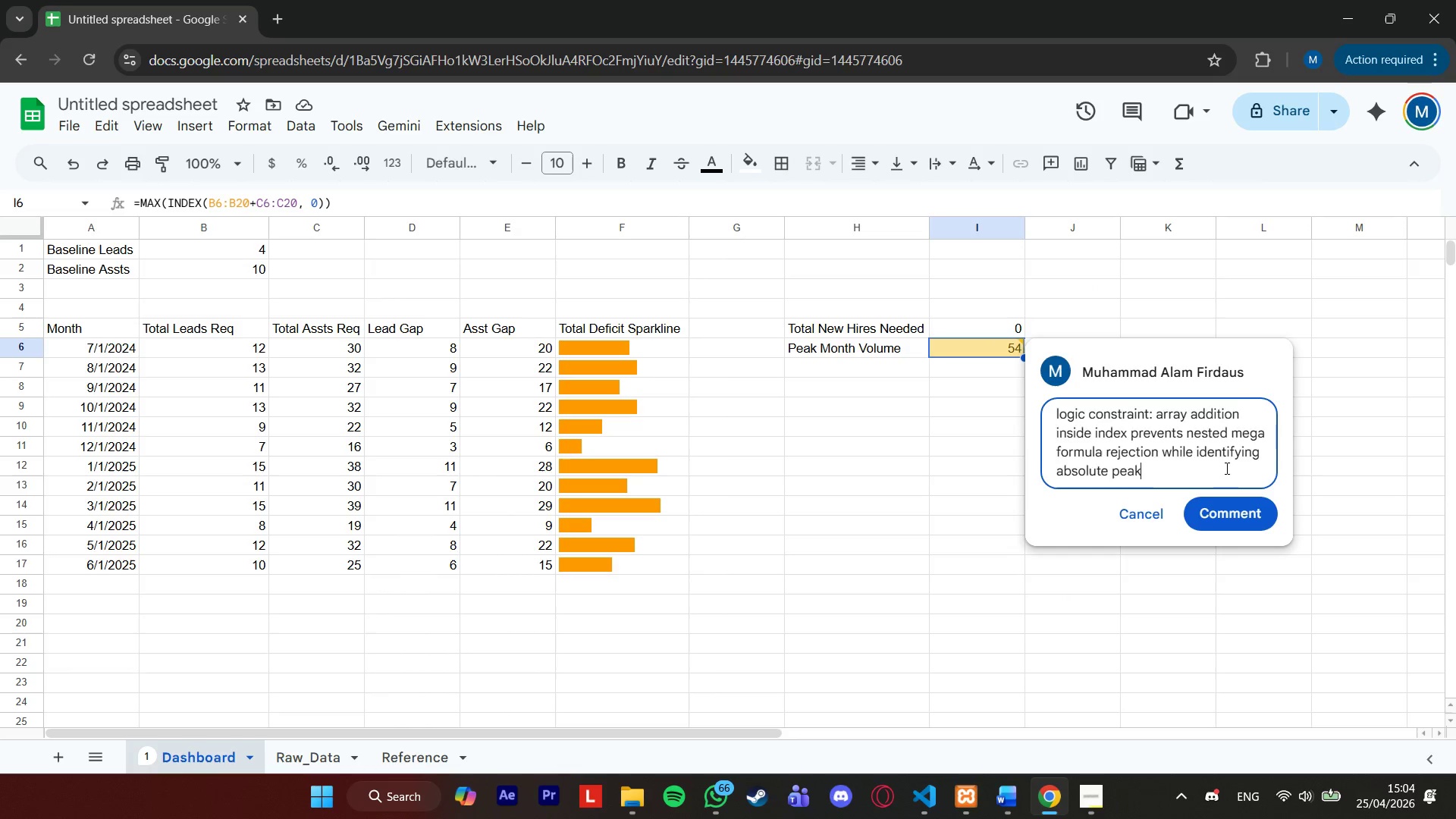 
key(Control+A)
 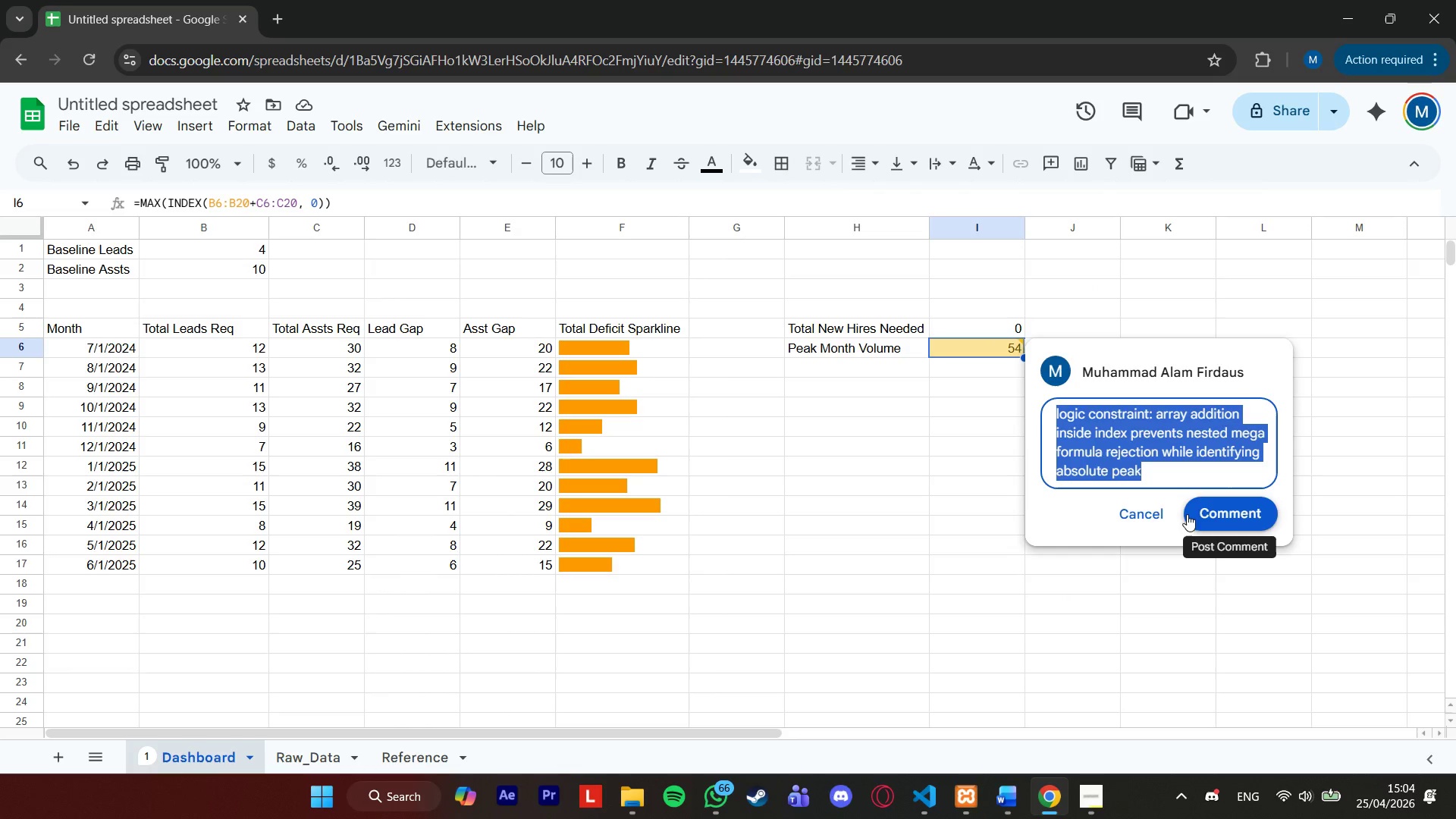 
key(Control+ControlLeft)
 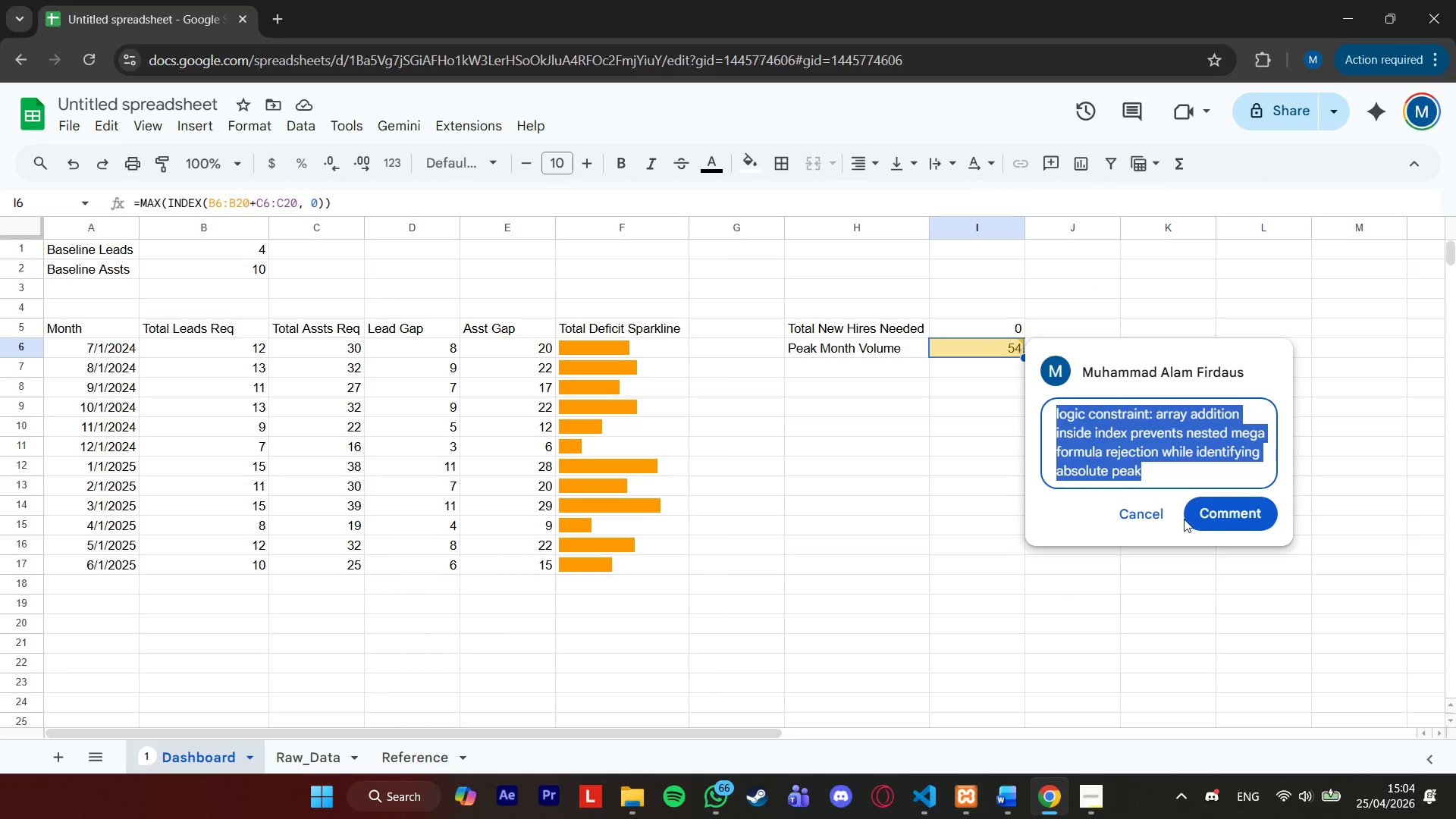 
key(Control+X)
 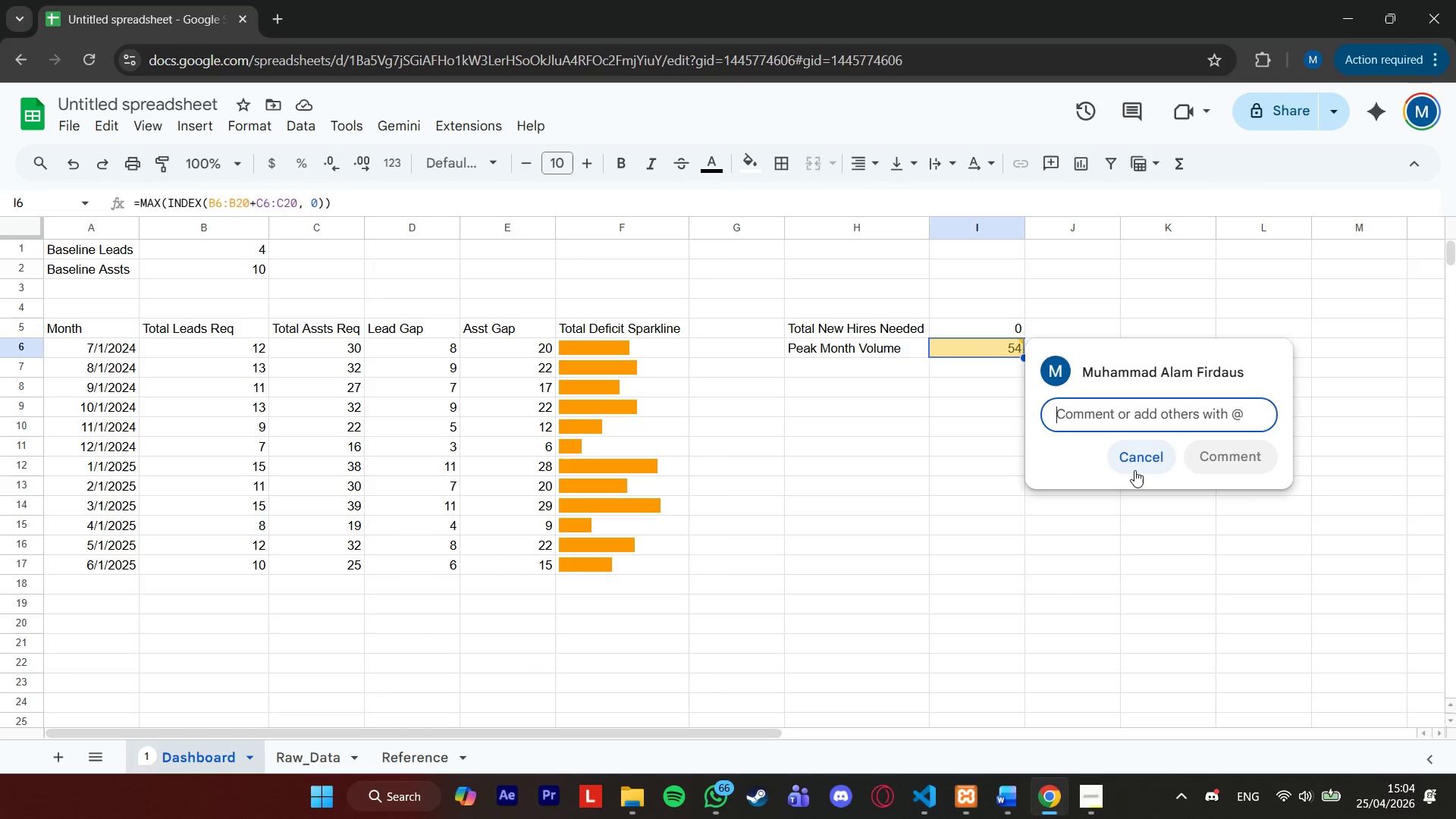 
left_click([1139, 463])
 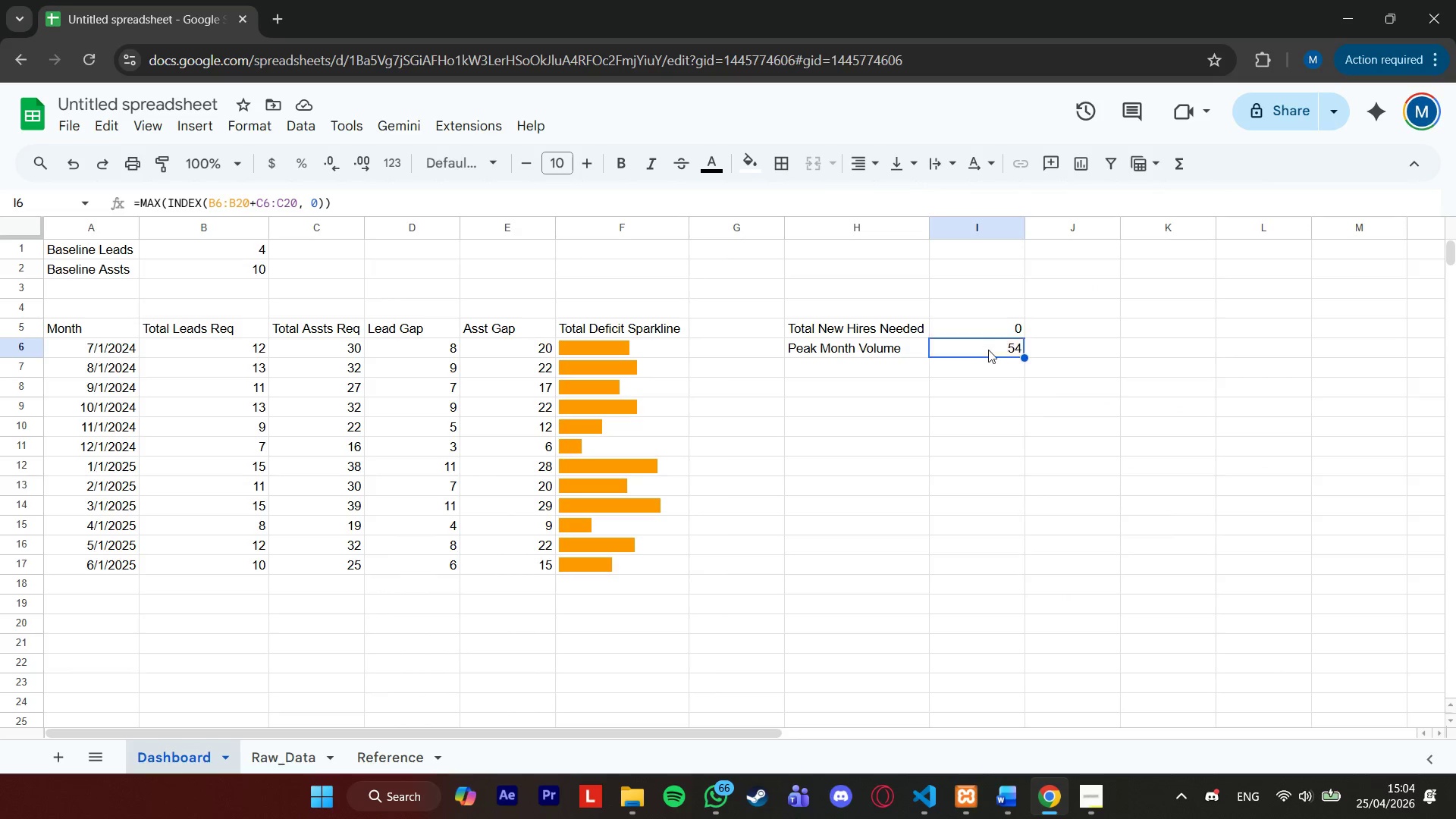 
right_click([987, 348])
 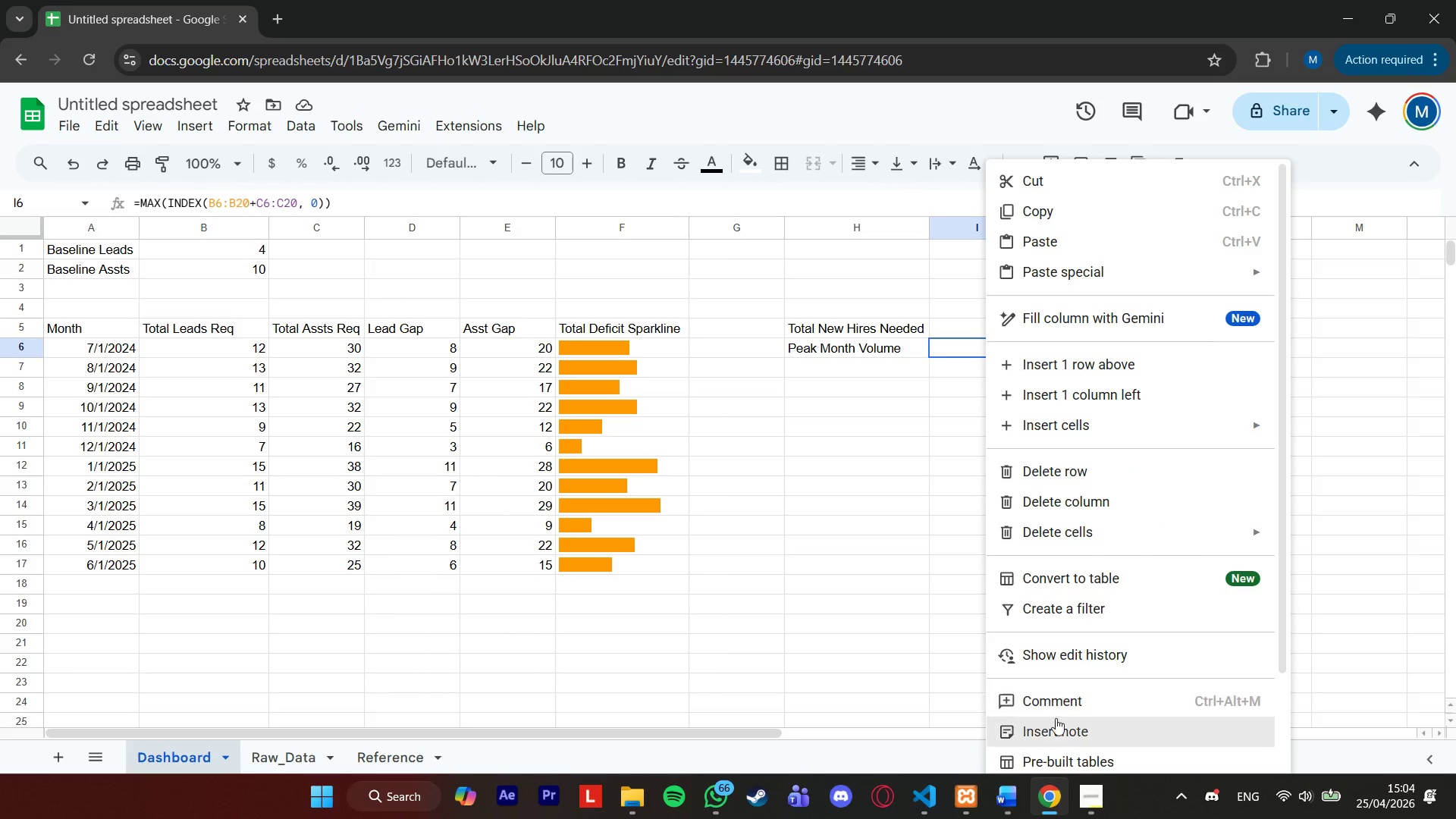 
left_click([1056, 723])
 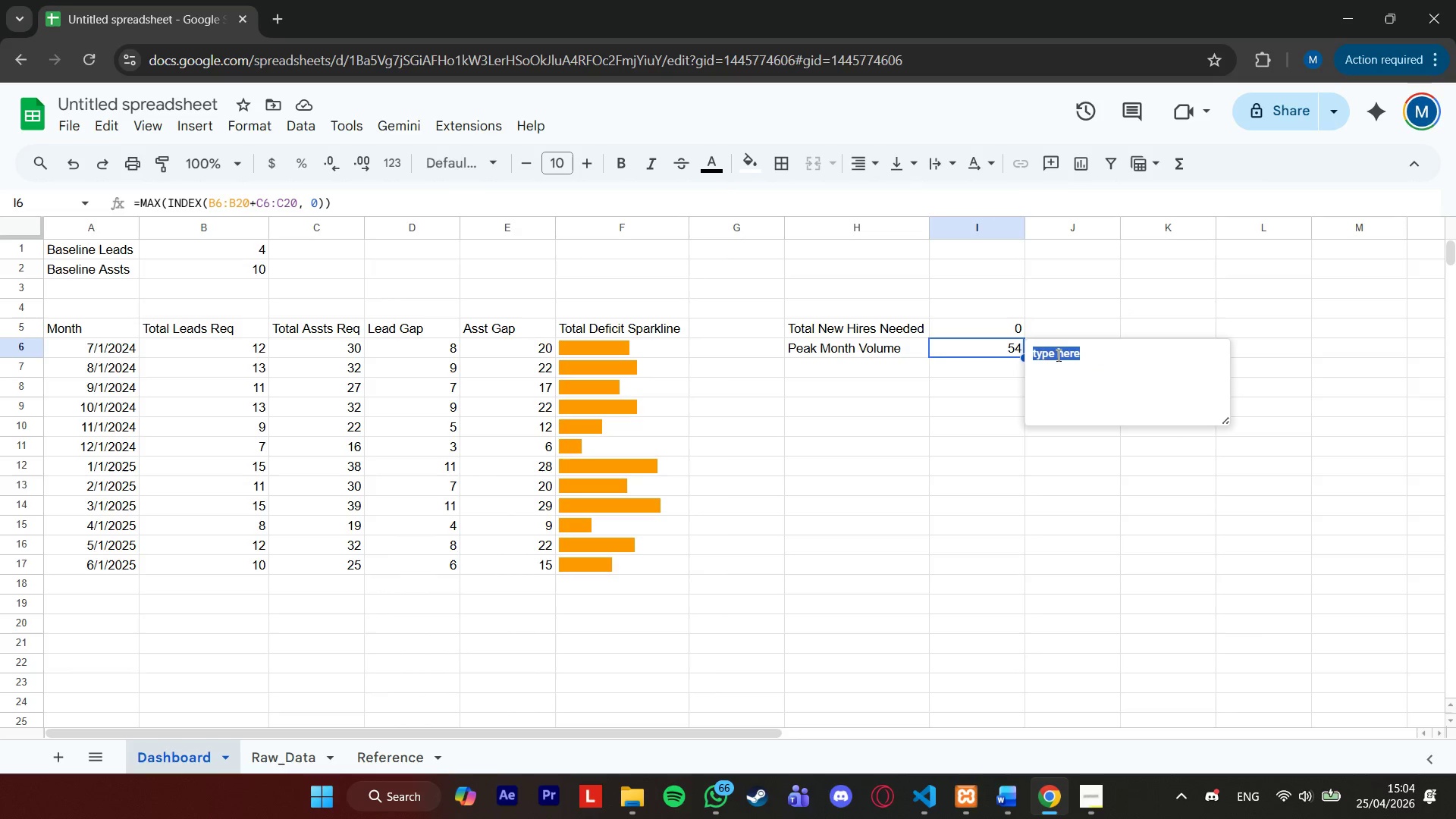 
left_click([1061, 353])
 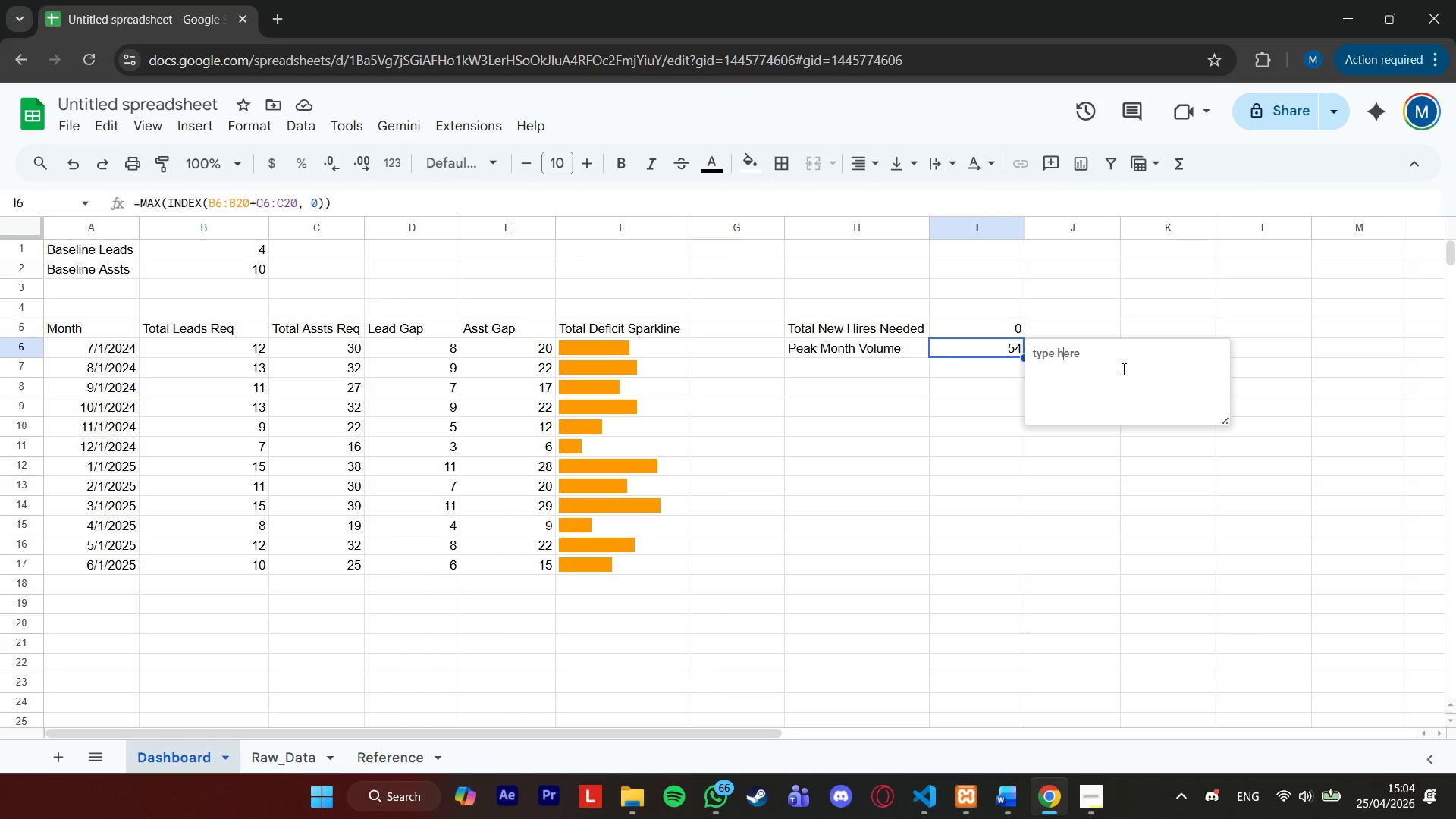 
hold_key(key=ControlLeft, duration=0.36)
left_click_drag(start_coordinate=[1125, 365], to_coordinate=[890, 342])
 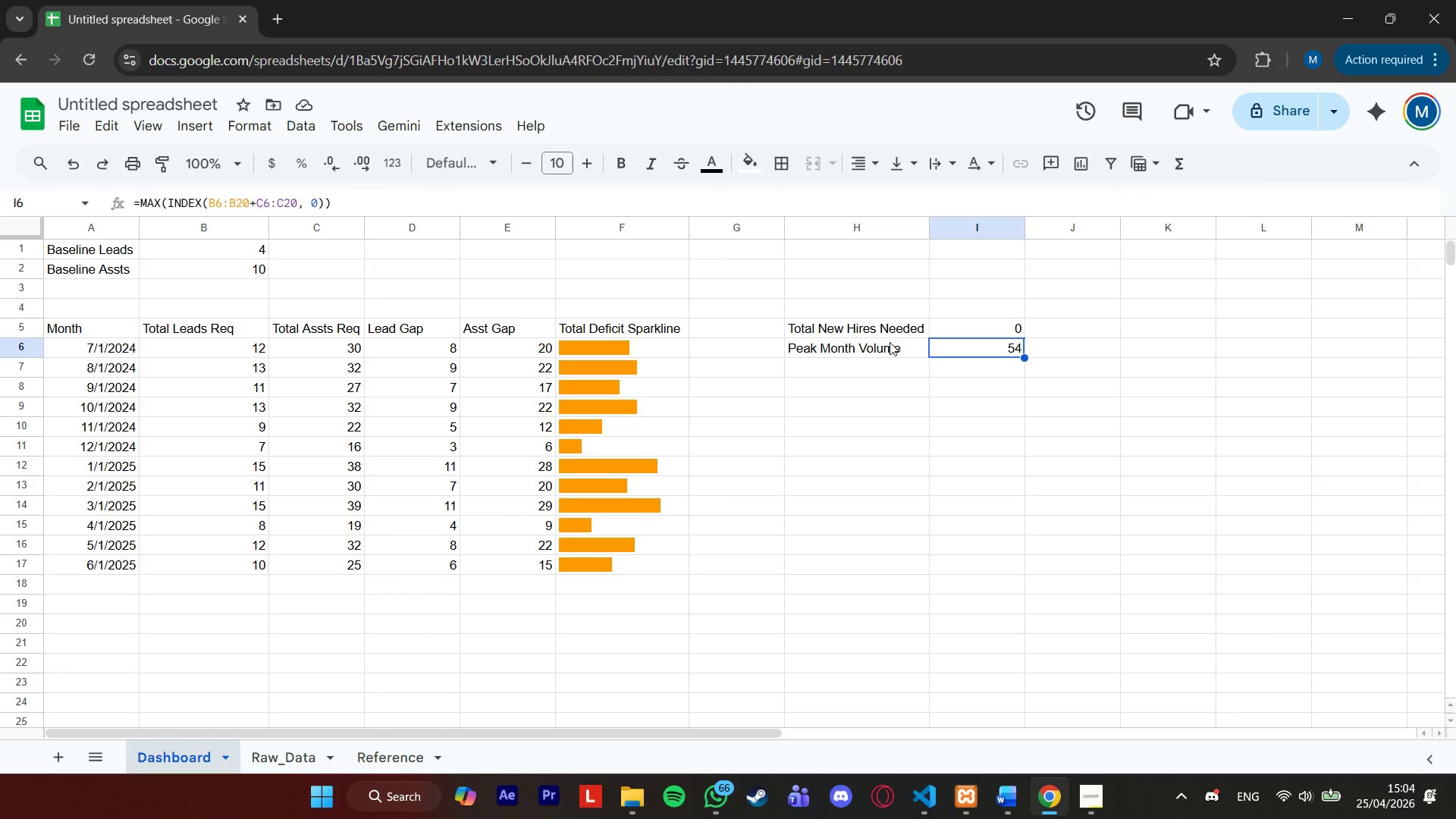 
key(Control+ControlLeft)
 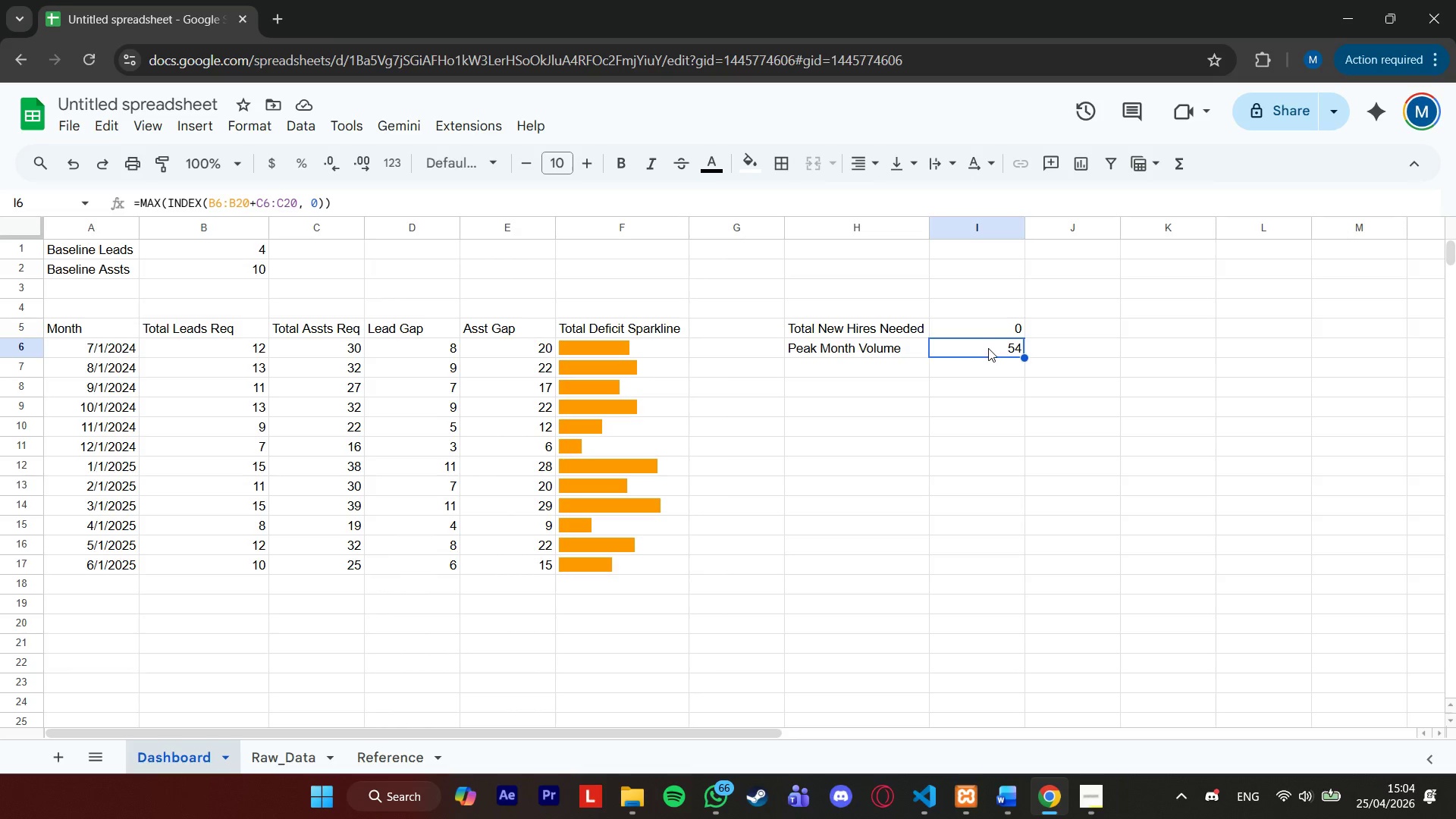 
right_click([988, 348])
 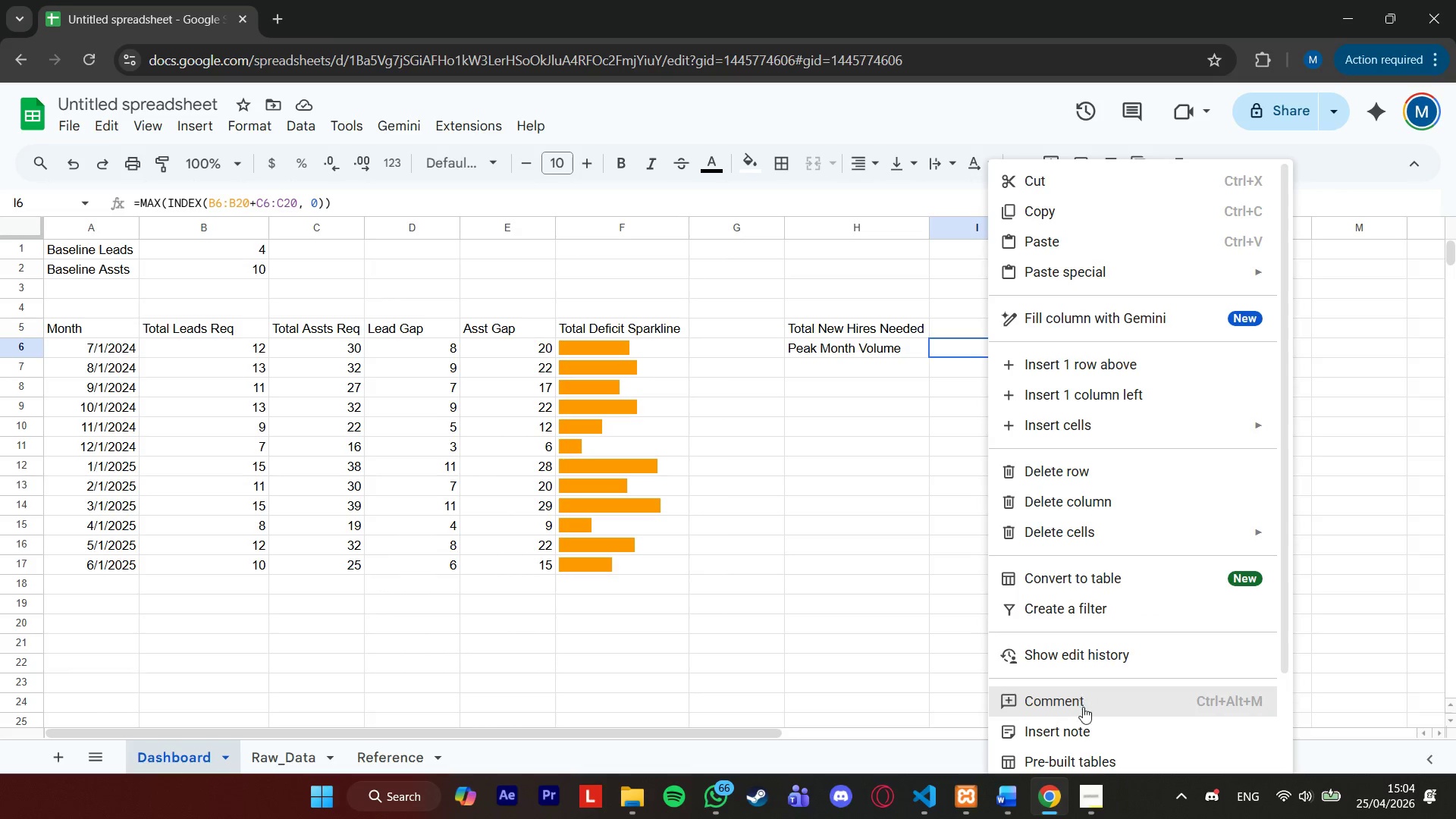 
left_click([1085, 718])
 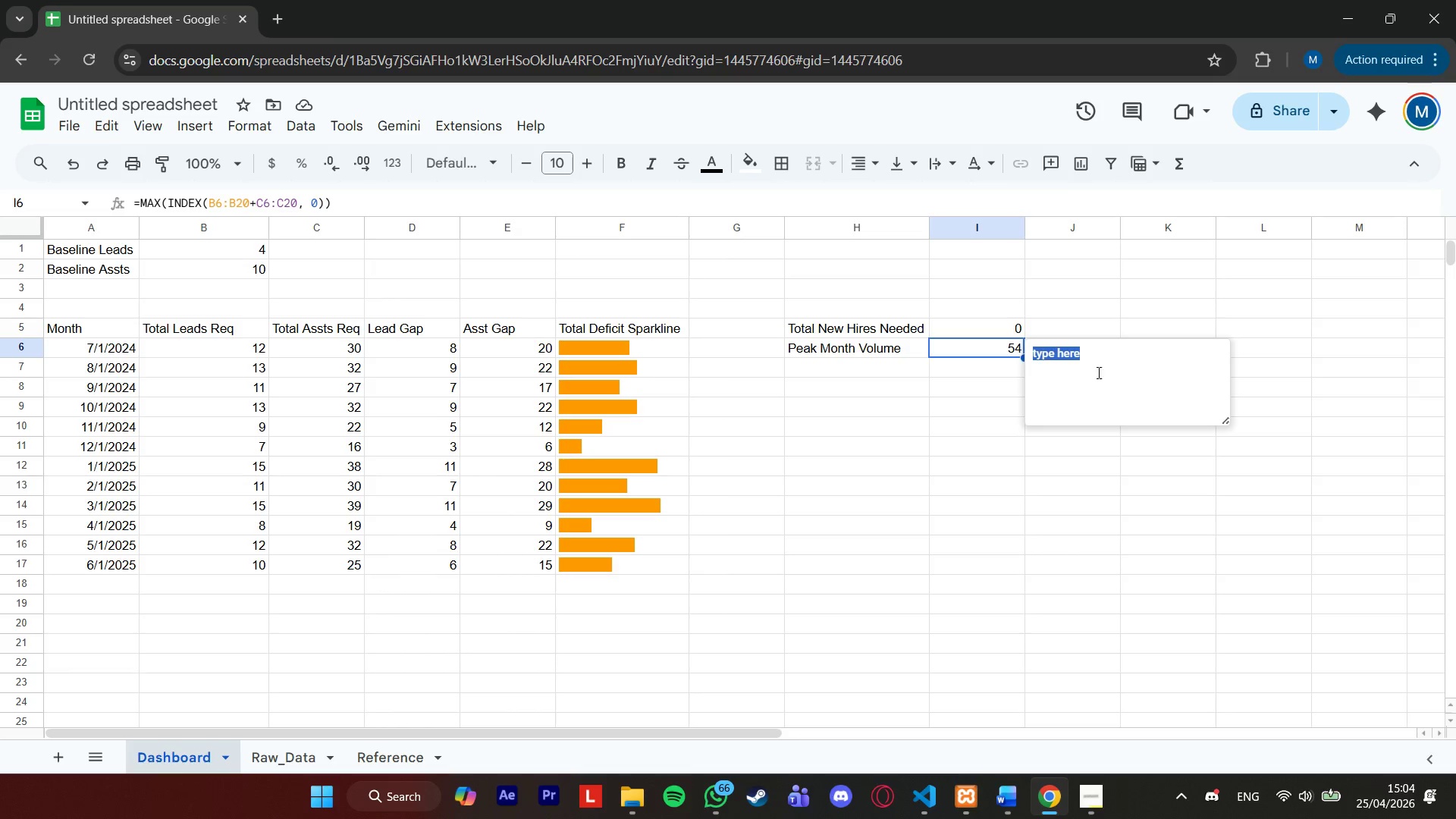 
key(Control+ControlLeft)
 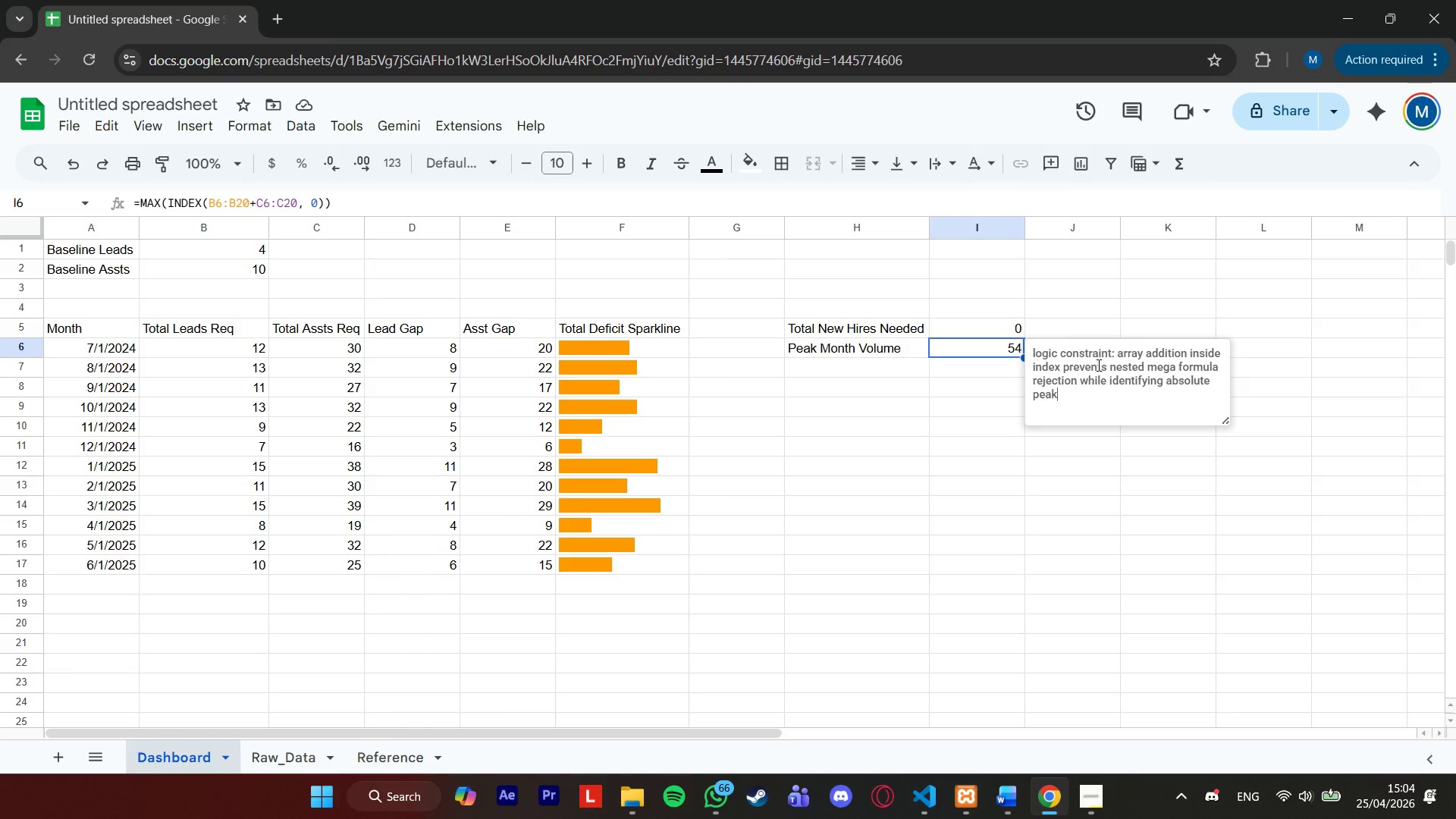 
key(Control+V)
 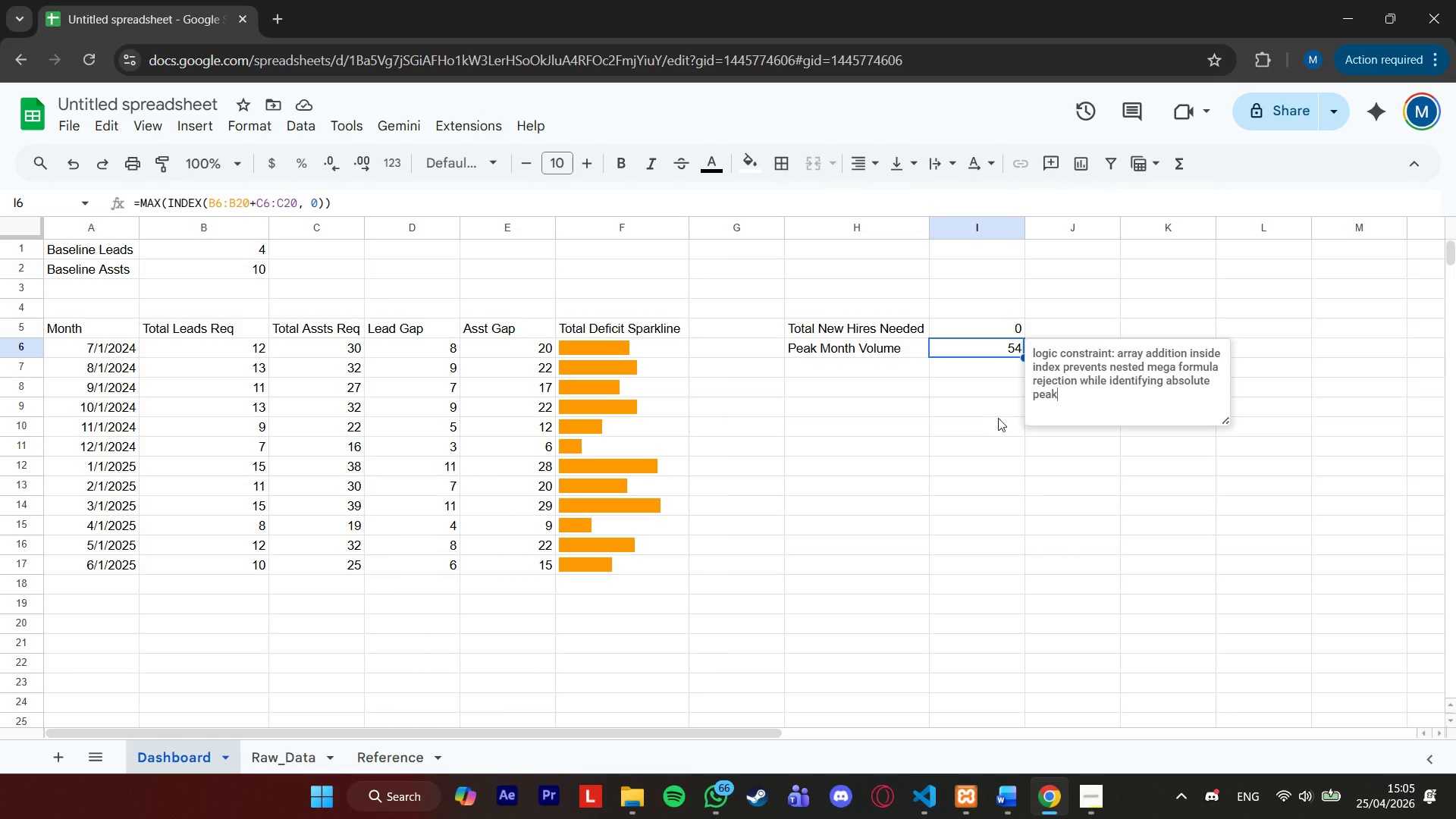 
left_click([978, 412])
 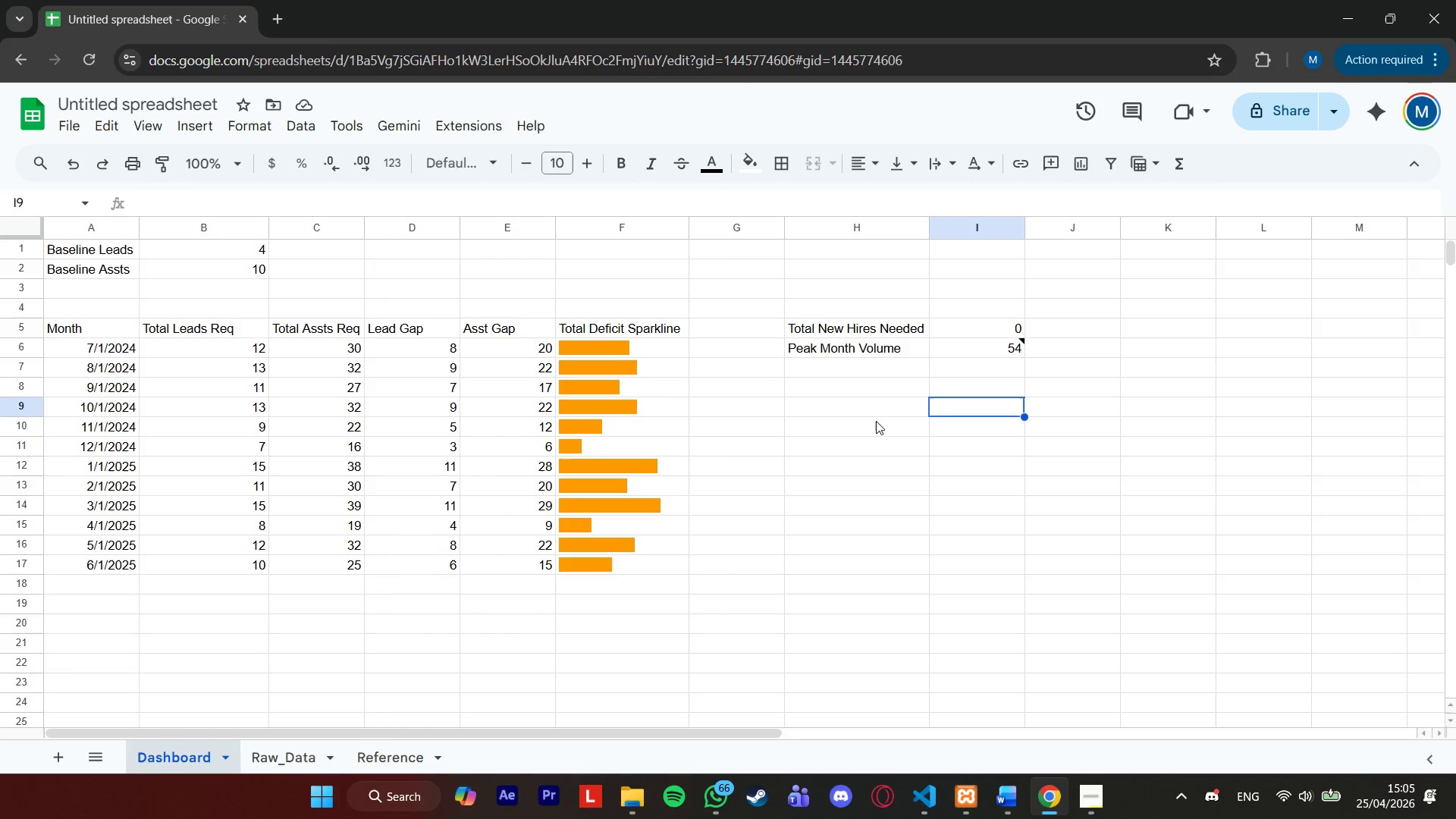 
wait(17.86)
 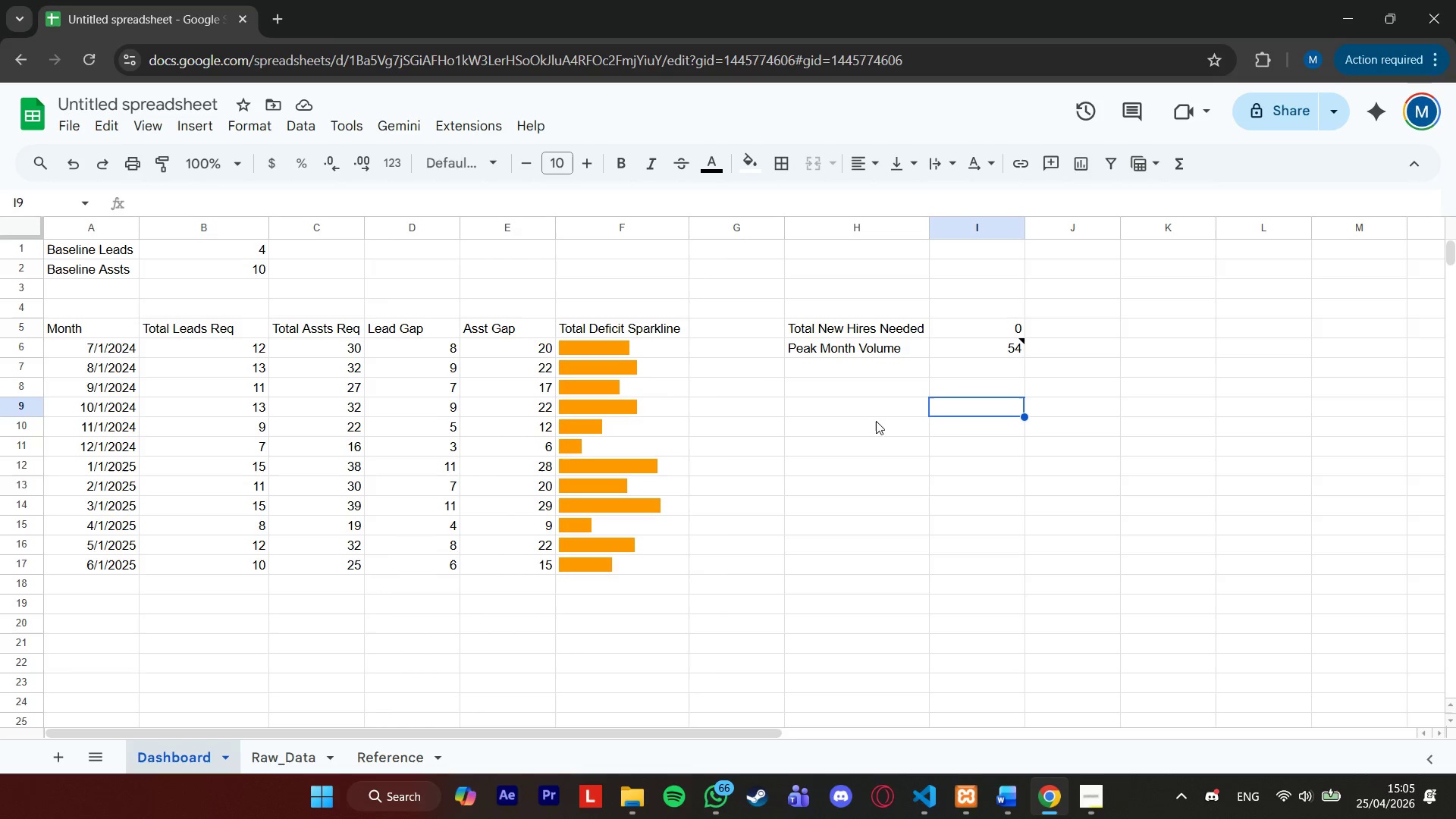 
left_click([643, 347])
 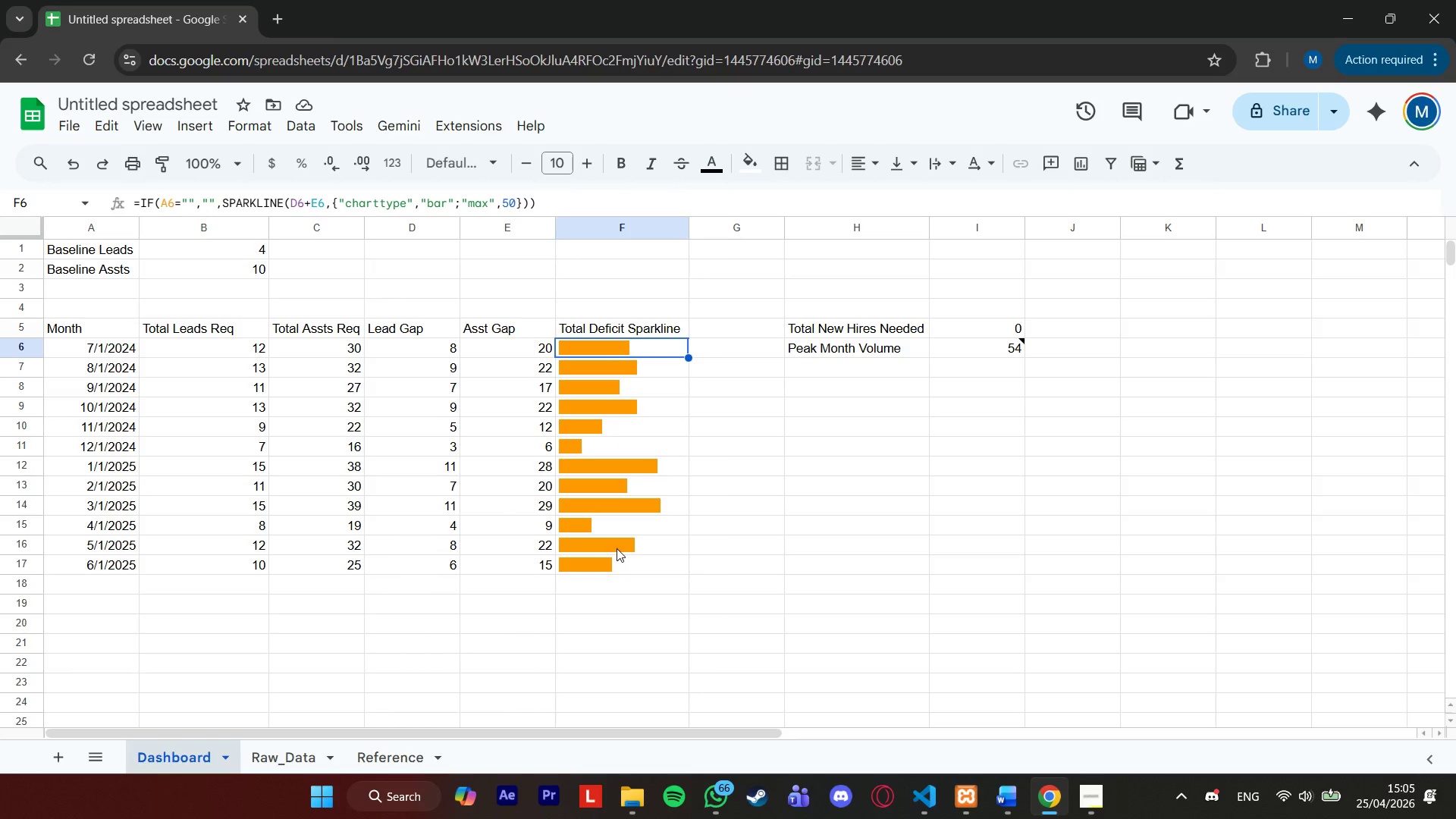 
hold_key(key=ShiftLeft, duration=1.5)
left_click([612, 623])
 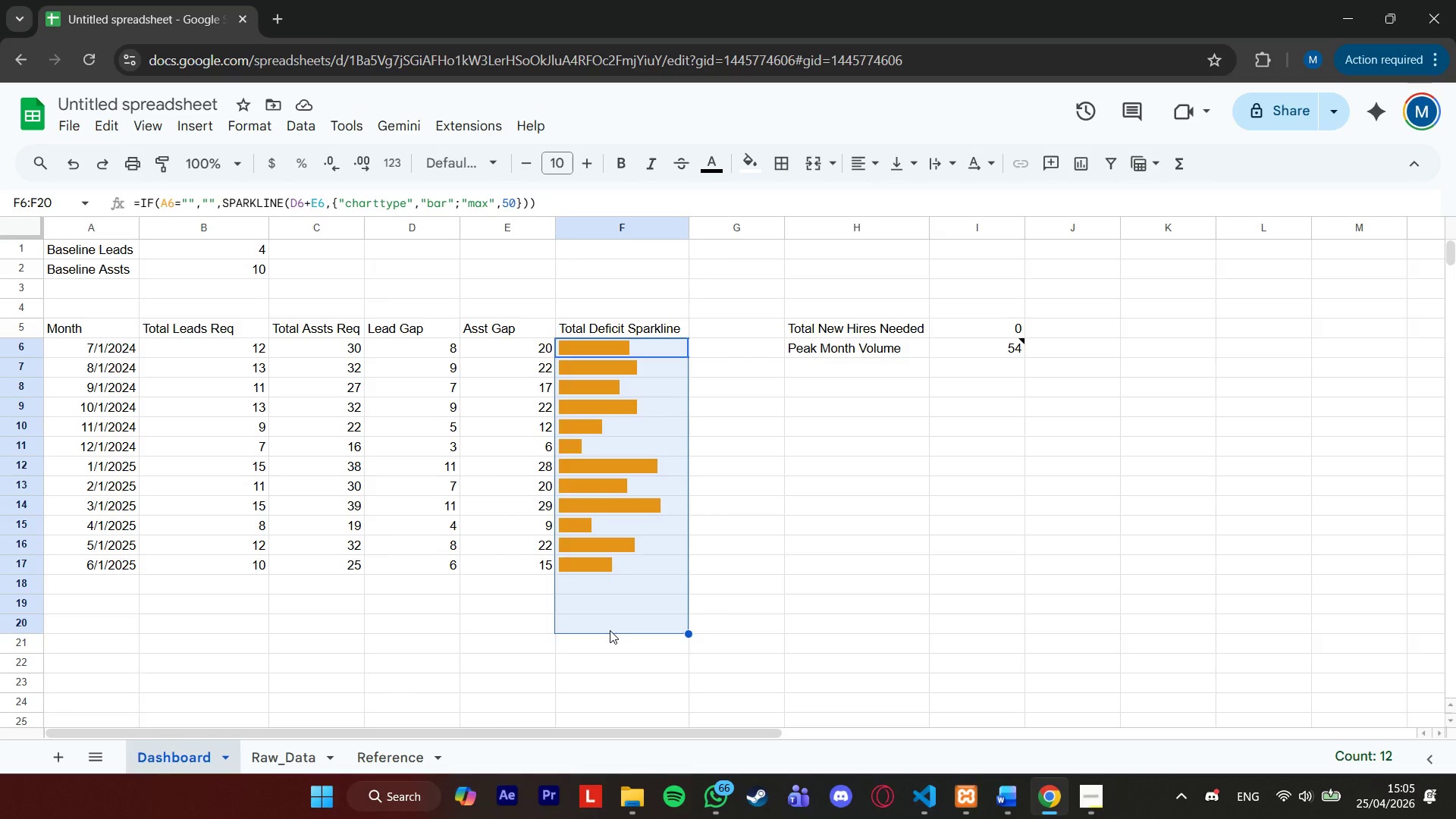 
key(Shift+ShiftLeft)
 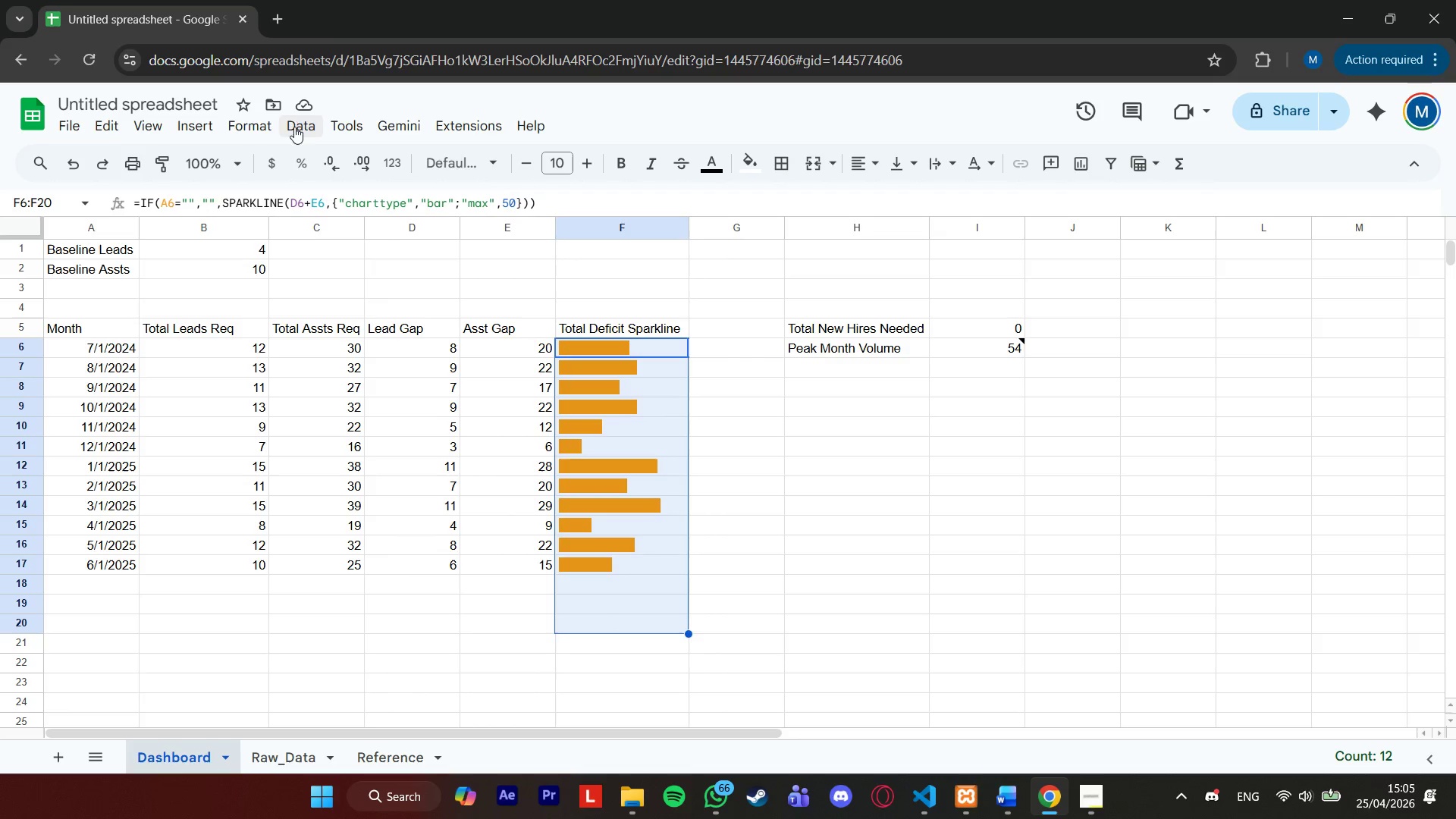 
left_click([246, 134])
 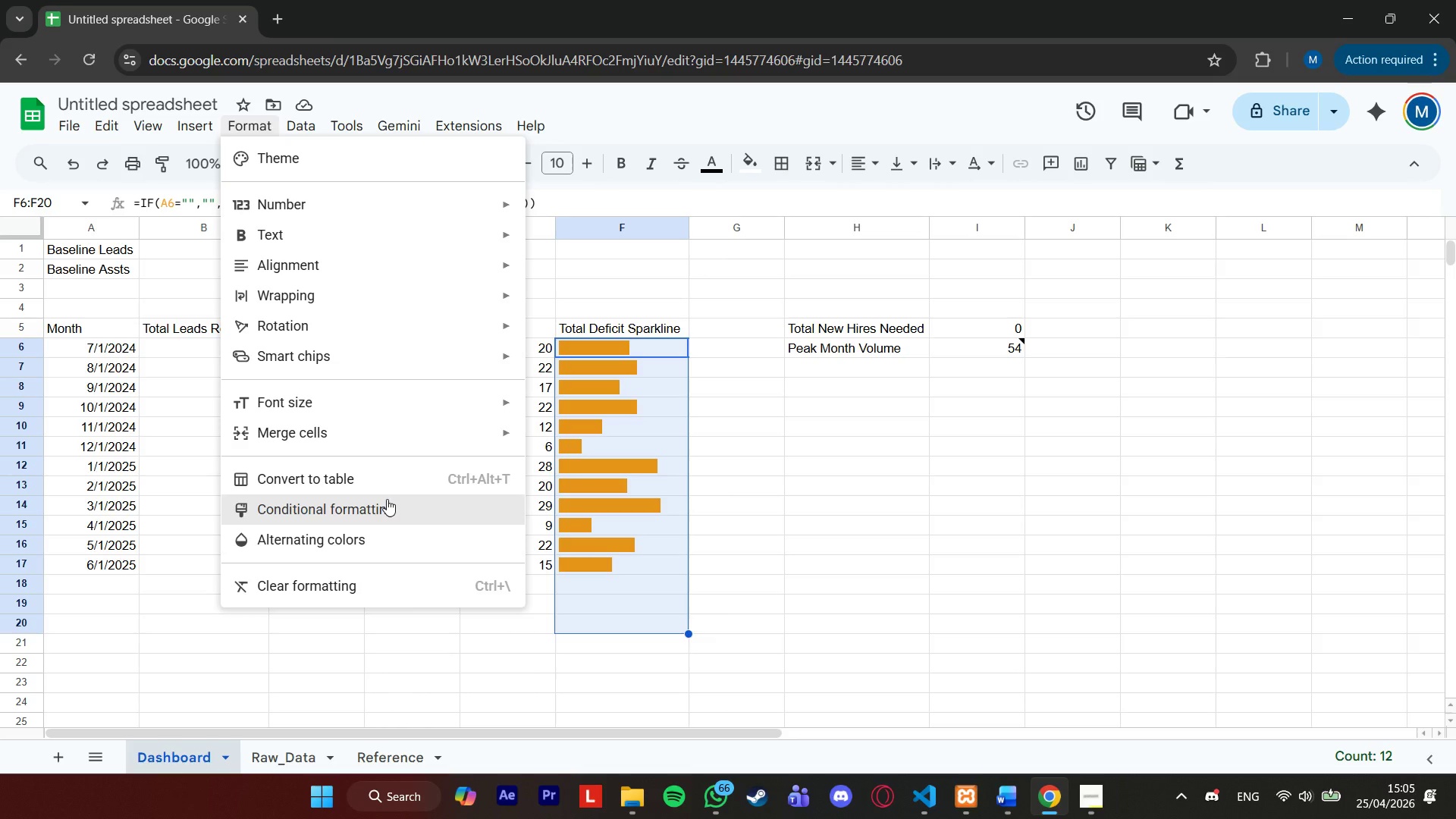 
left_click([388, 497])
 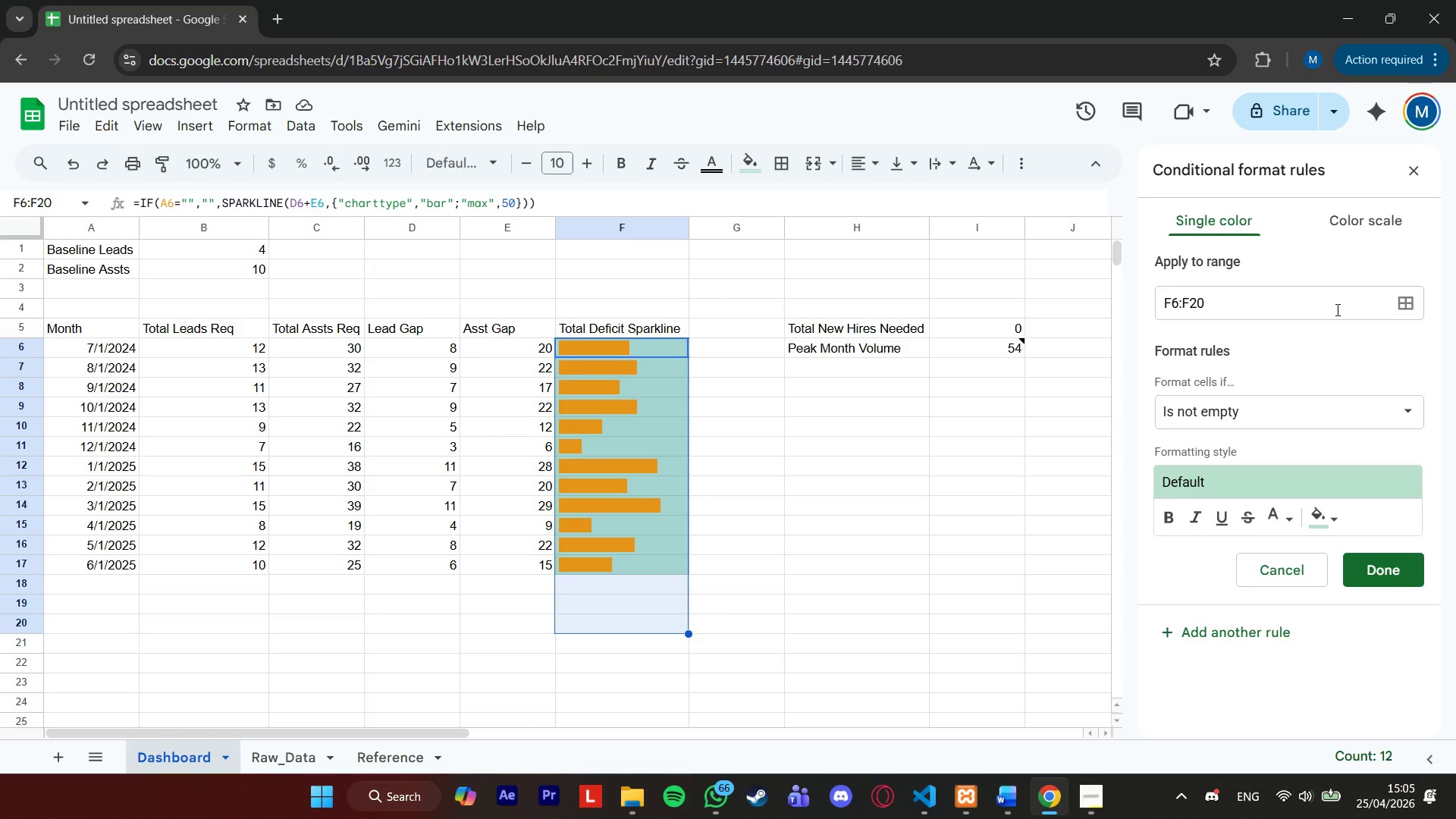 
wait(23.75)
 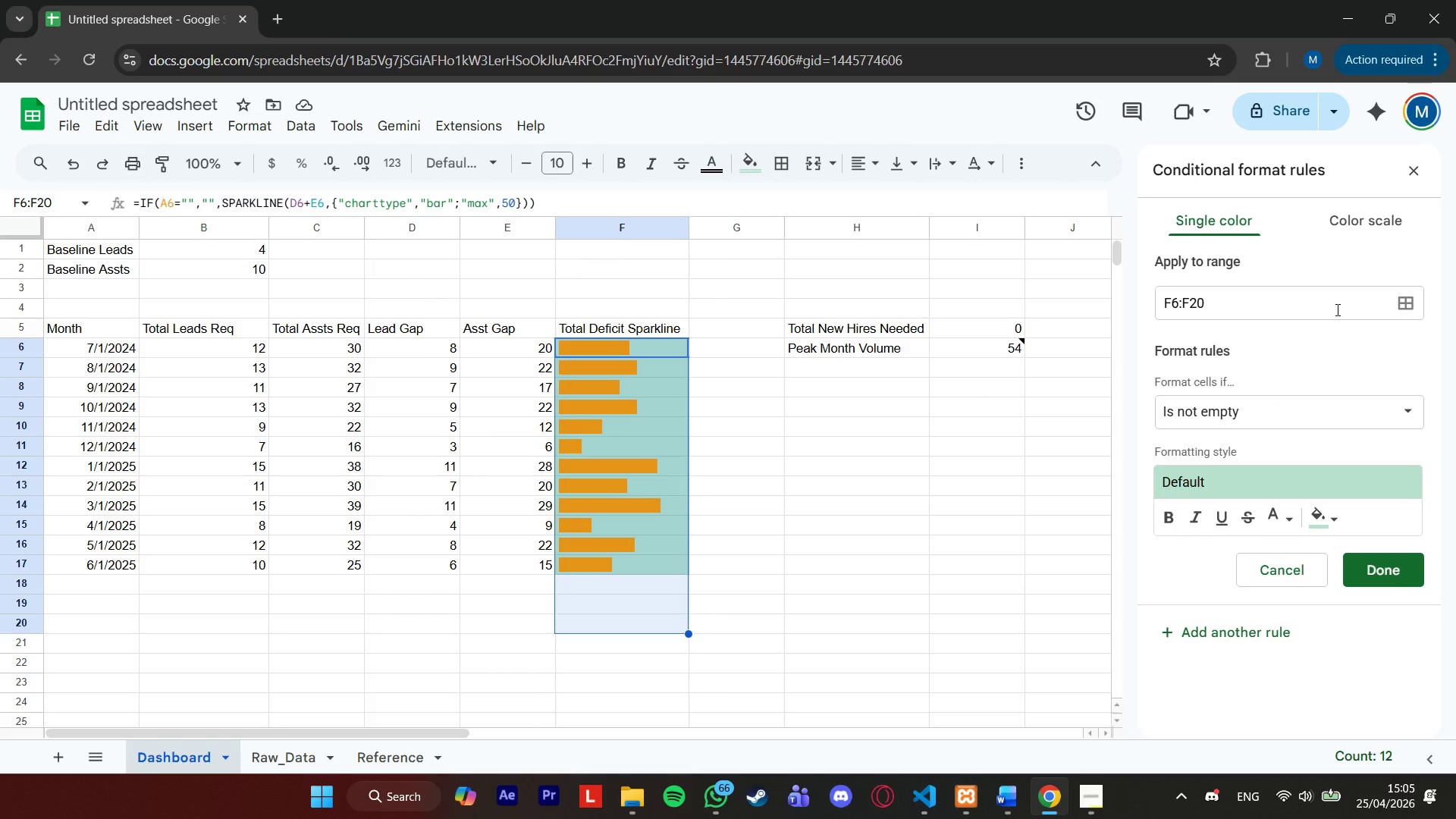 
left_click([1411, 308])
 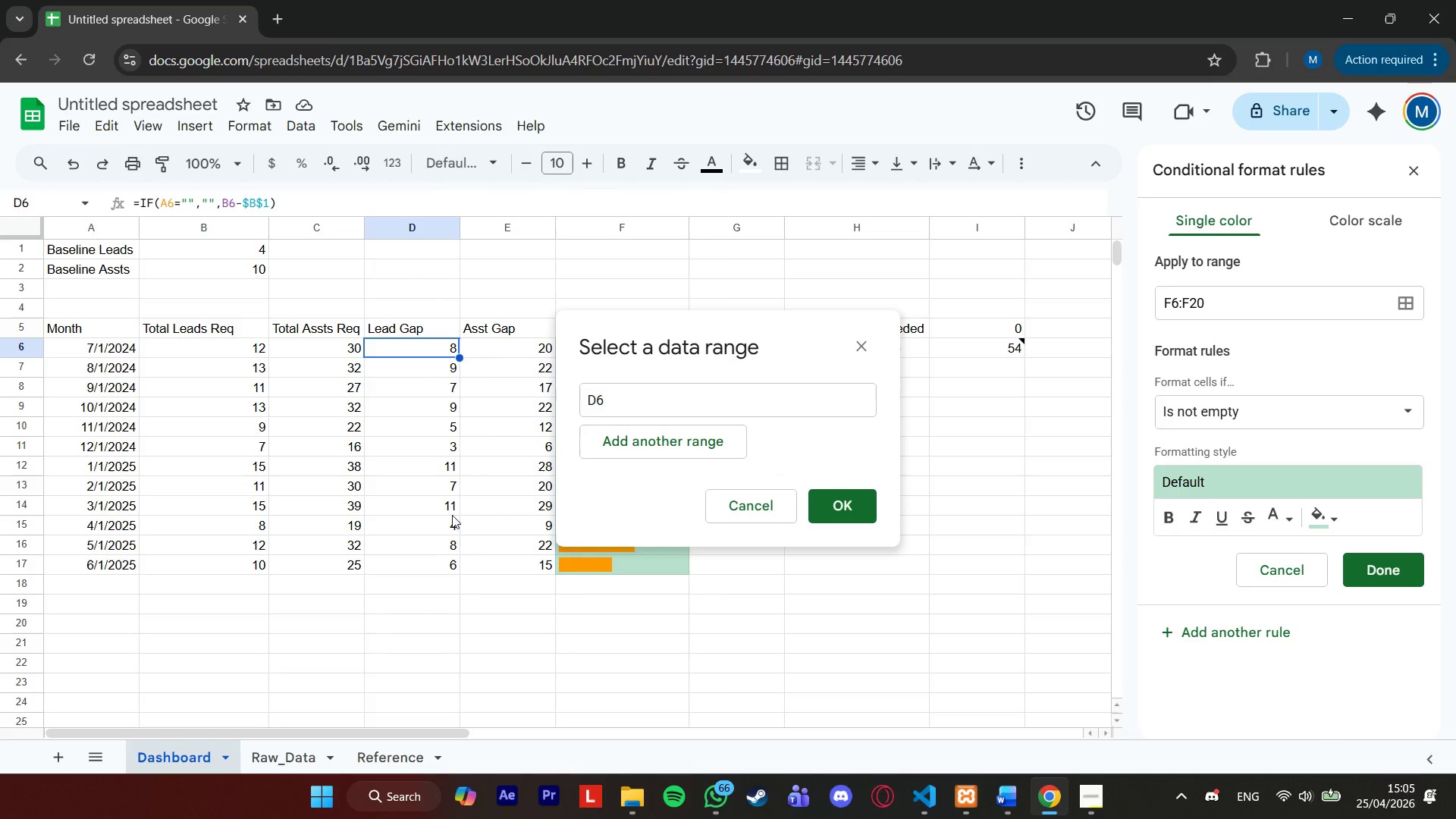 
key(Shift+ShiftLeft)
 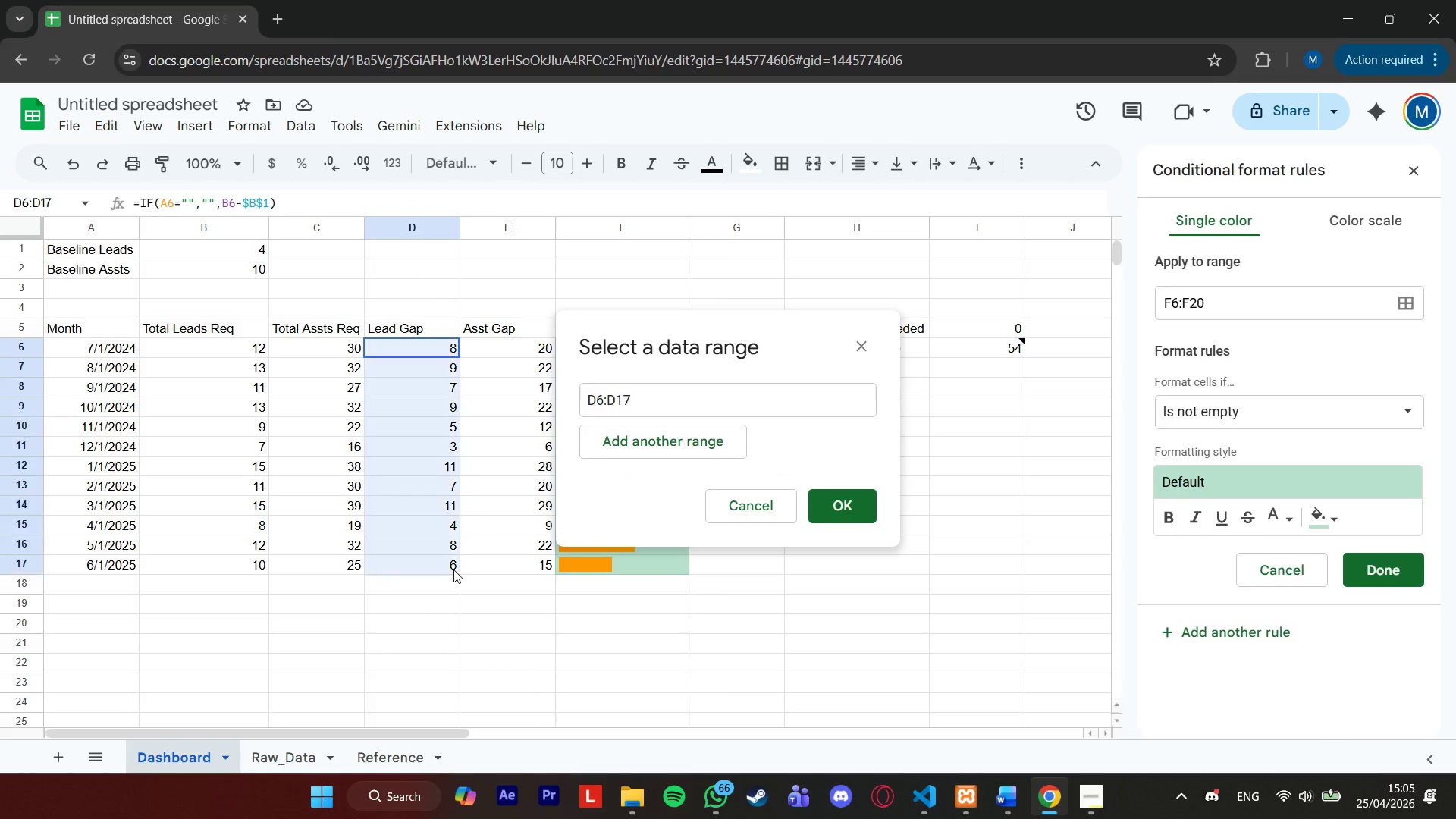 
left_click([453, 570])
 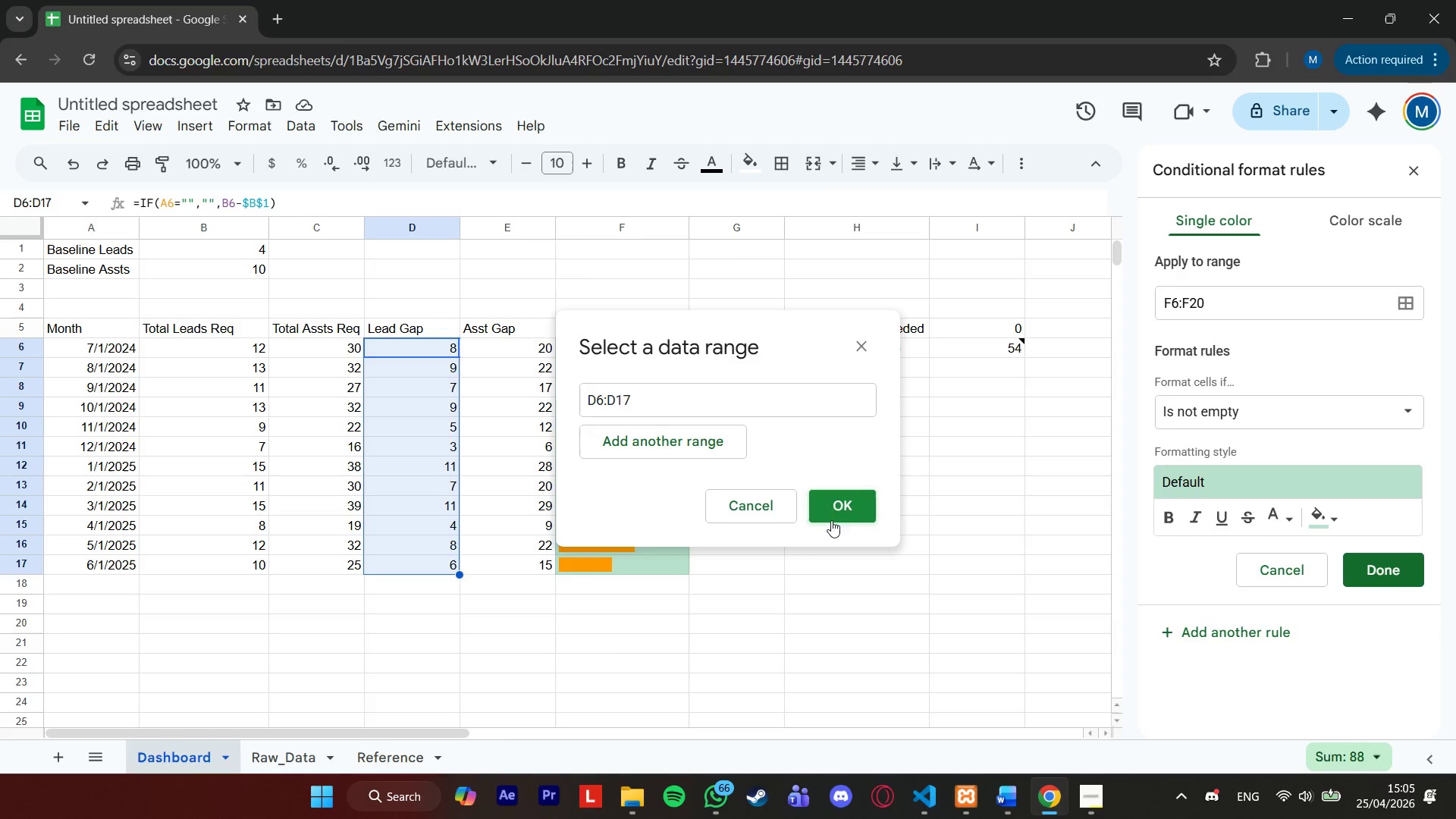 
left_click([838, 513])
 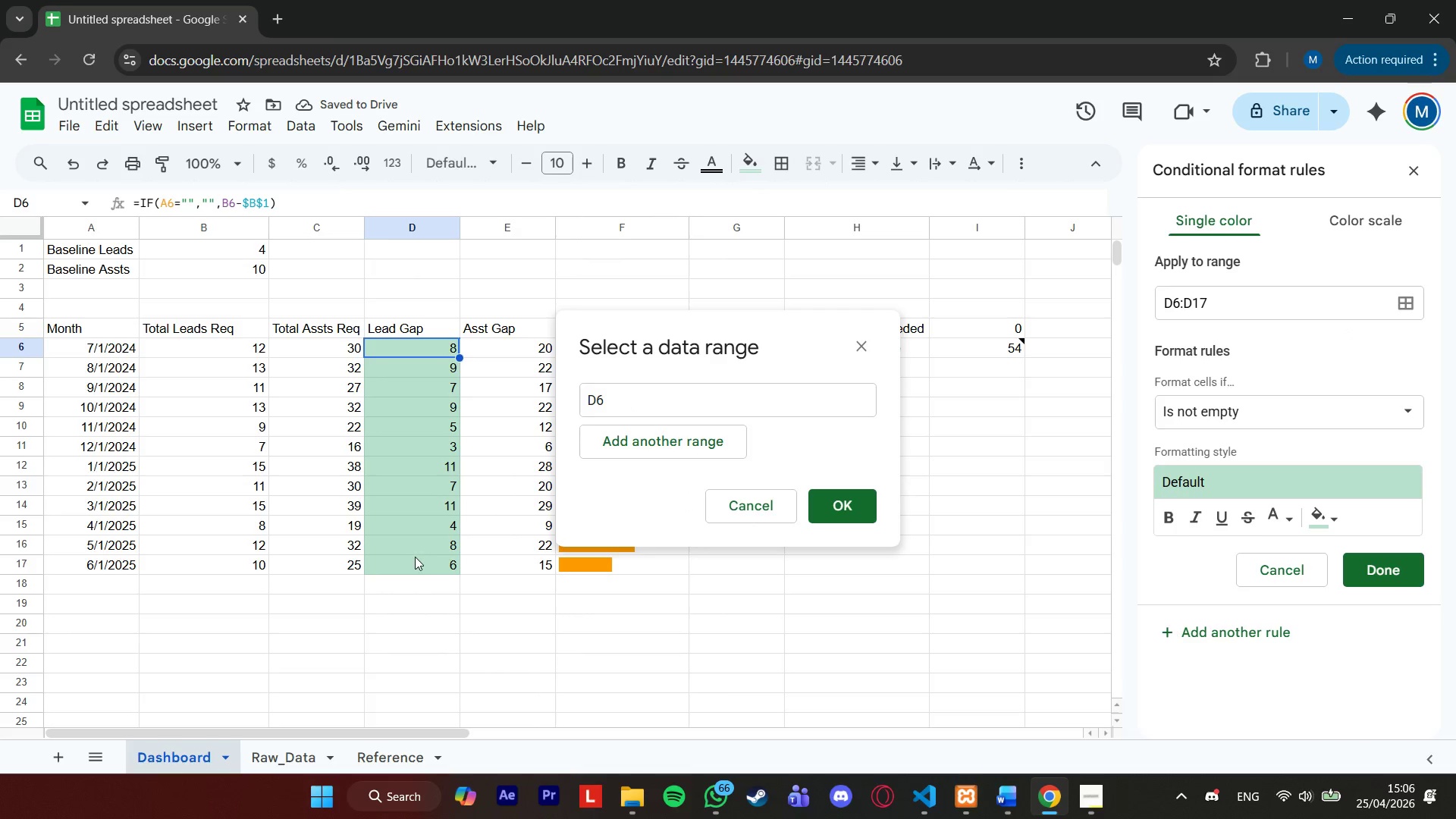 
wait(6.09)
 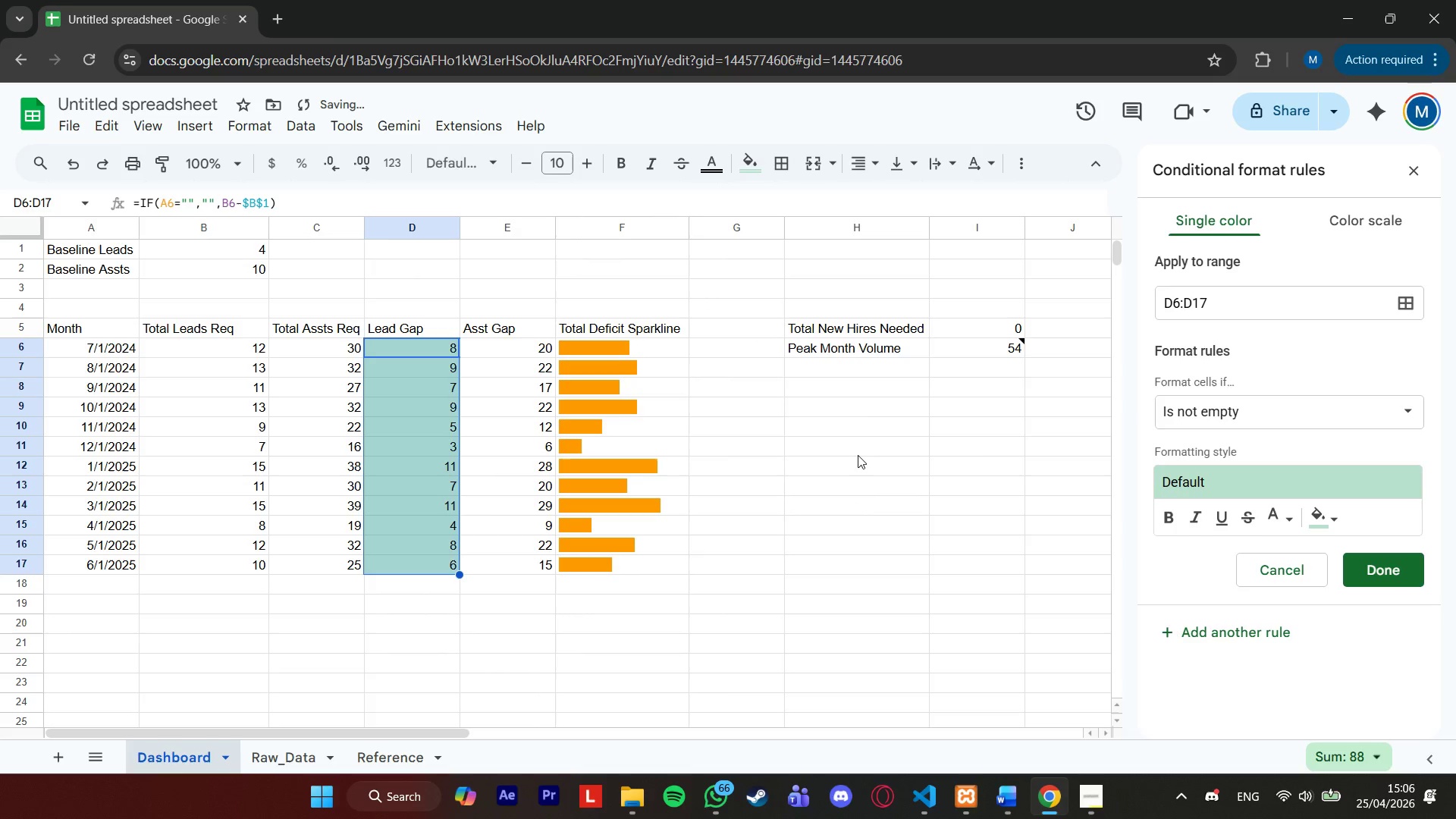 
hold_key(key=ShiftLeft, duration=0.91)
left_click([406, 623])
 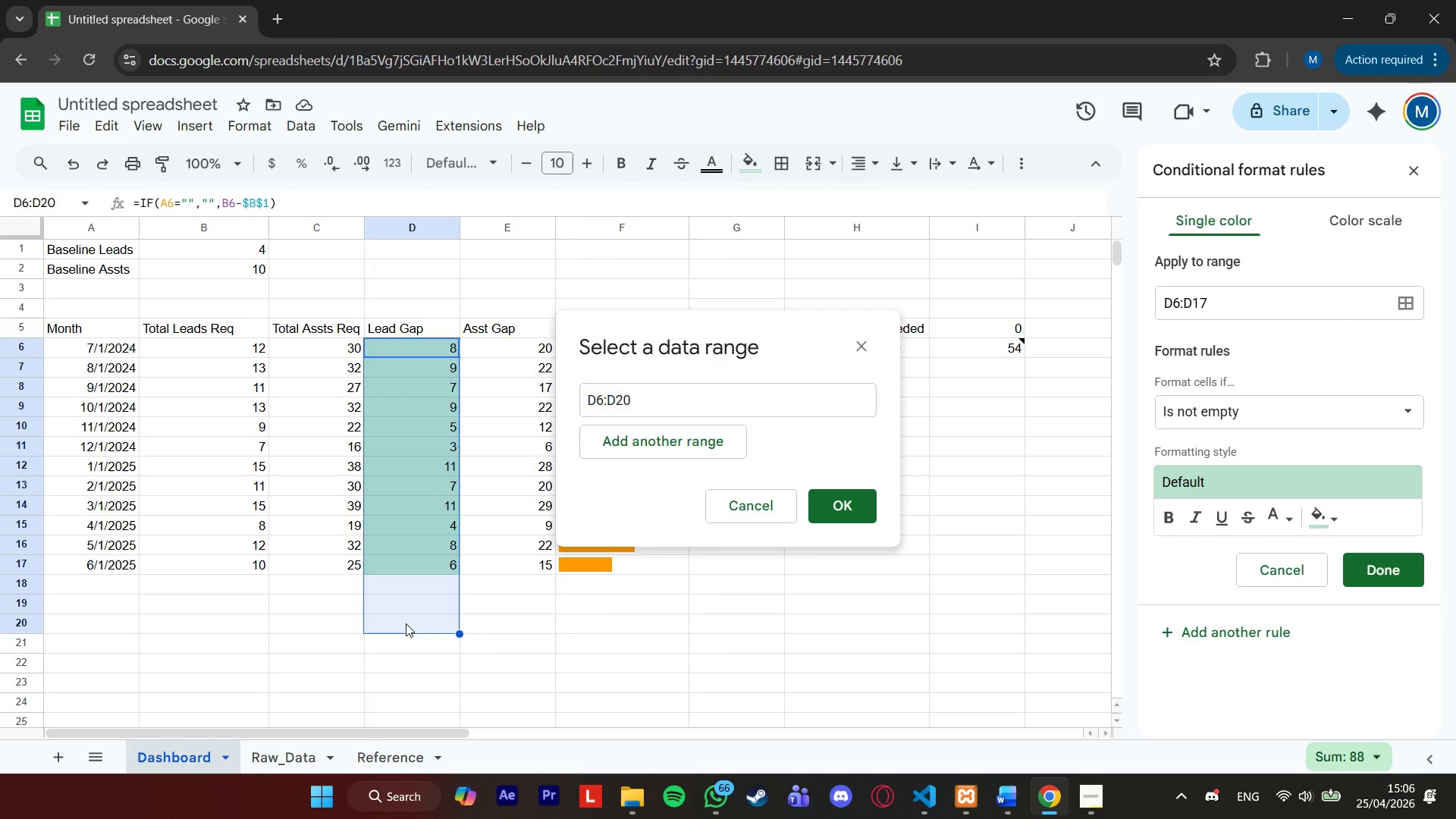 
left_click([857, 517])
 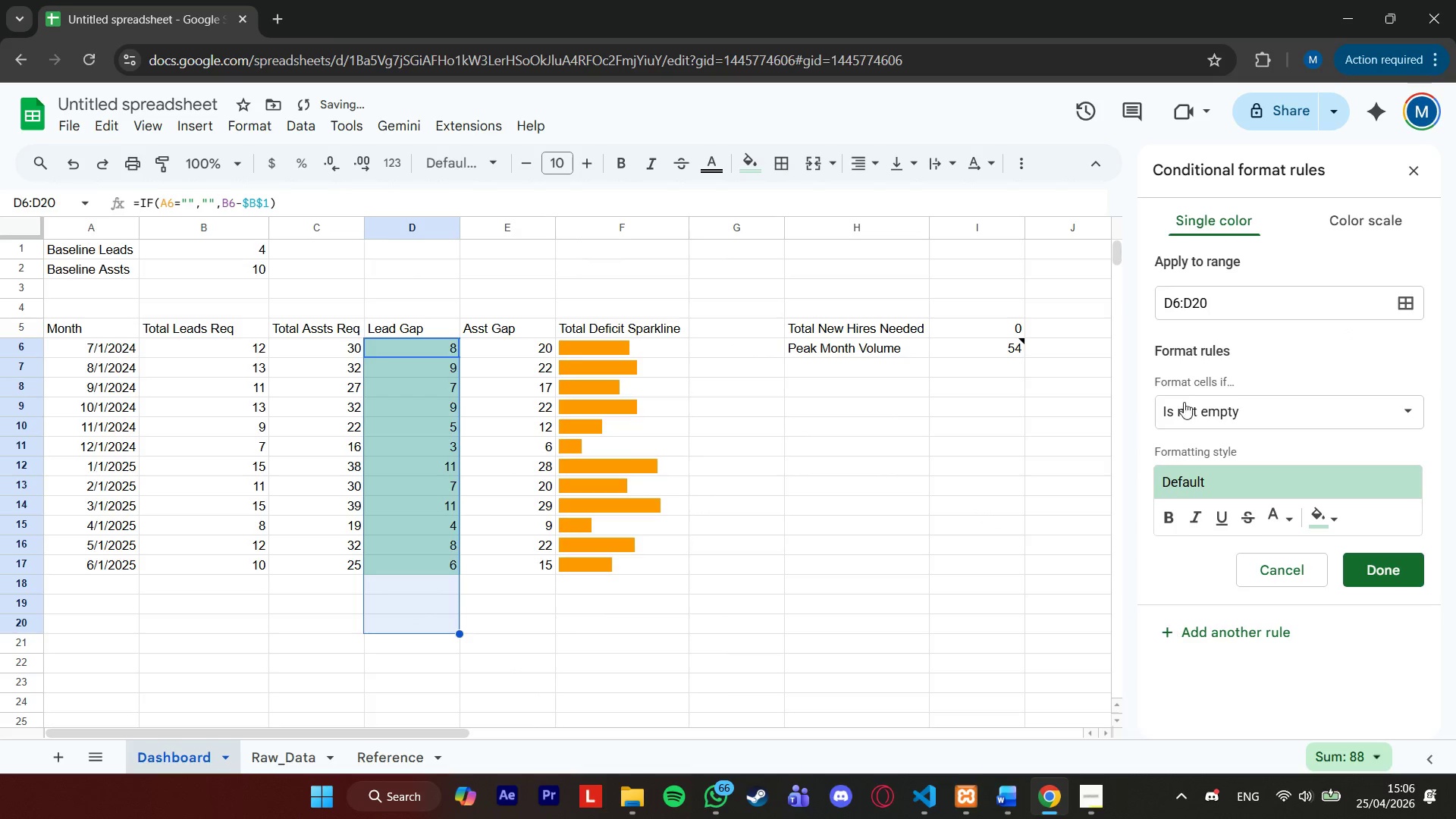 
left_click([1363, 415])
 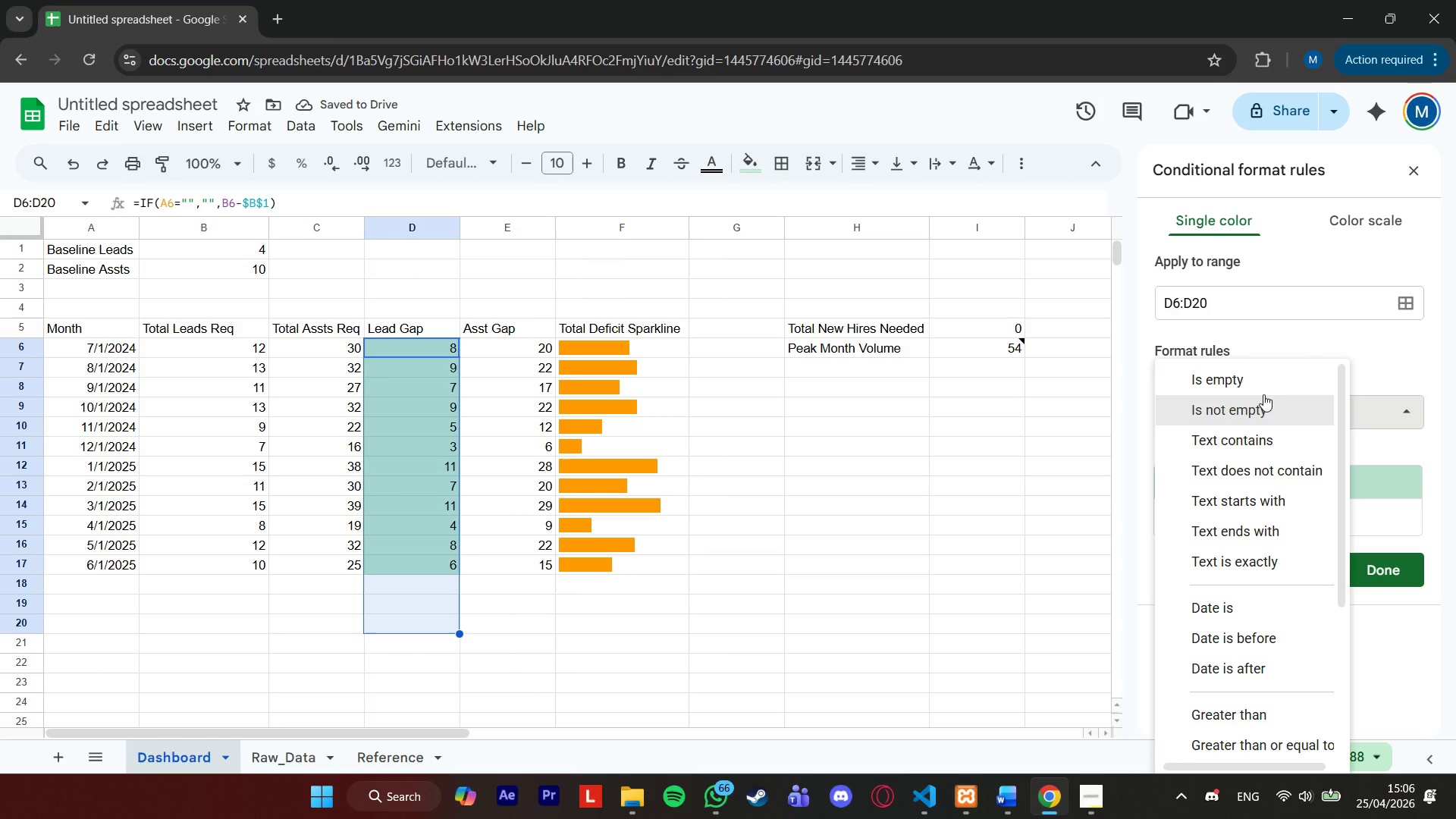 
scroll: coordinate [1252, 438], scroll_direction: down, amount: 4.0
 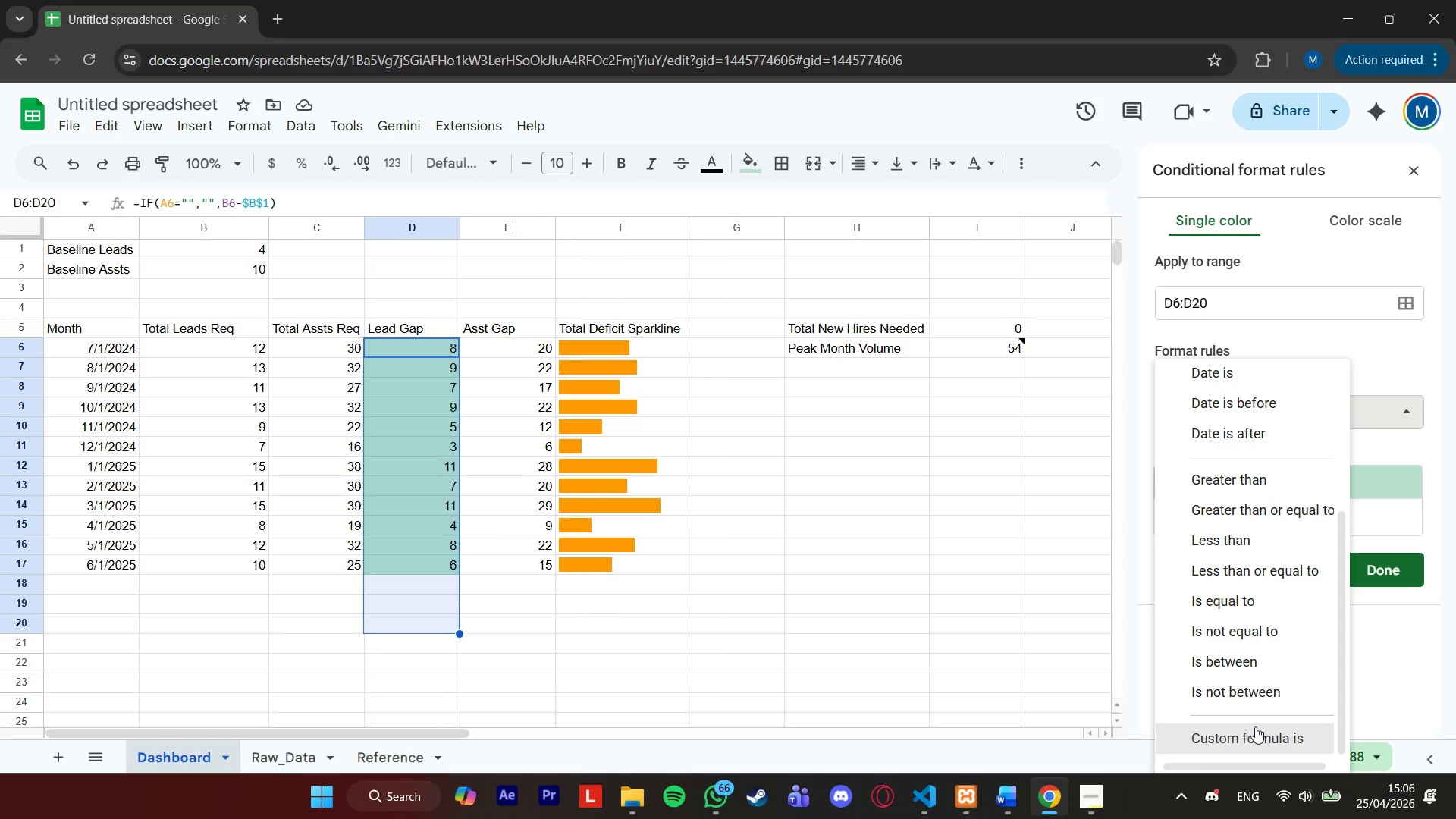 
left_click([1255, 726])
 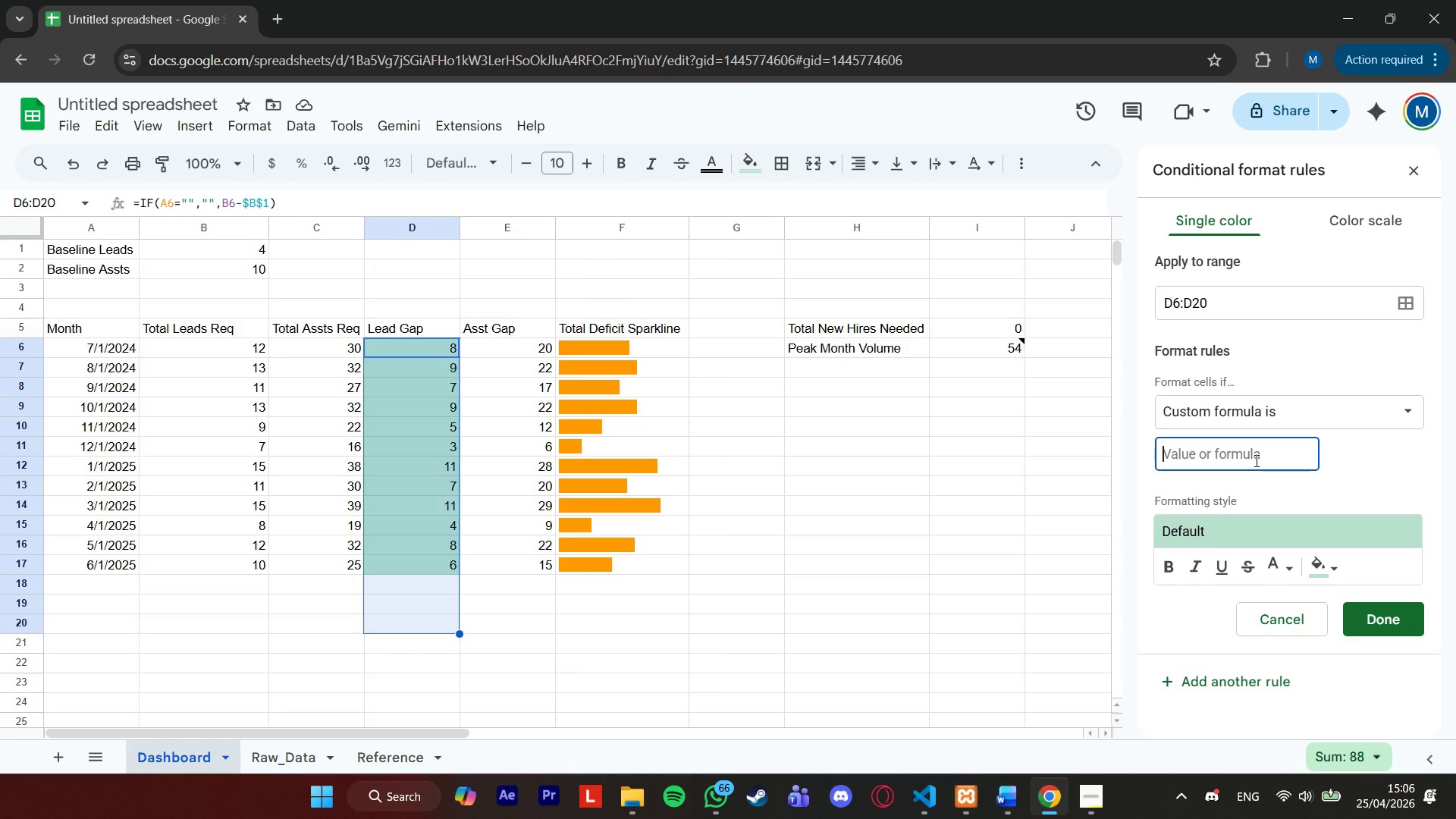 
type($d6 /)
key(Backspace)
key(Backspace)
type(/$b6>0.2)
 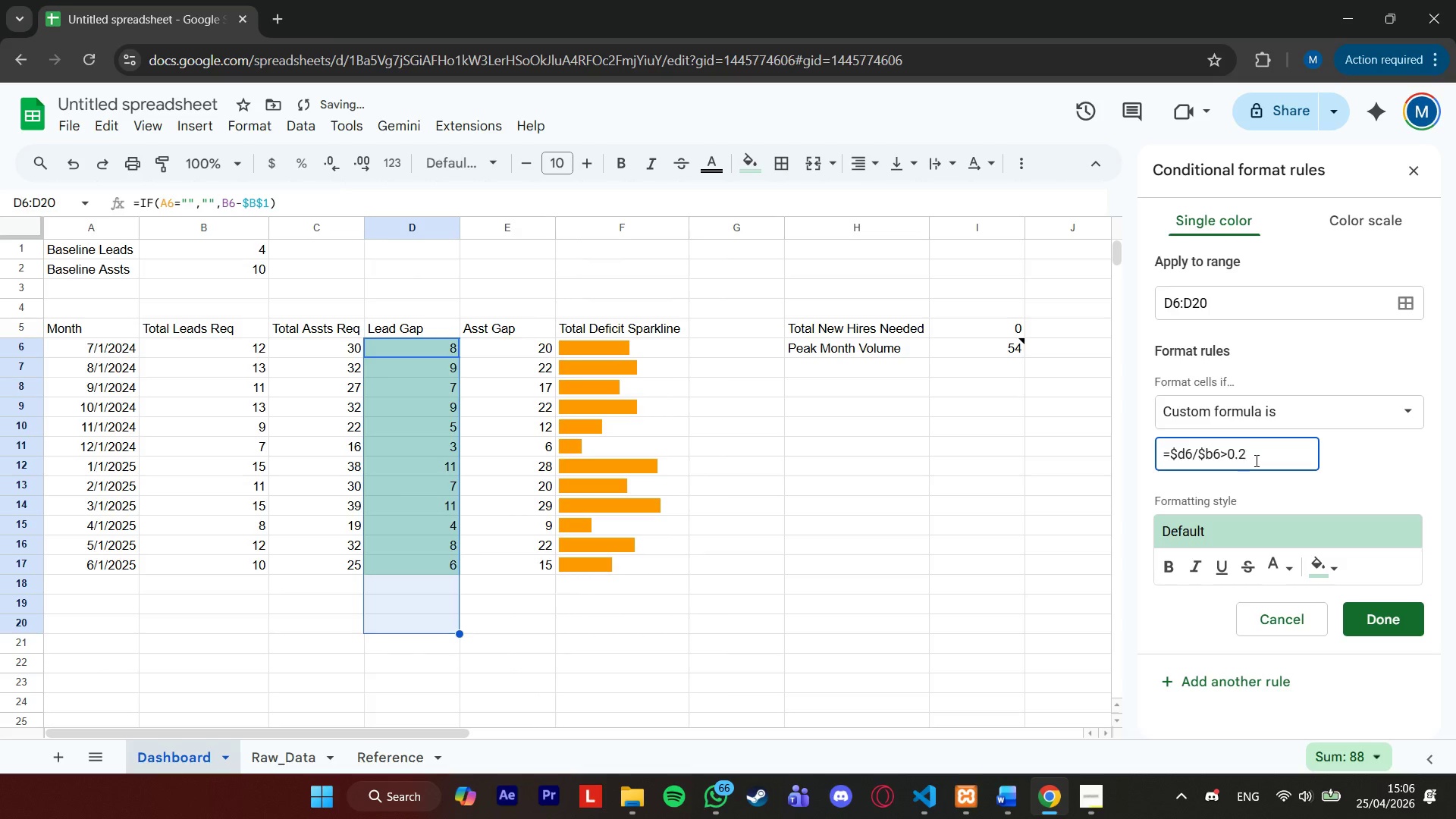 
key(ArrowLeft)
 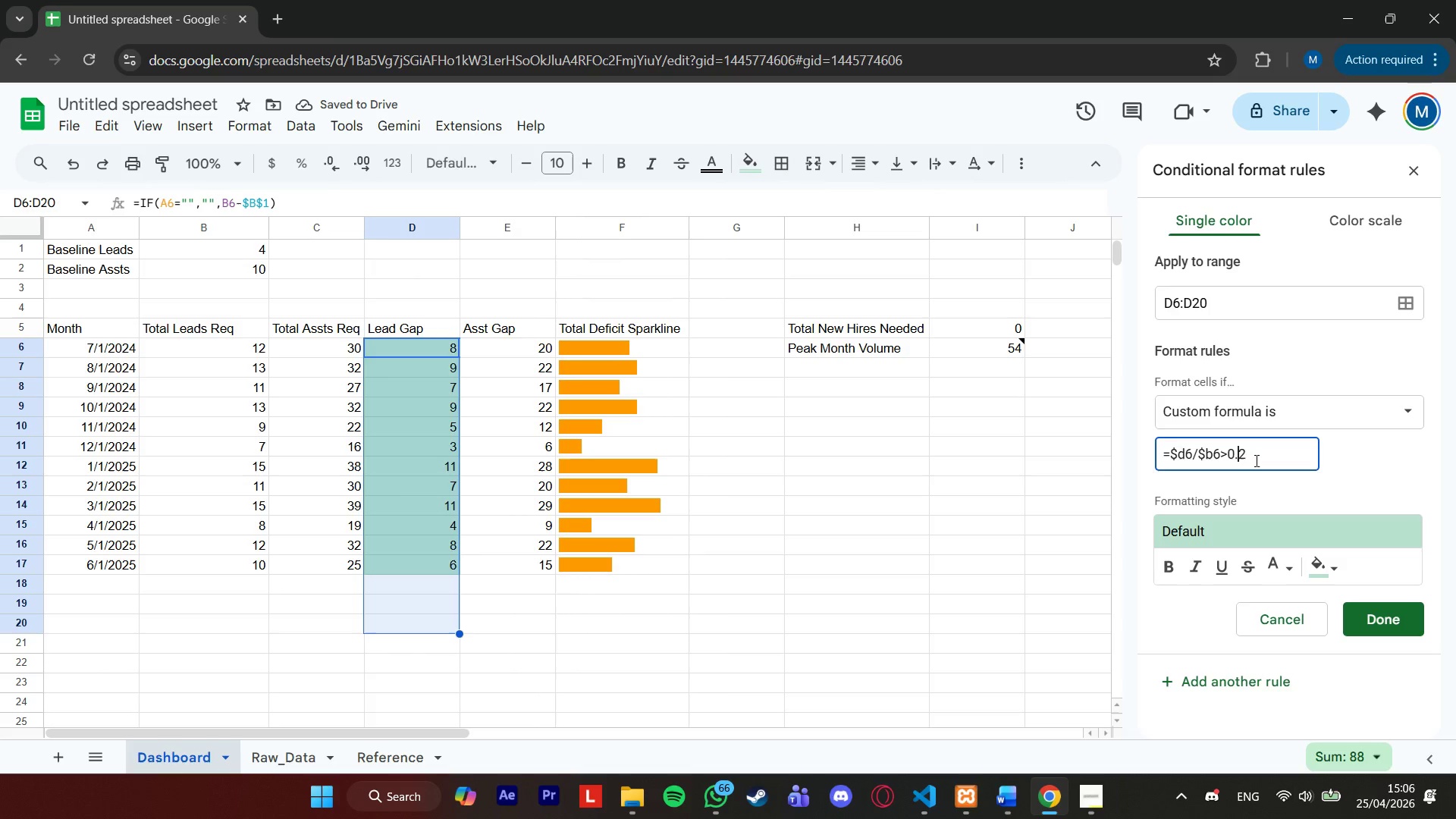 
key(ArrowLeft)
 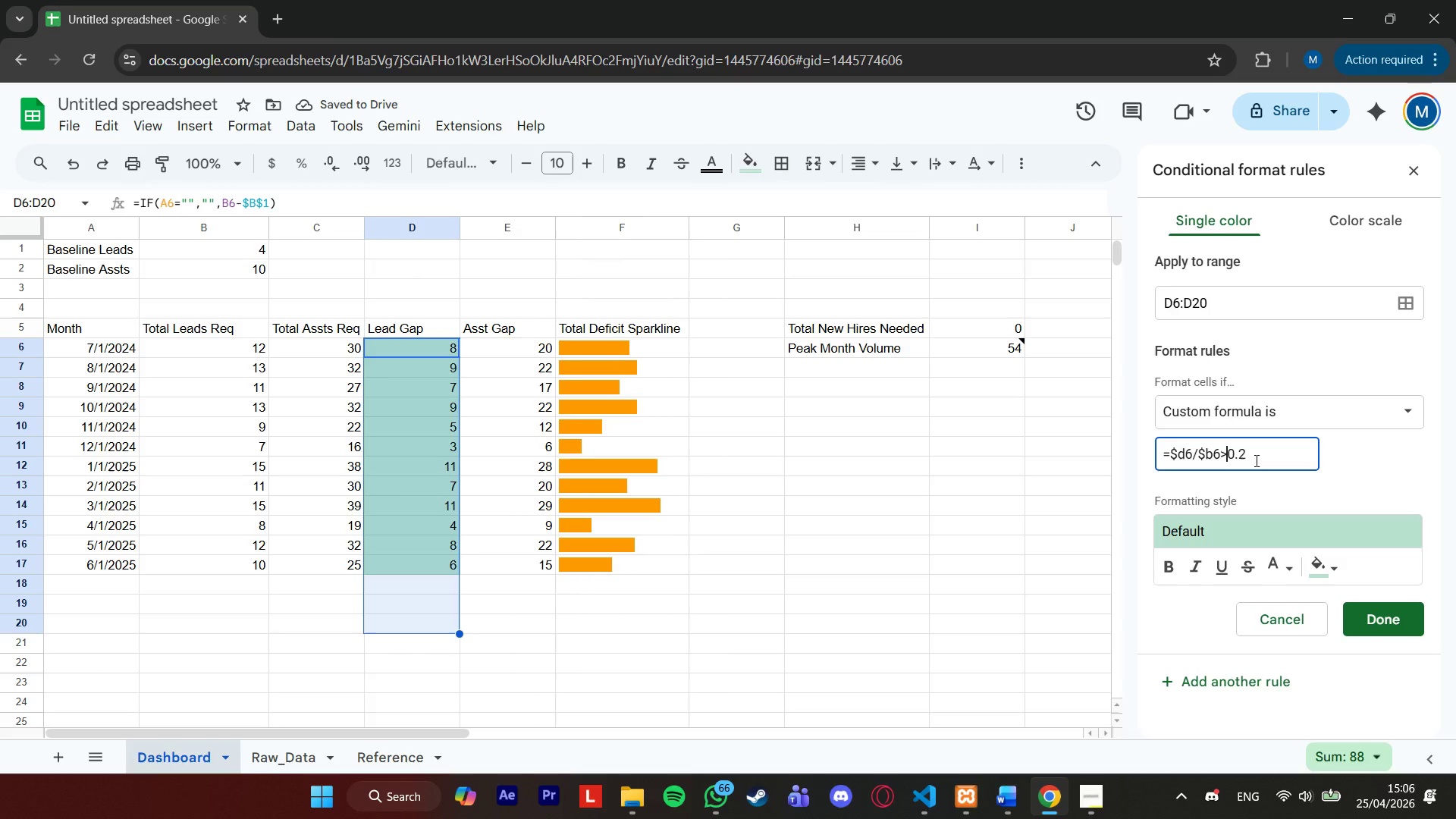 
key(ArrowLeft)
 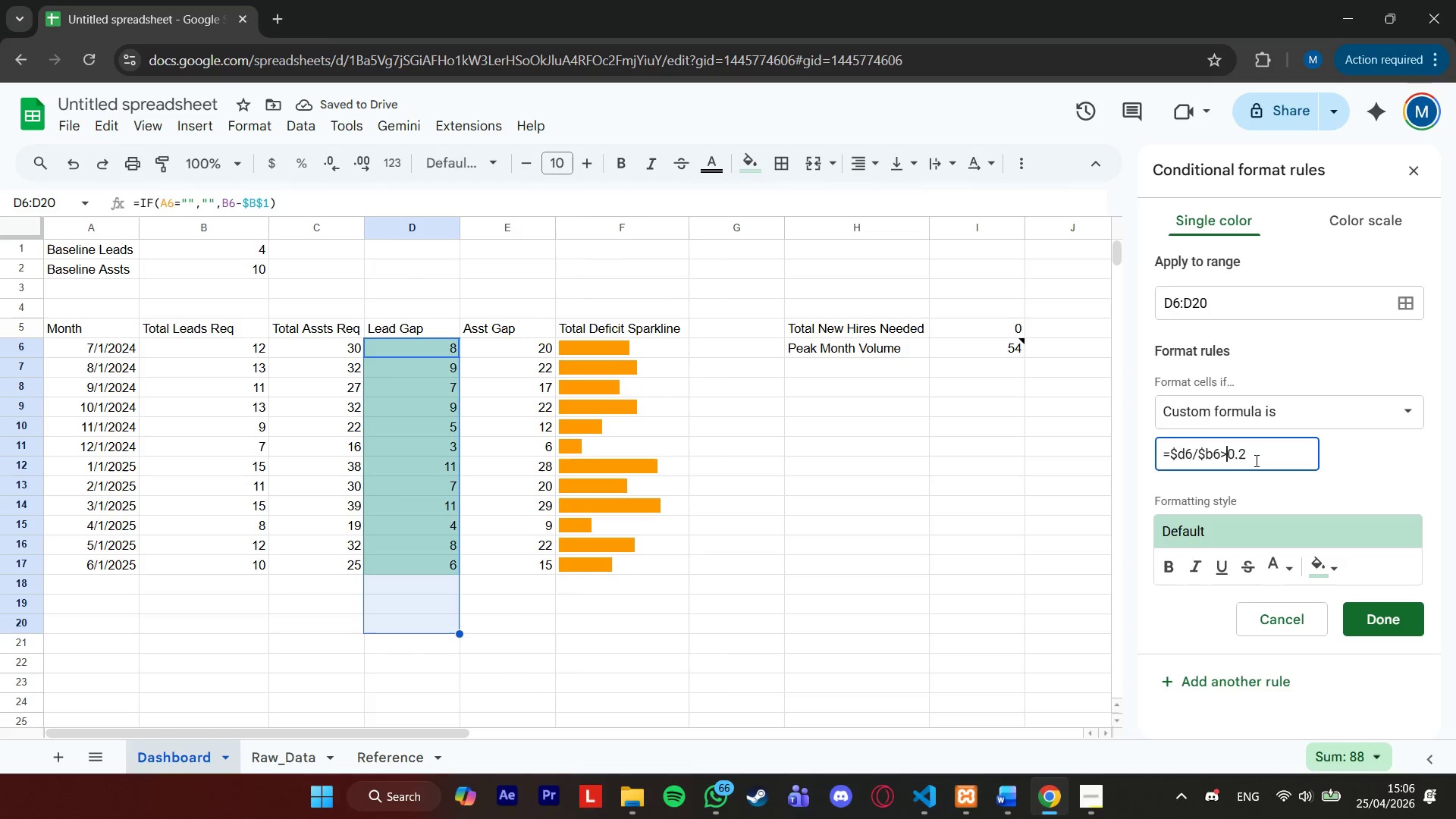 
key(ArrowLeft)
 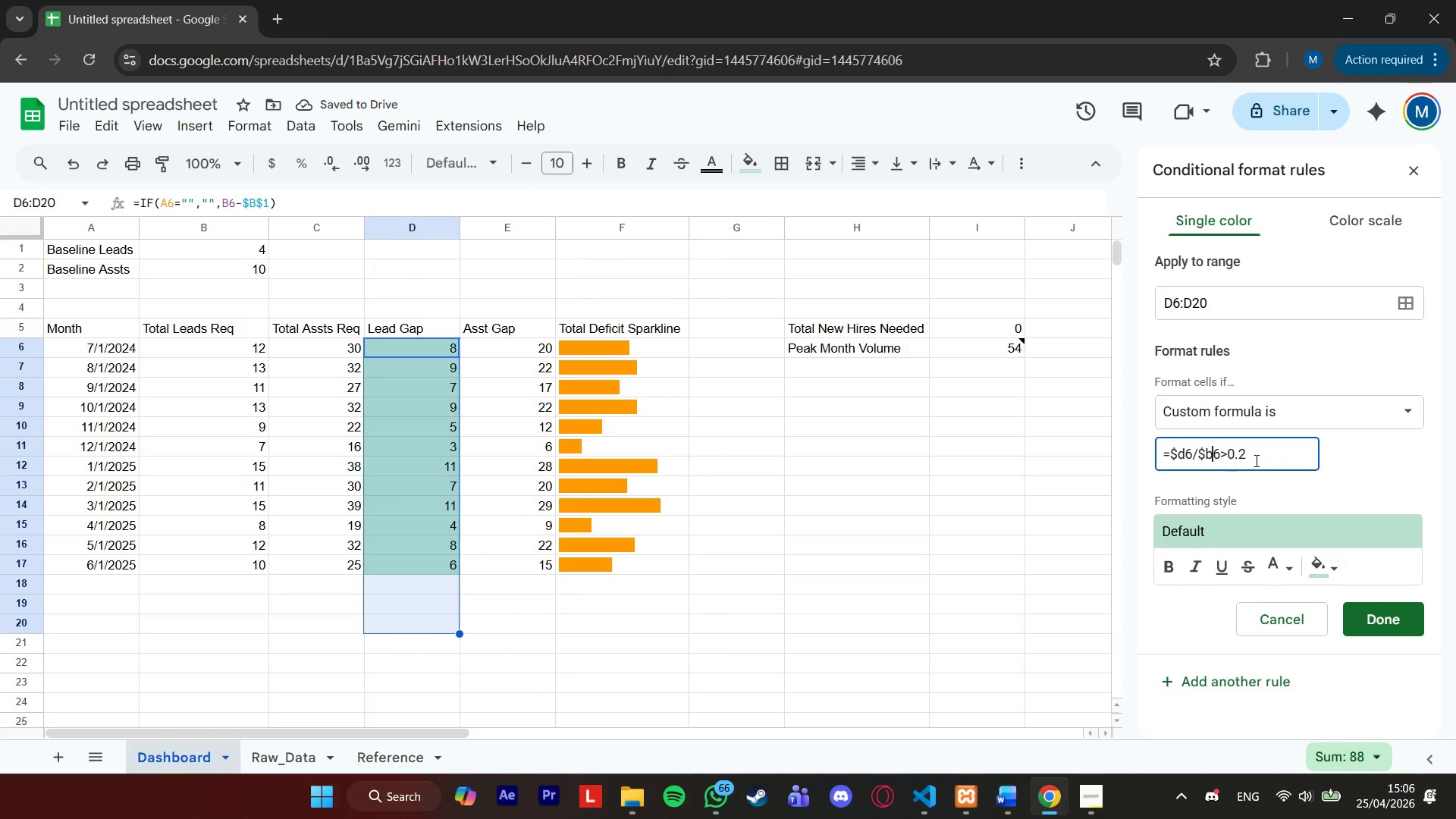 
key(ArrowLeft)
 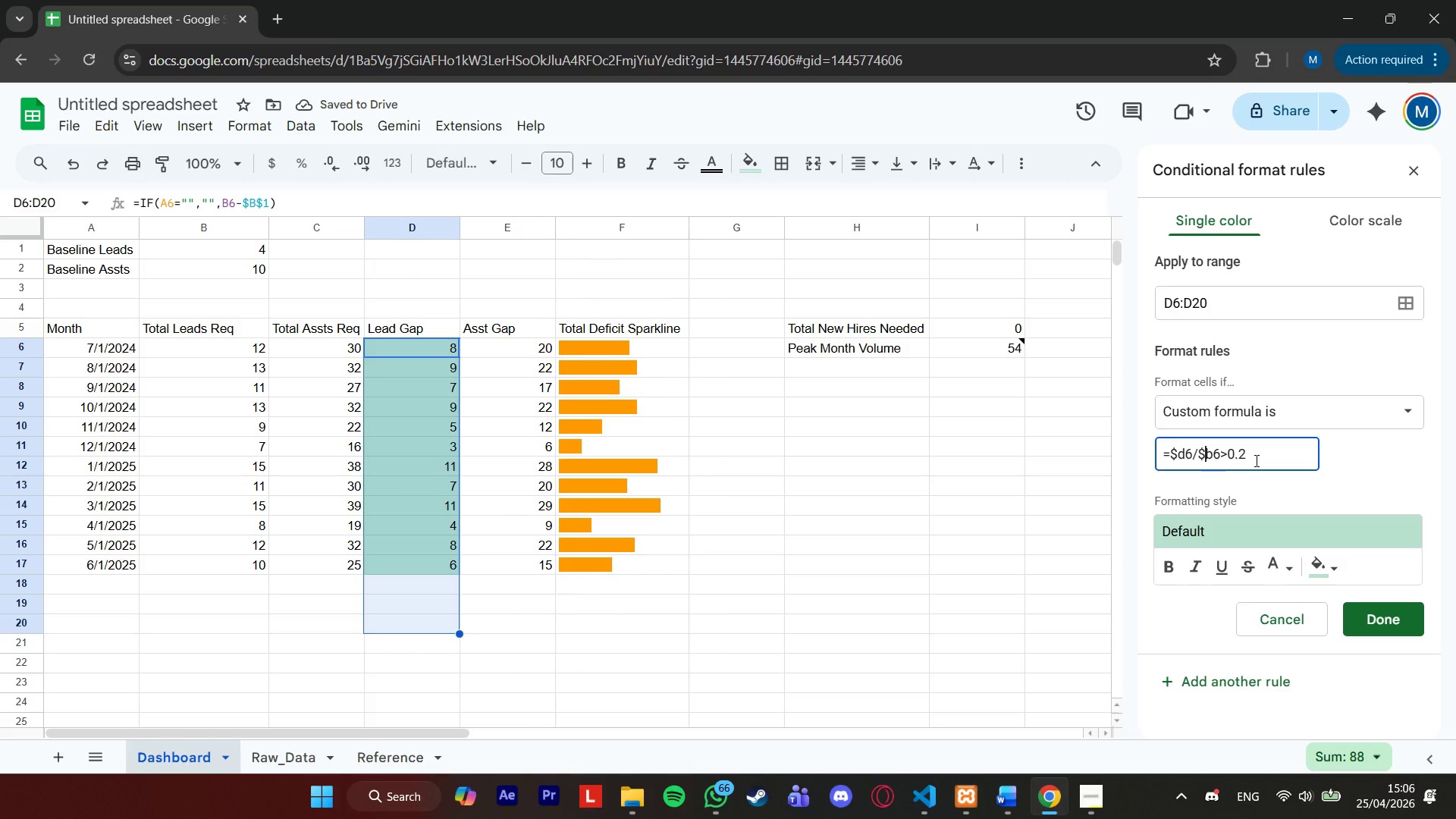 
key(ArrowLeft)
 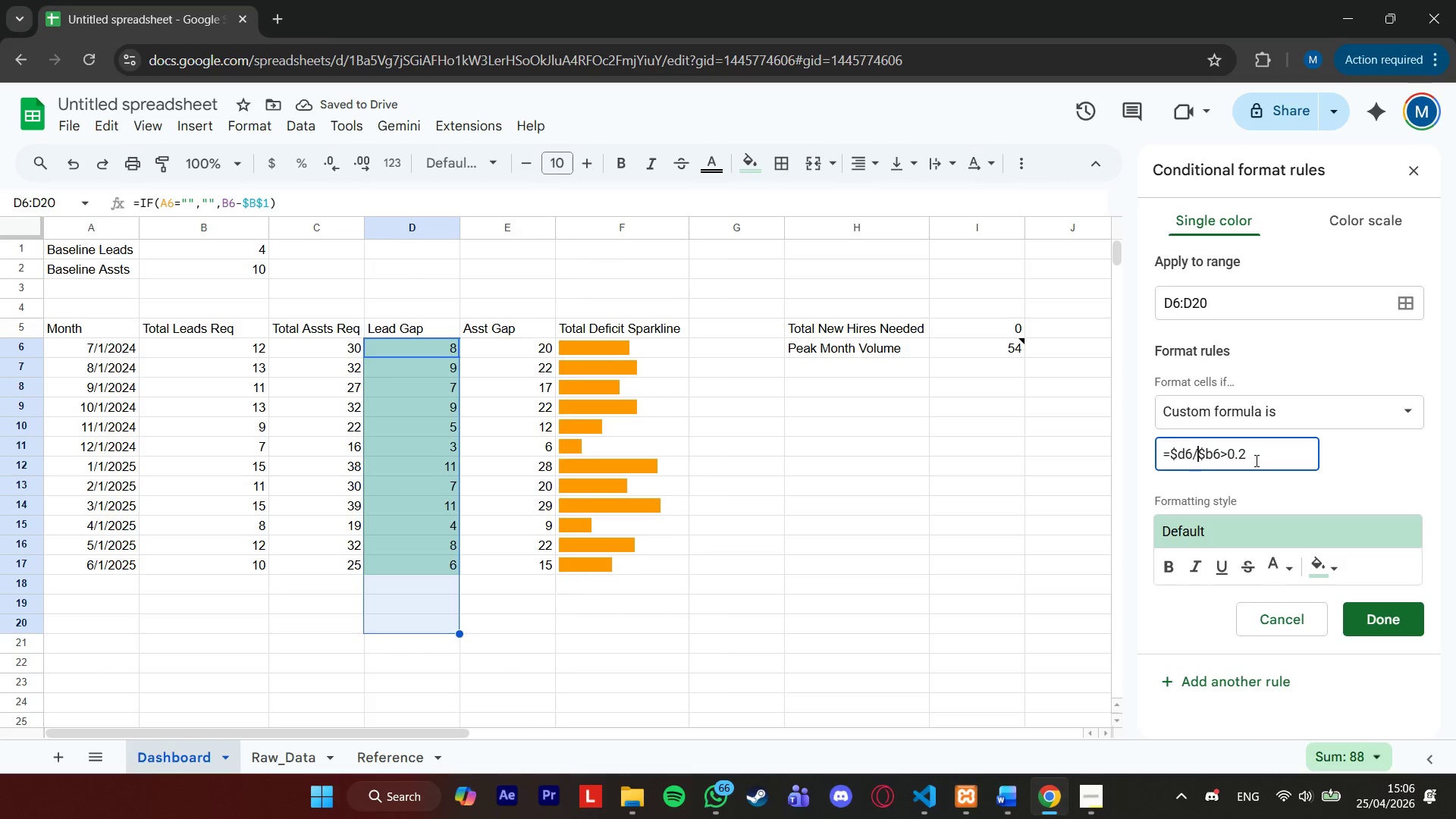 
key(ArrowLeft)
 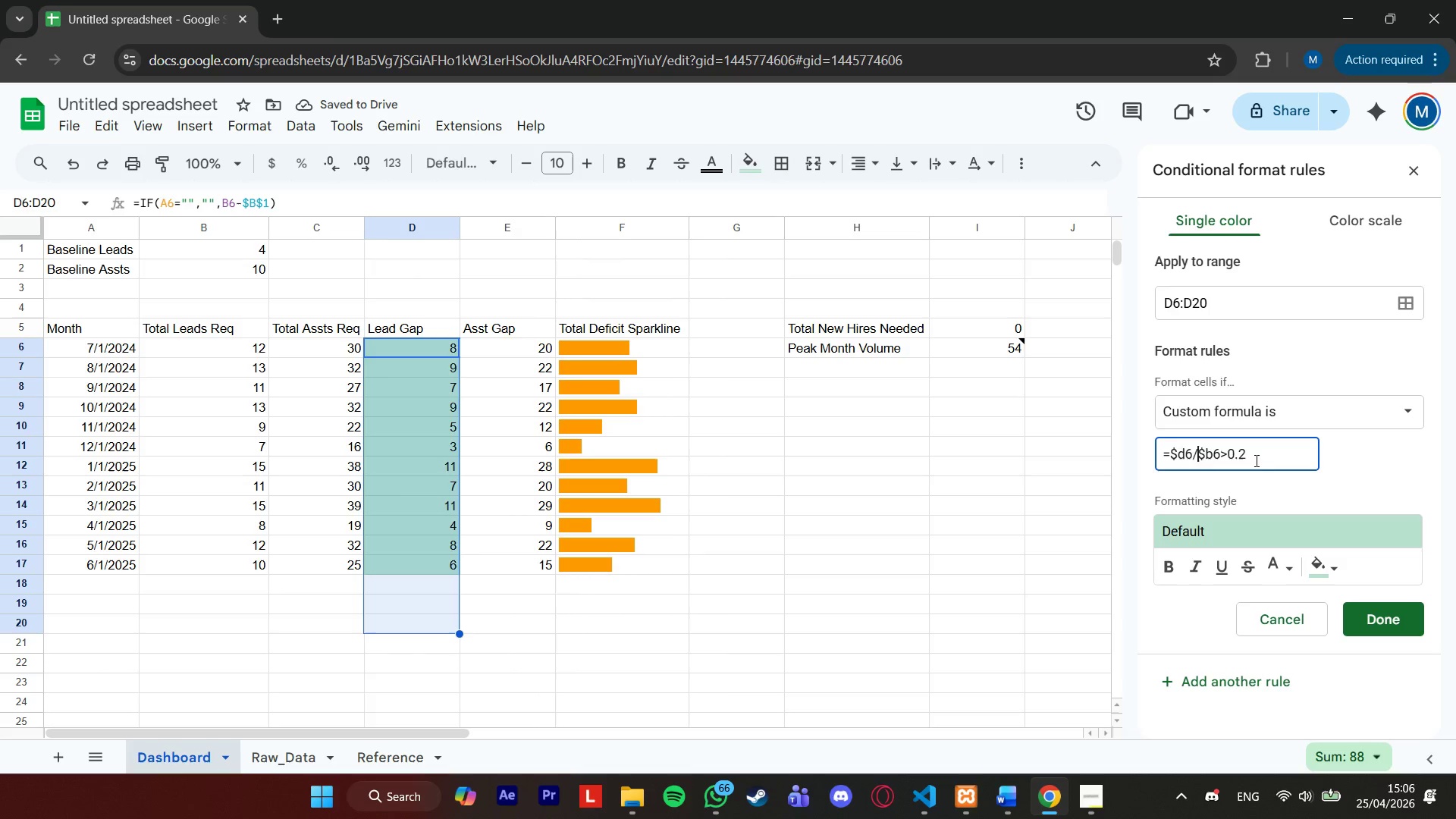 
key(ArrowLeft)
 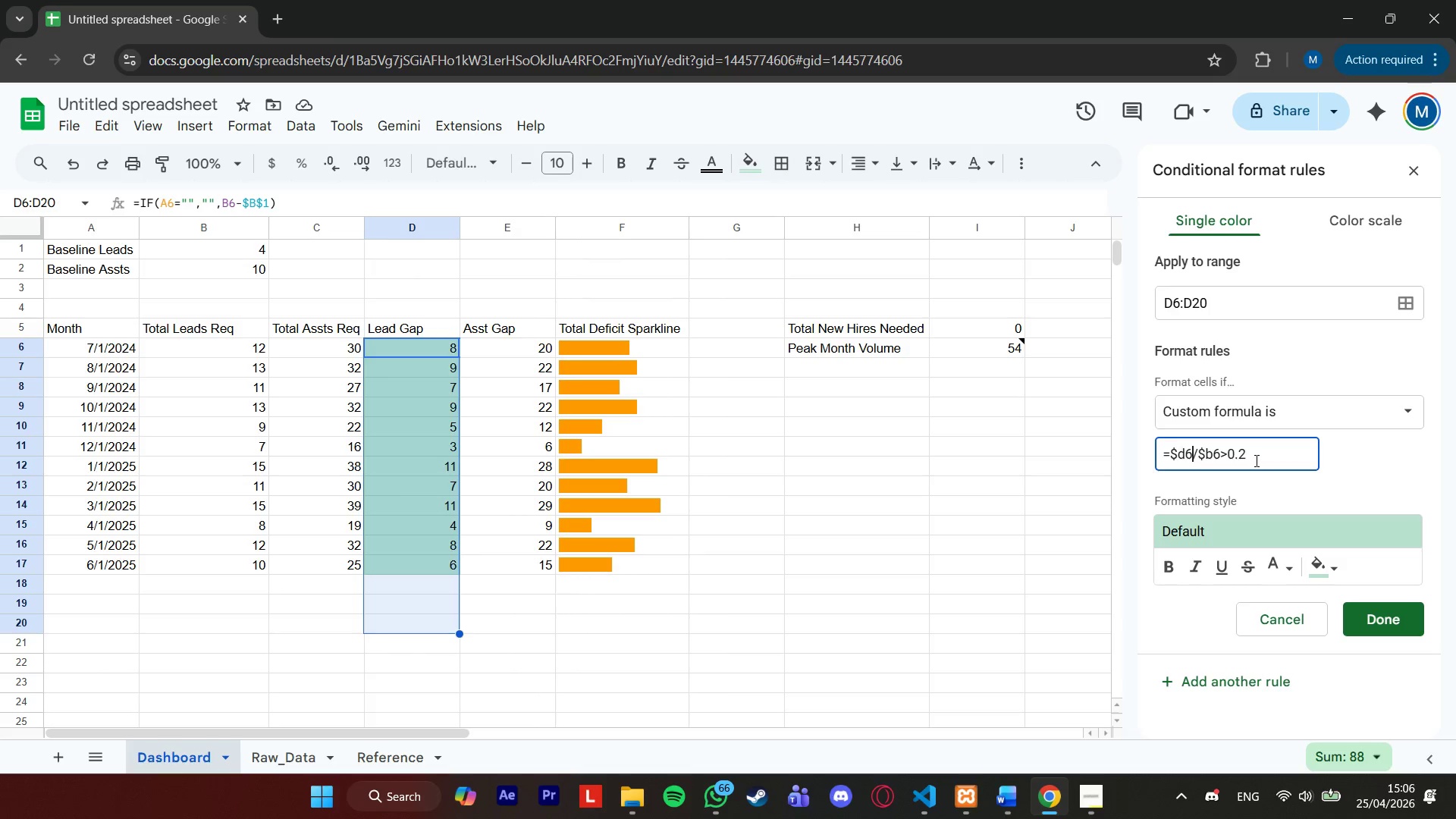 
key(ArrowLeft)
 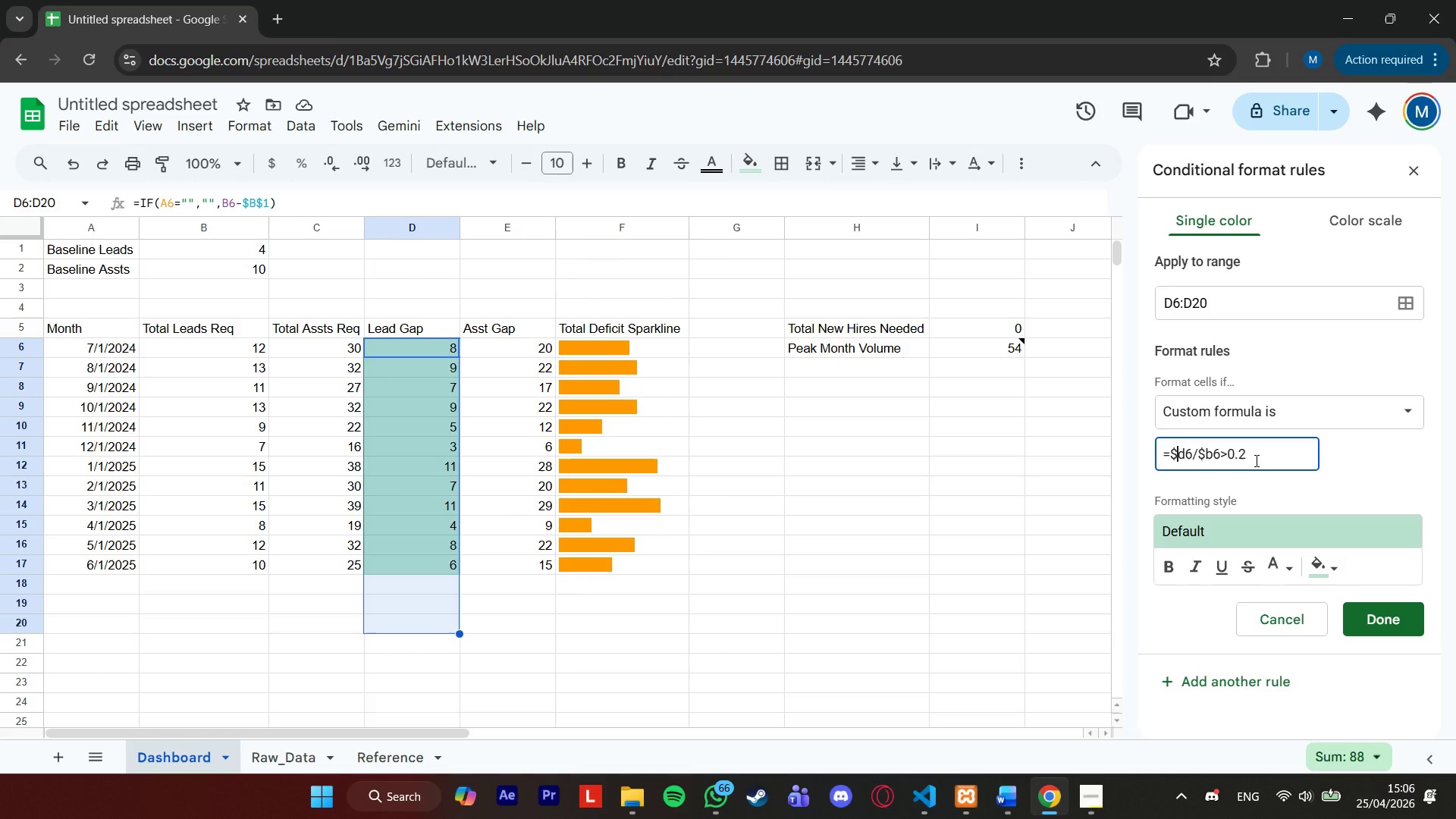 
key(ArrowLeft)
 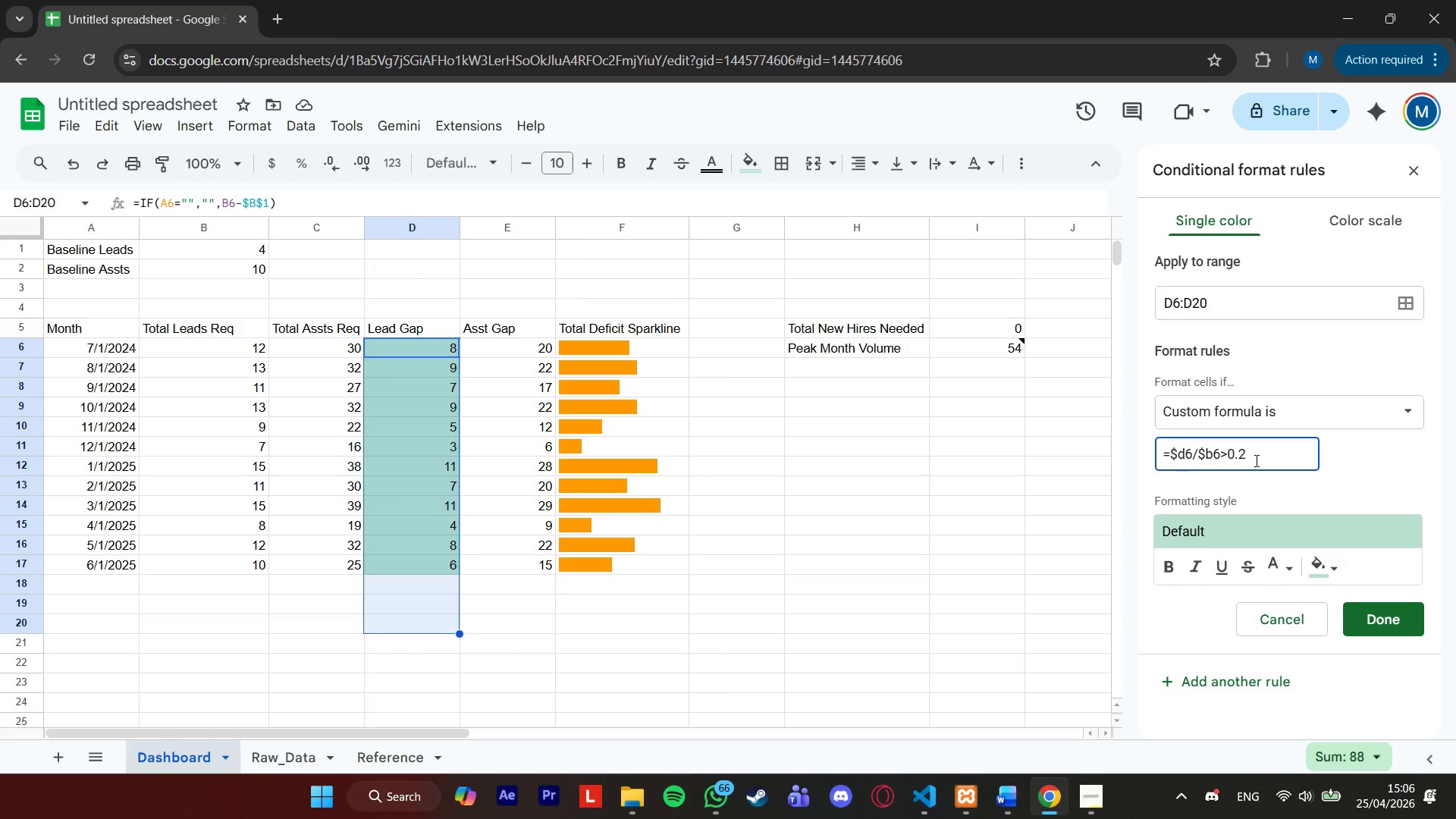 
key(ArrowRight)
 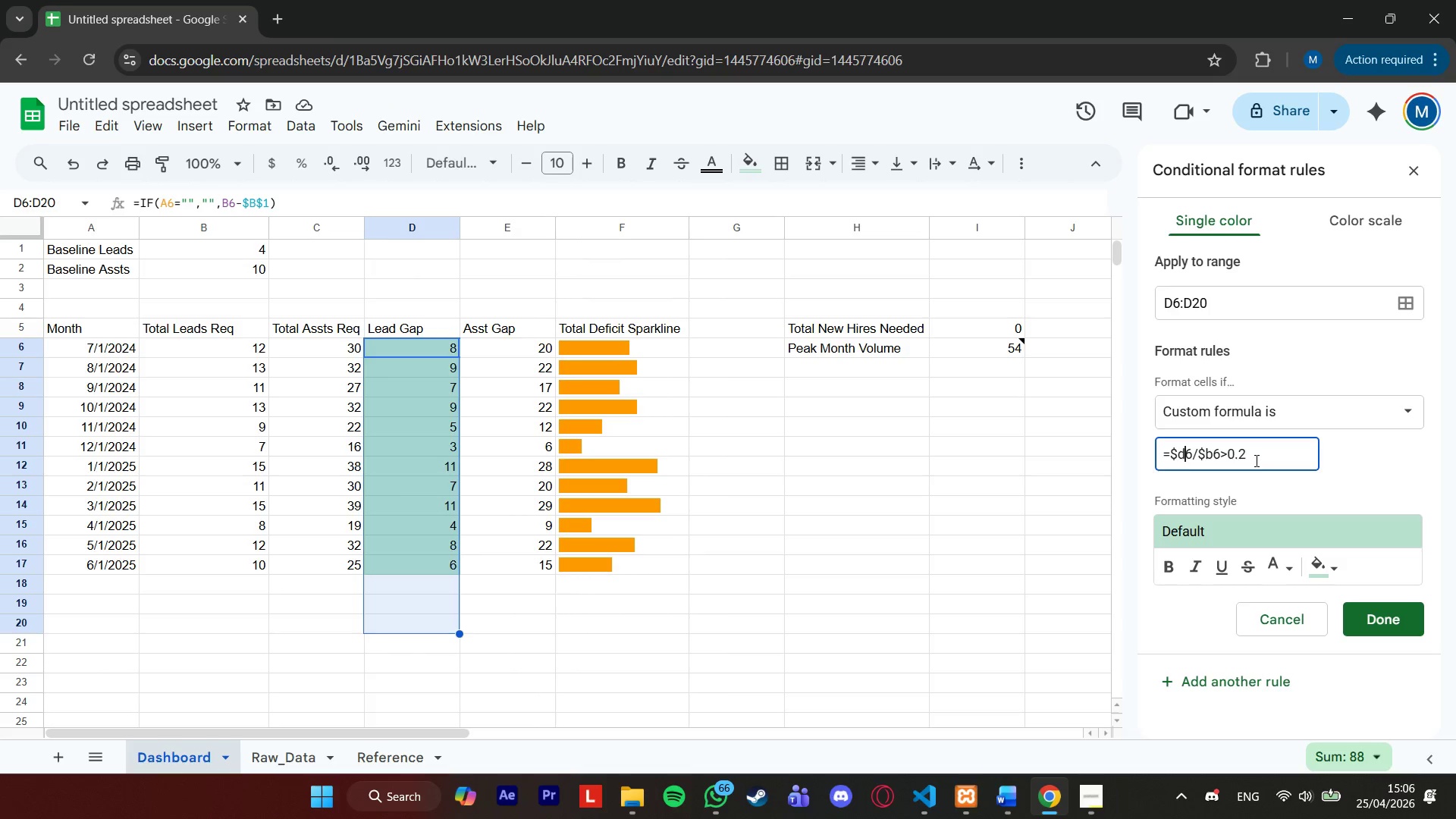 
key(ArrowRight)
 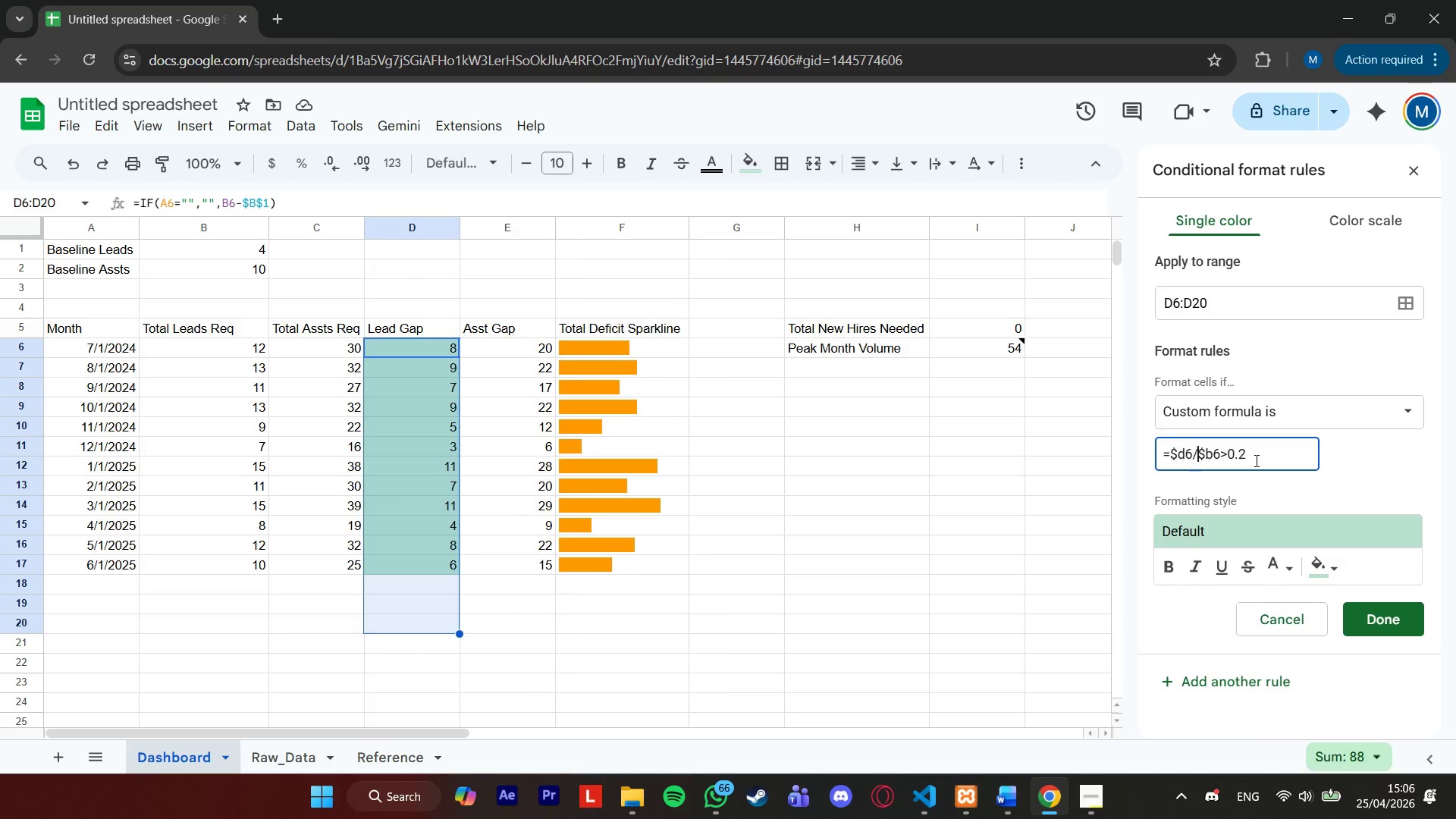 
key(ArrowRight)
 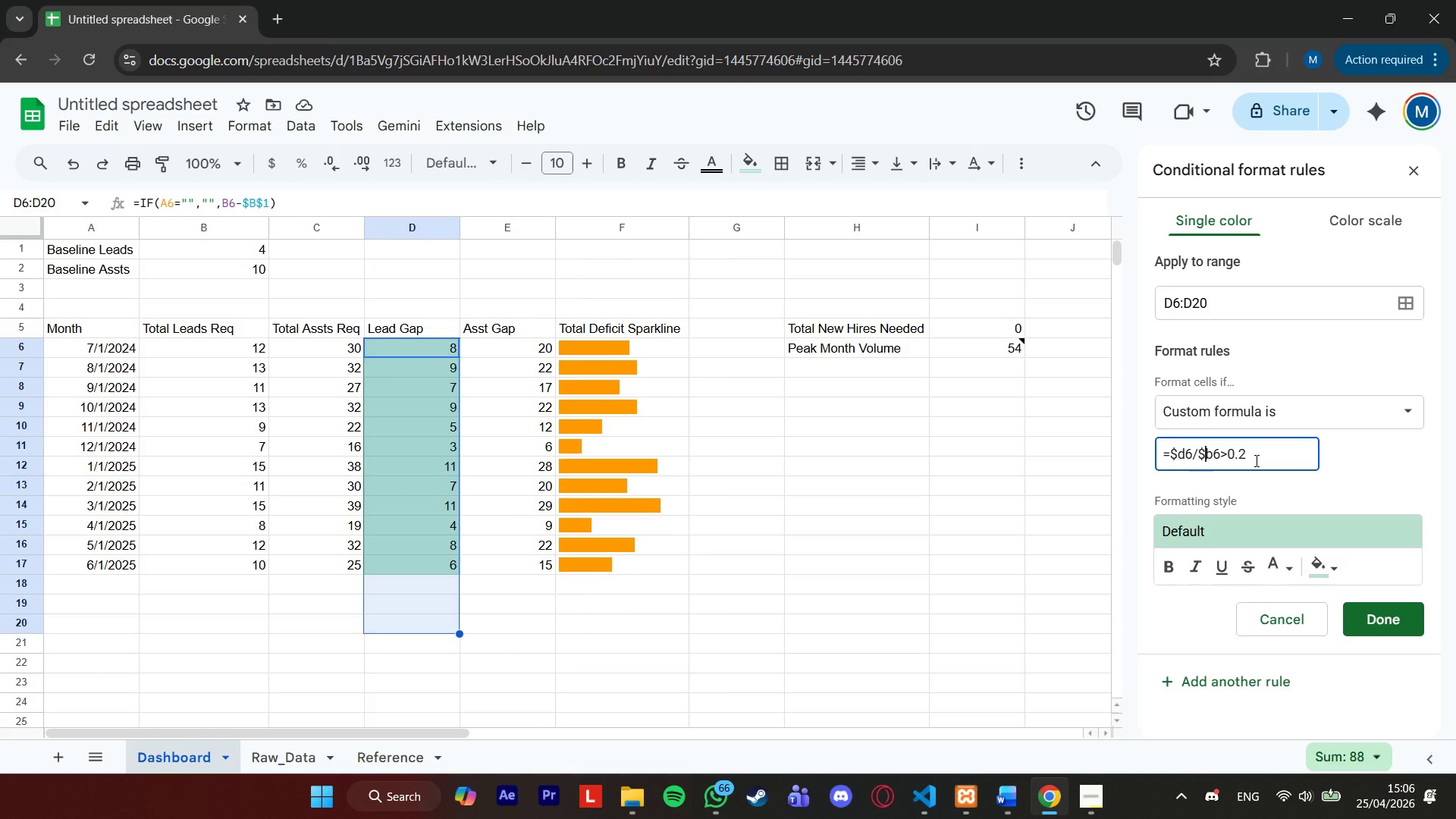 
key(ArrowRight)
 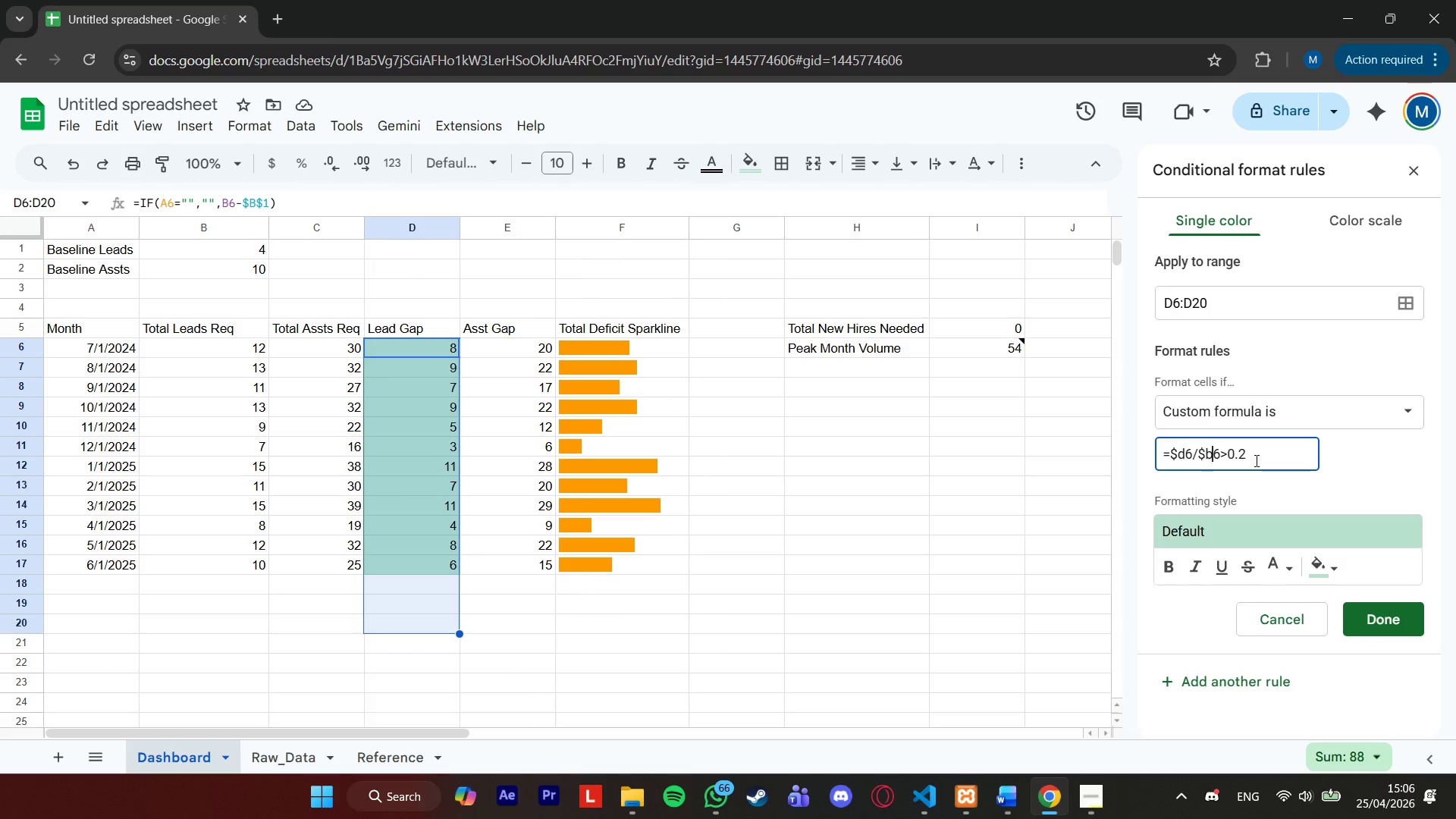 
key(ArrowRight)
 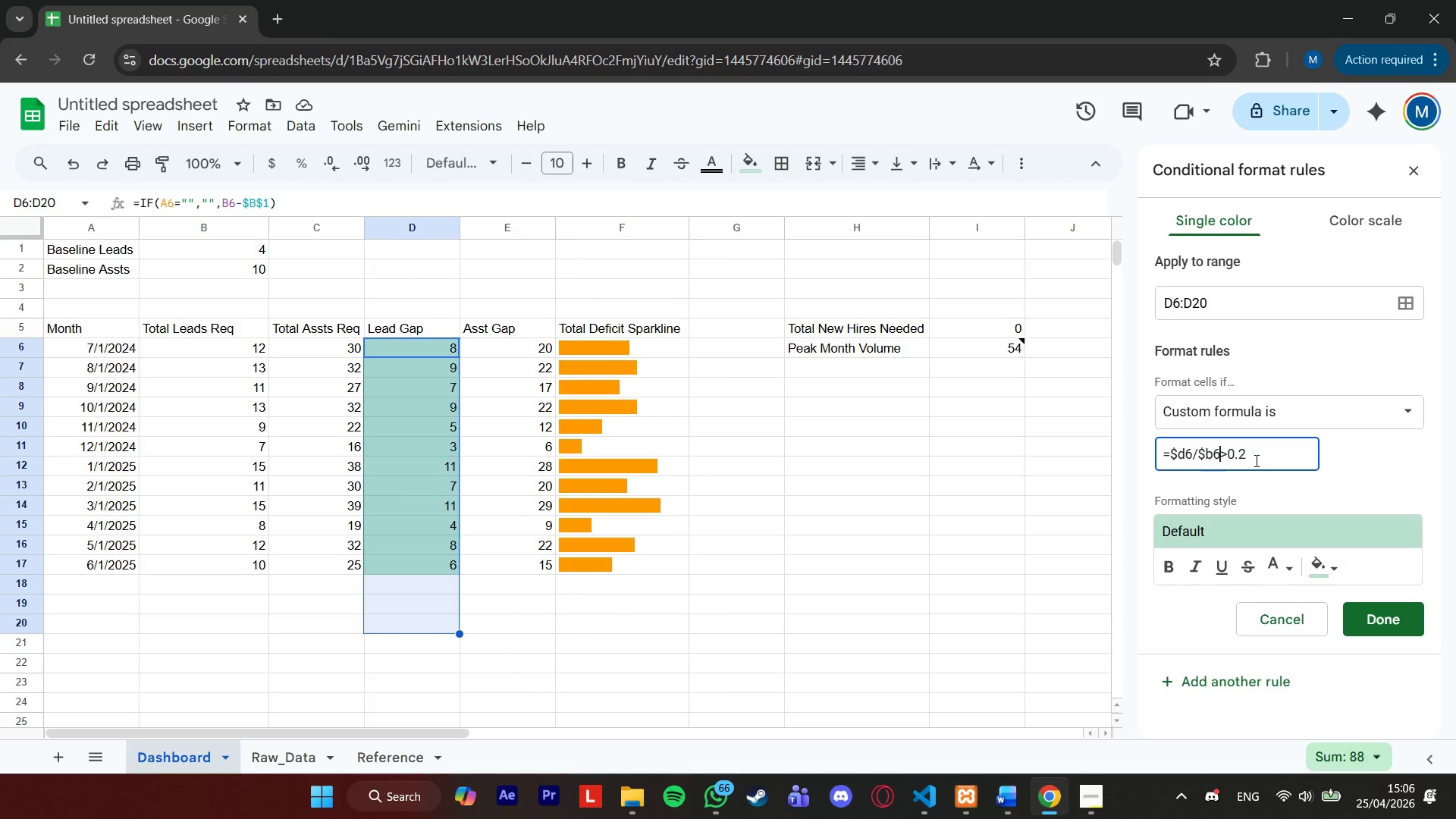 
key(ArrowRight)
 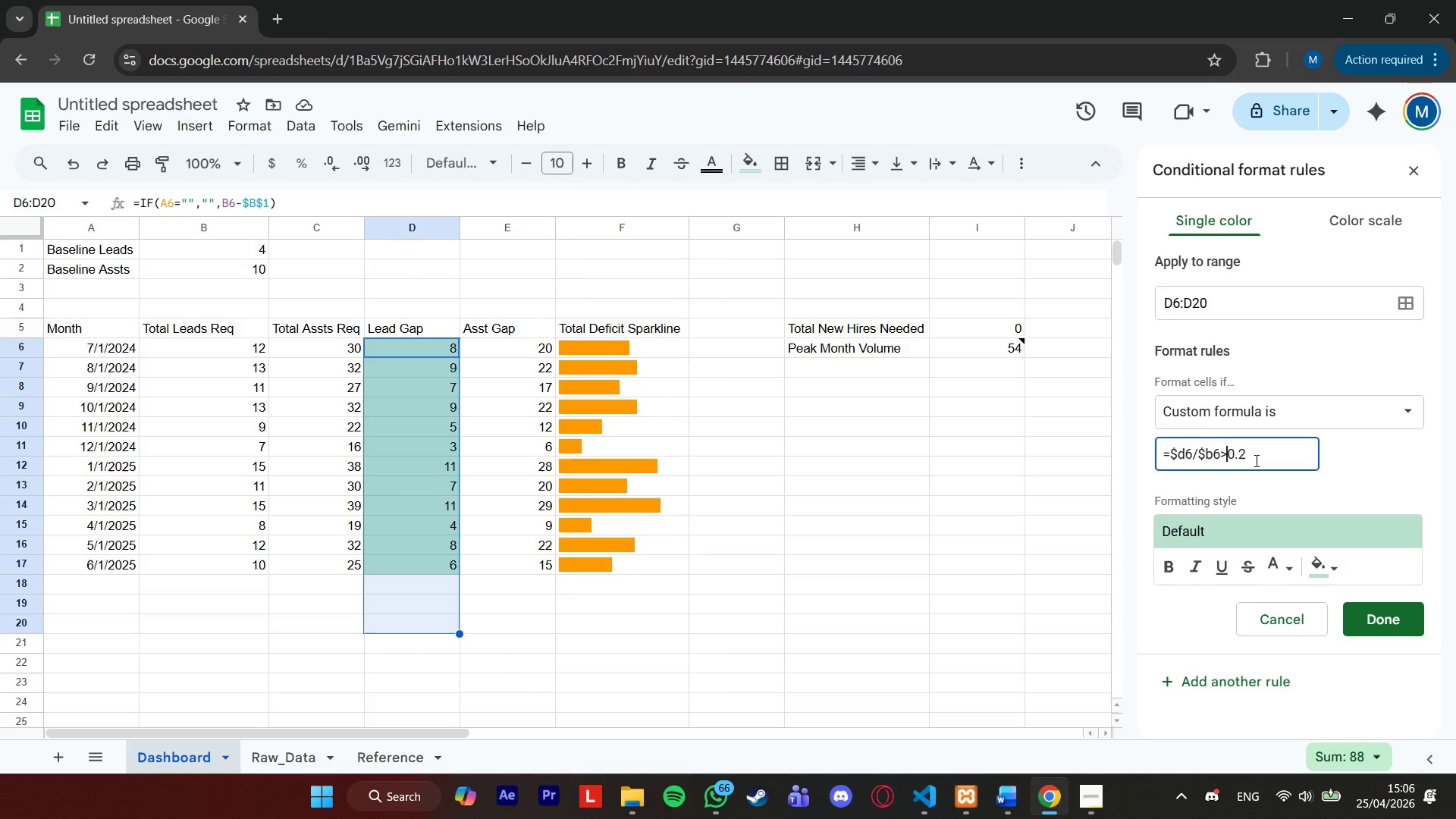 
key(ArrowRight)
 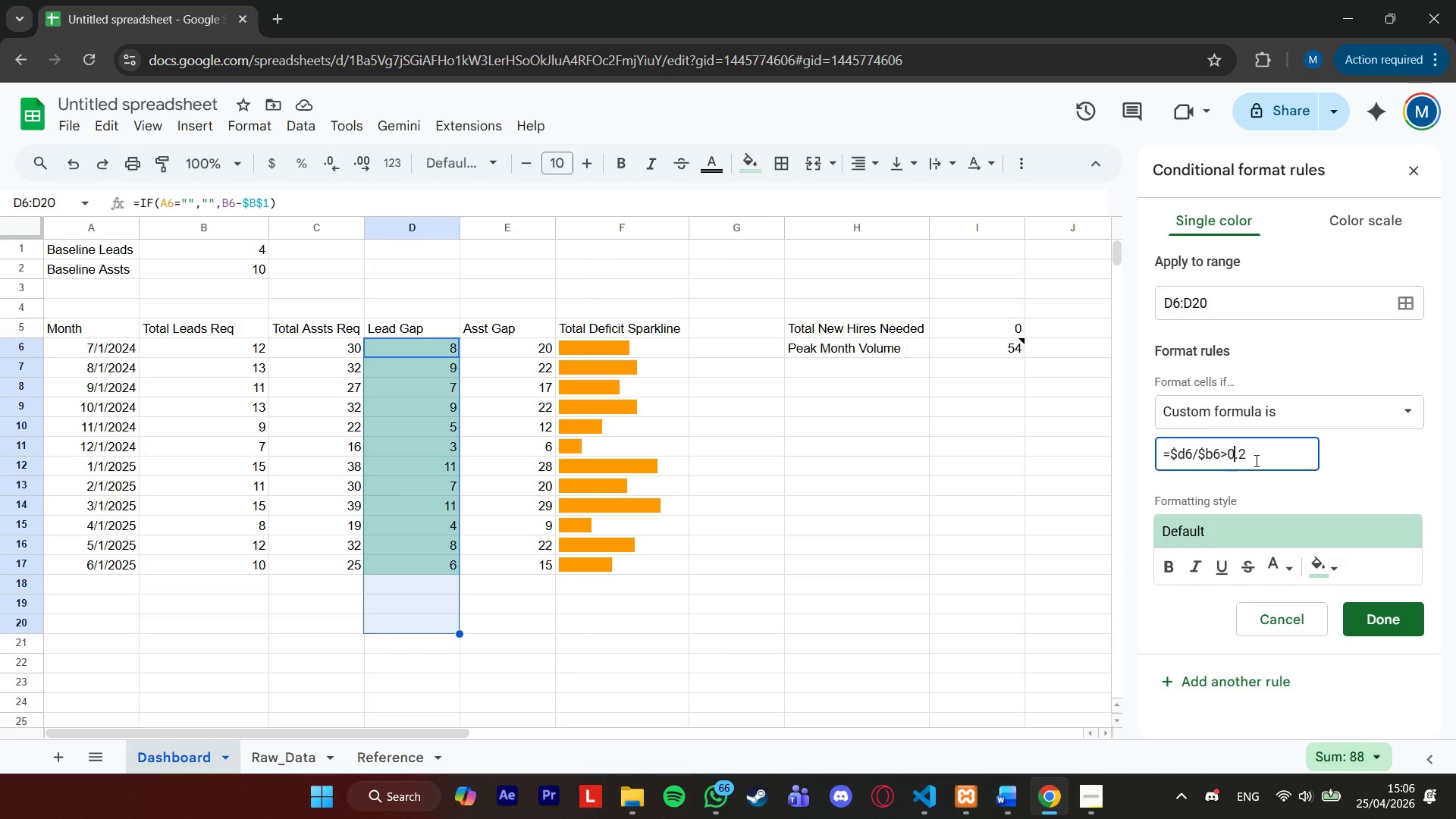 
key(ArrowRight)
 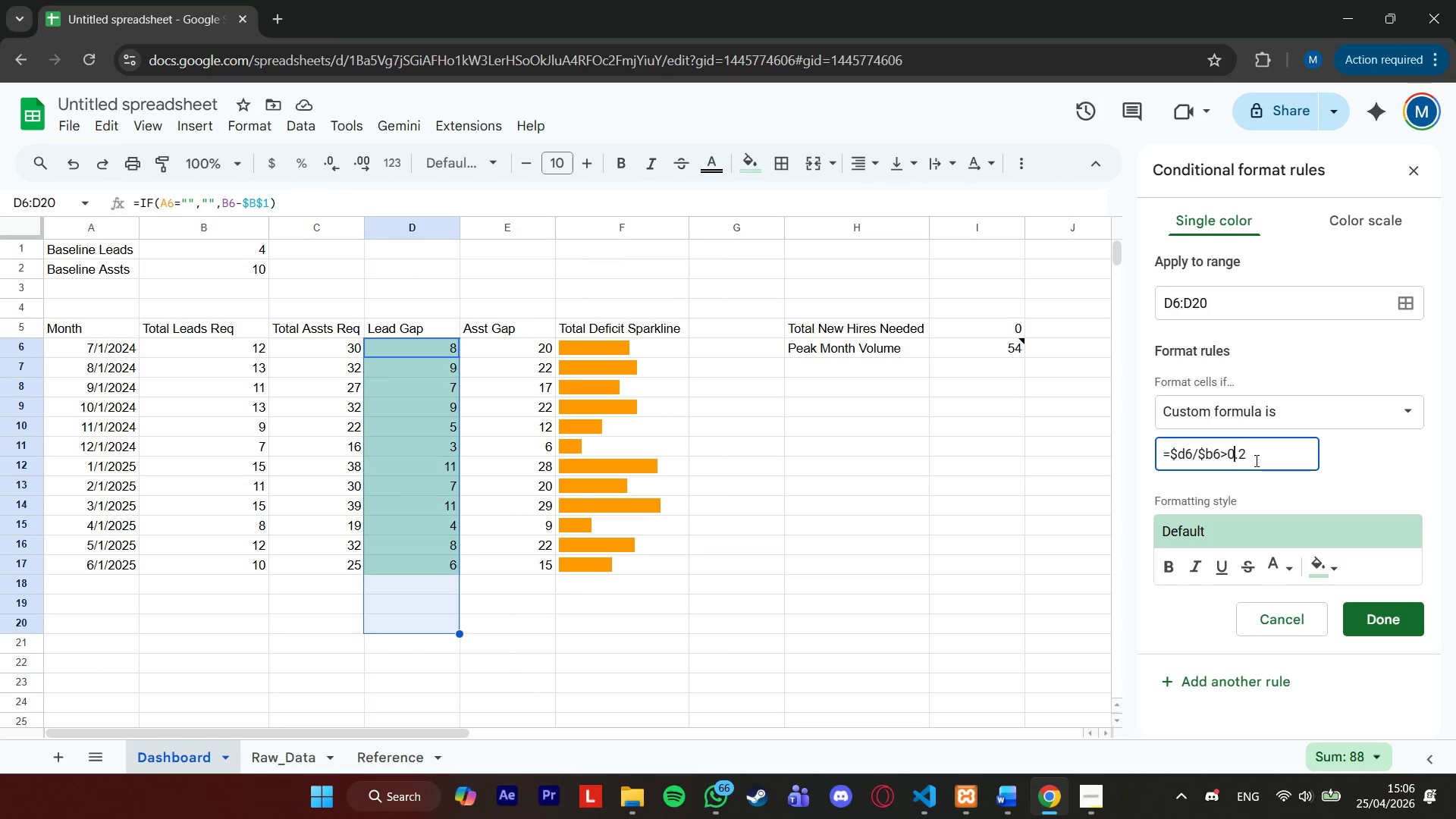 
key(ArrowRight)
 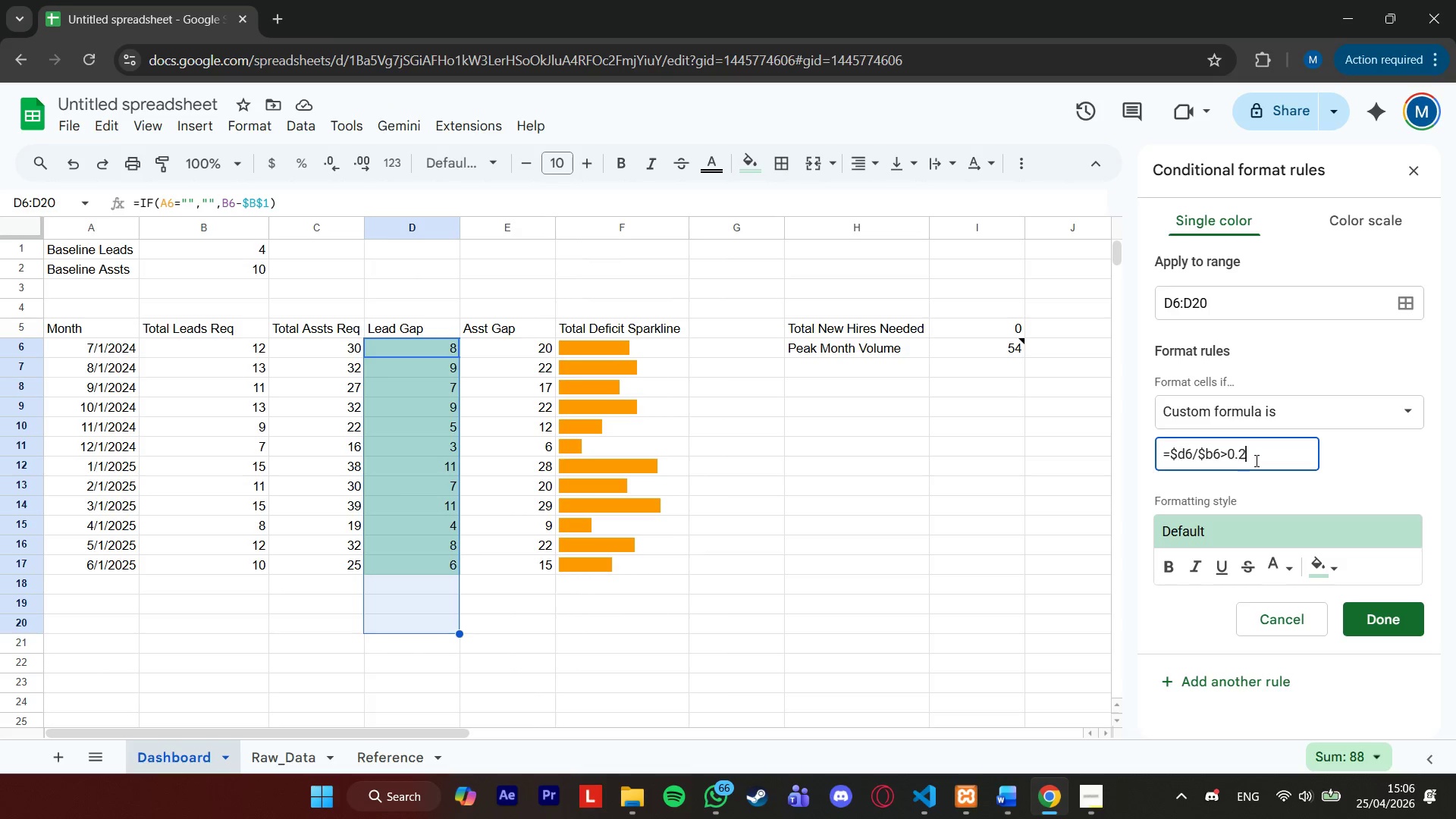 
key(ArrowRight)
 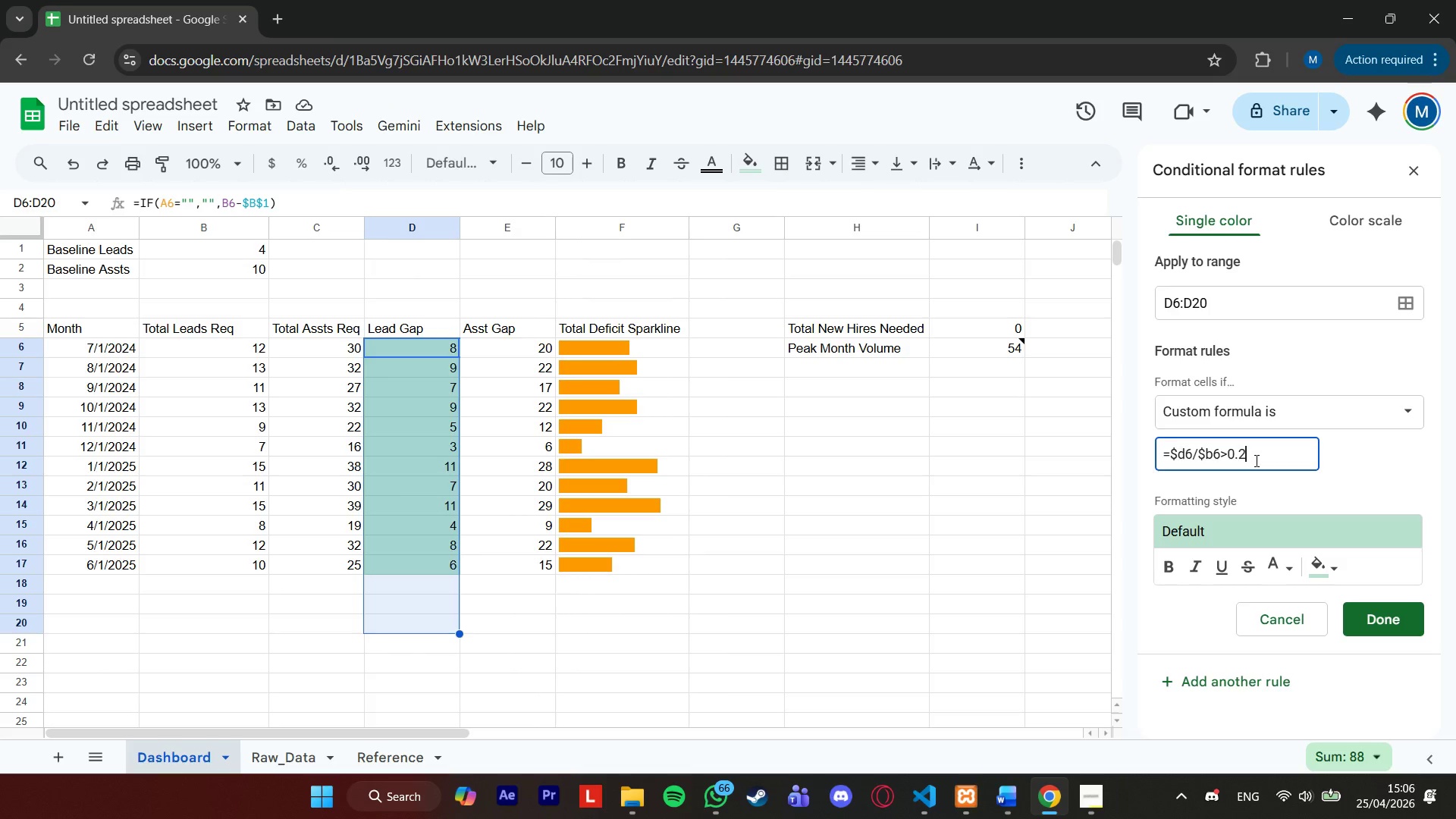 
key(ArrowRight)
 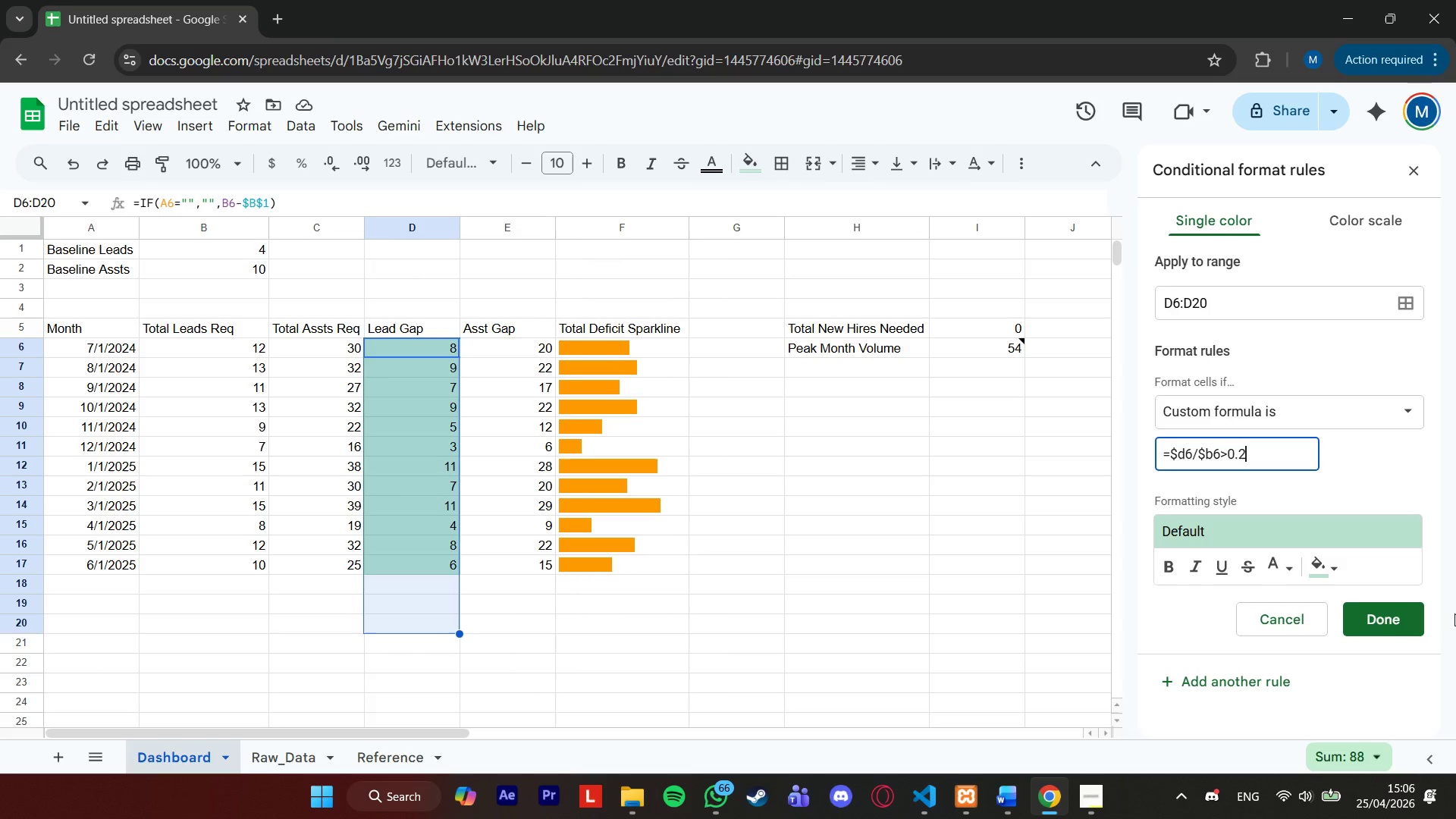 
left_click([1325, 563])
 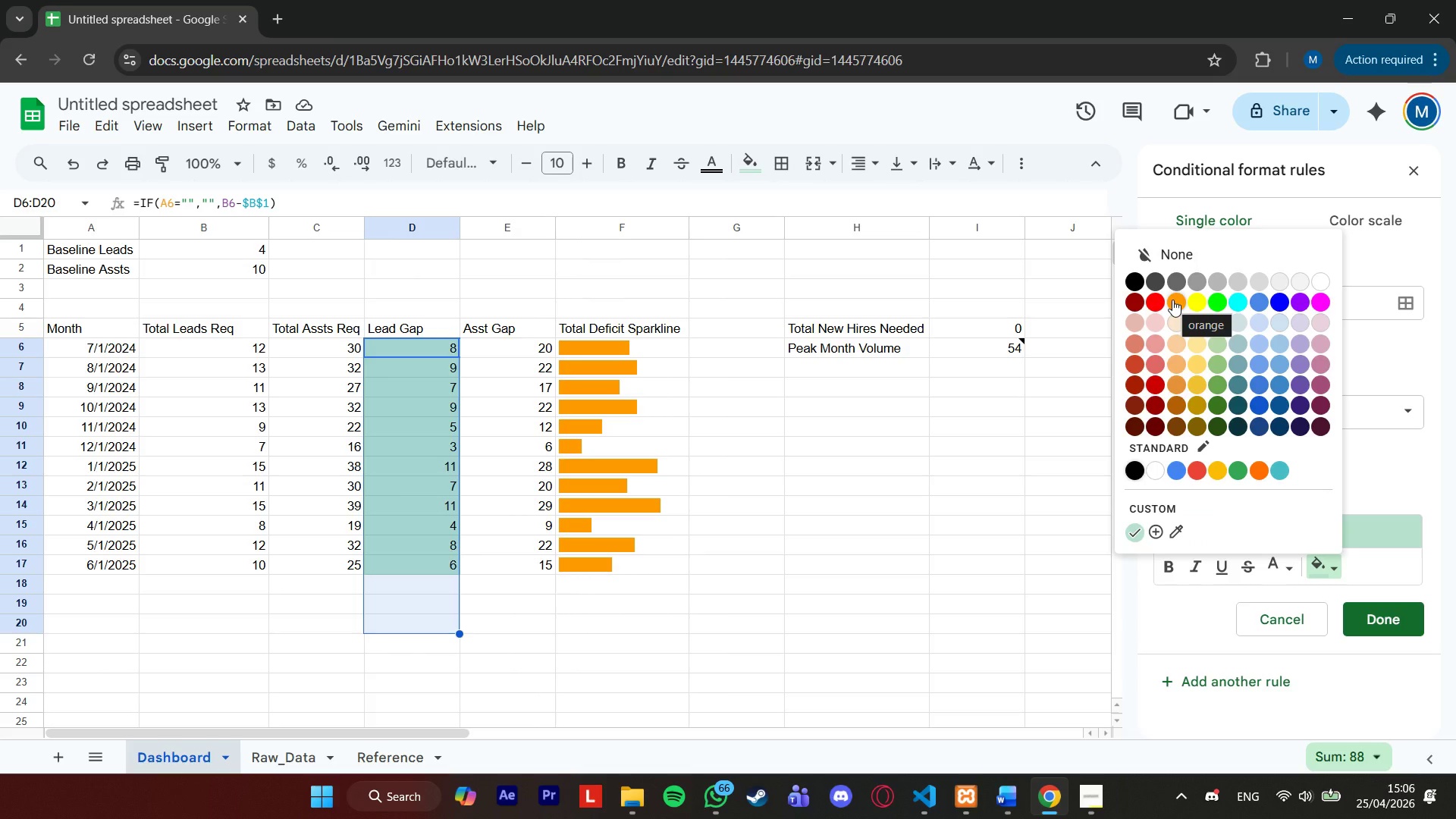 
left_click([1172, 300])
 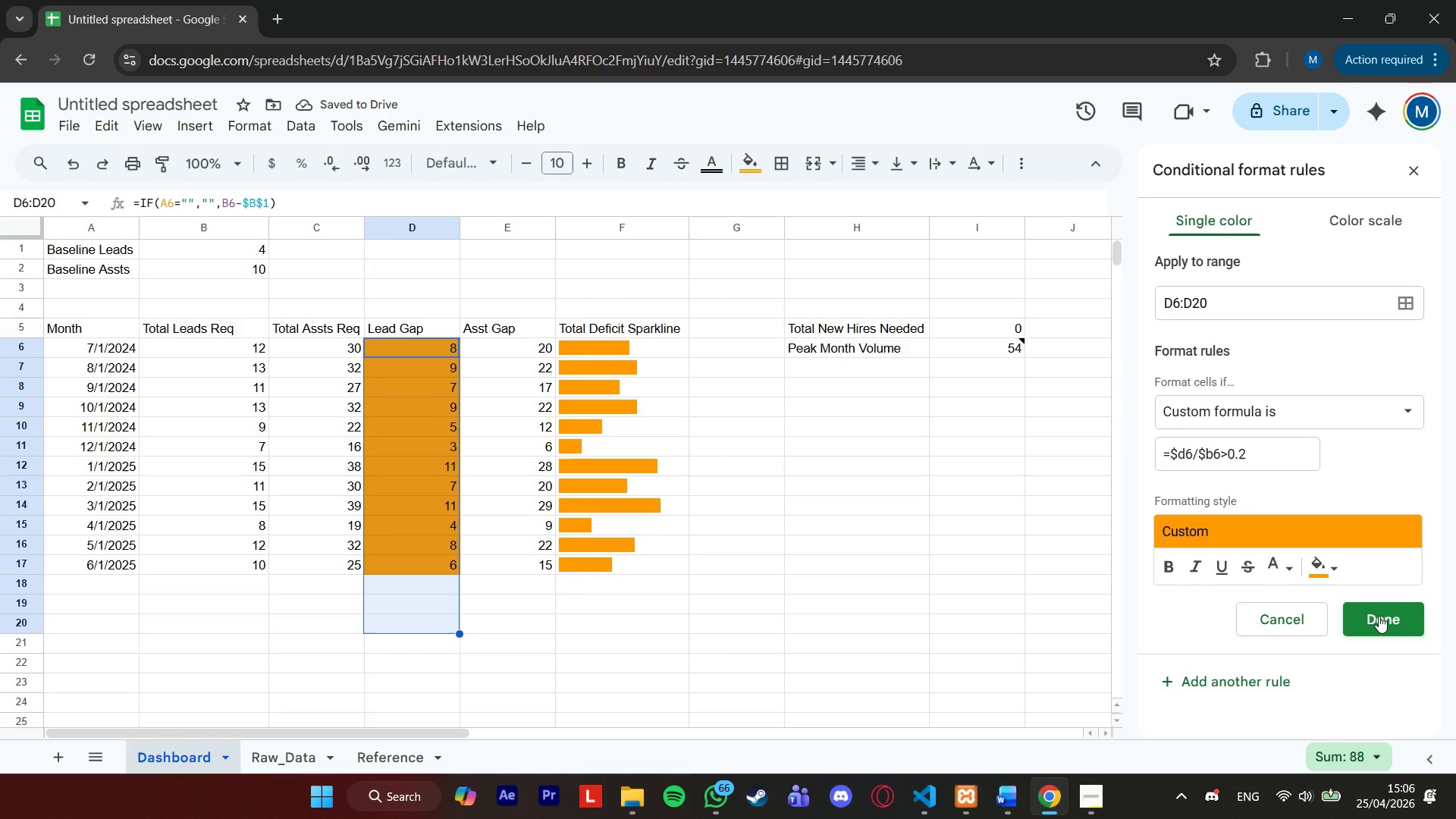 
wait(5.64)
 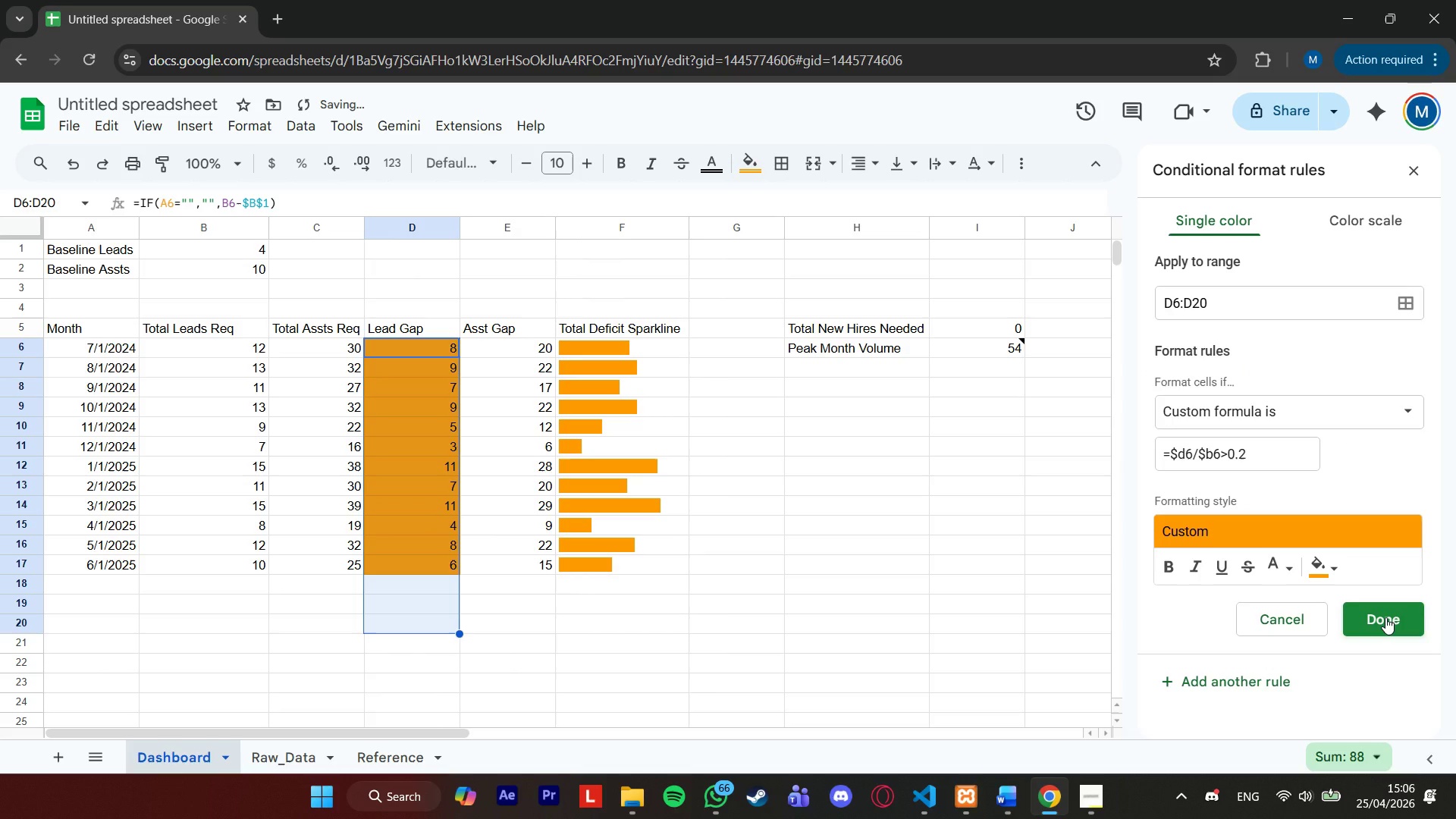 
left_click([1379, 616])
 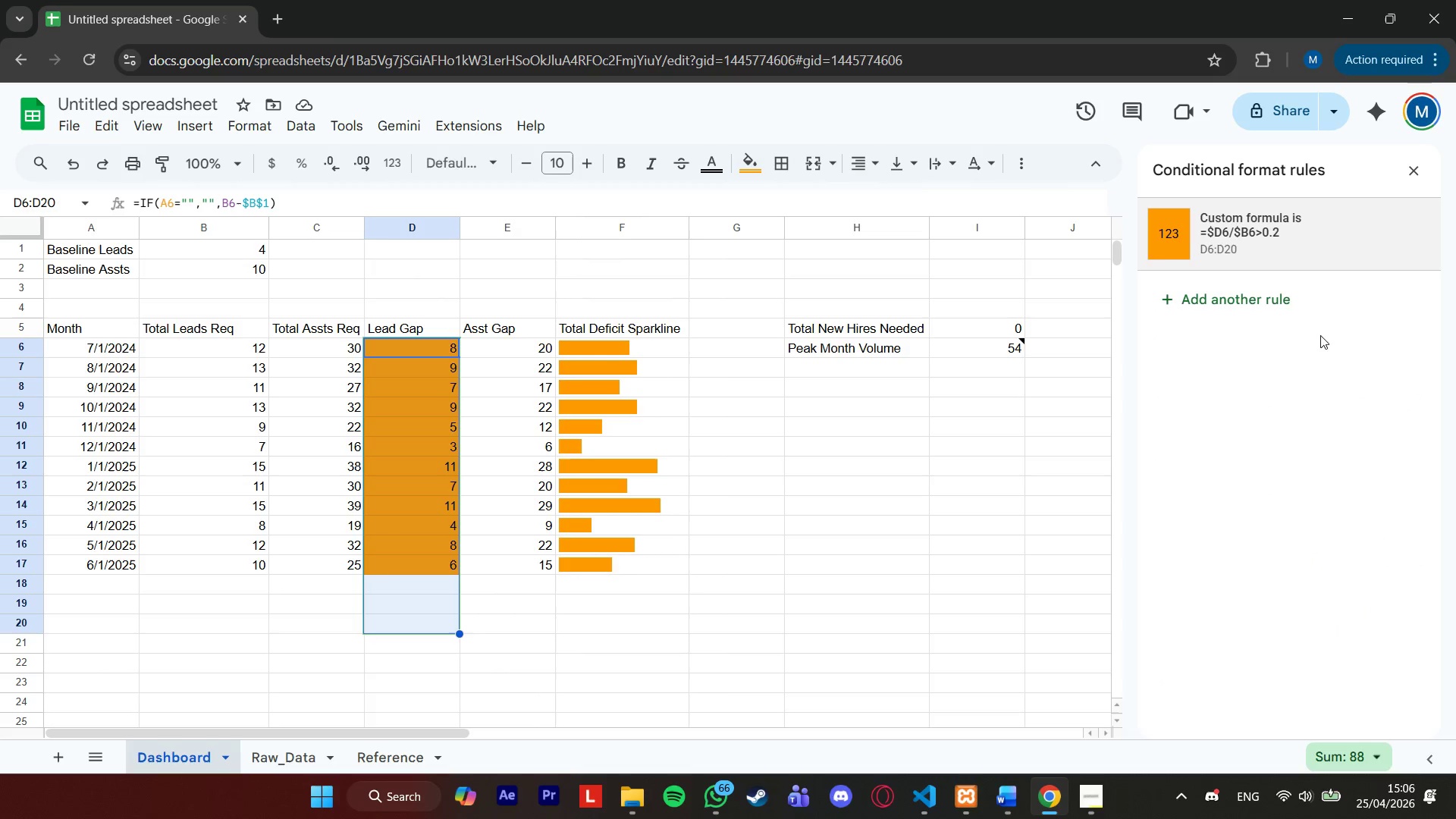 
left_click([1262, 300])
 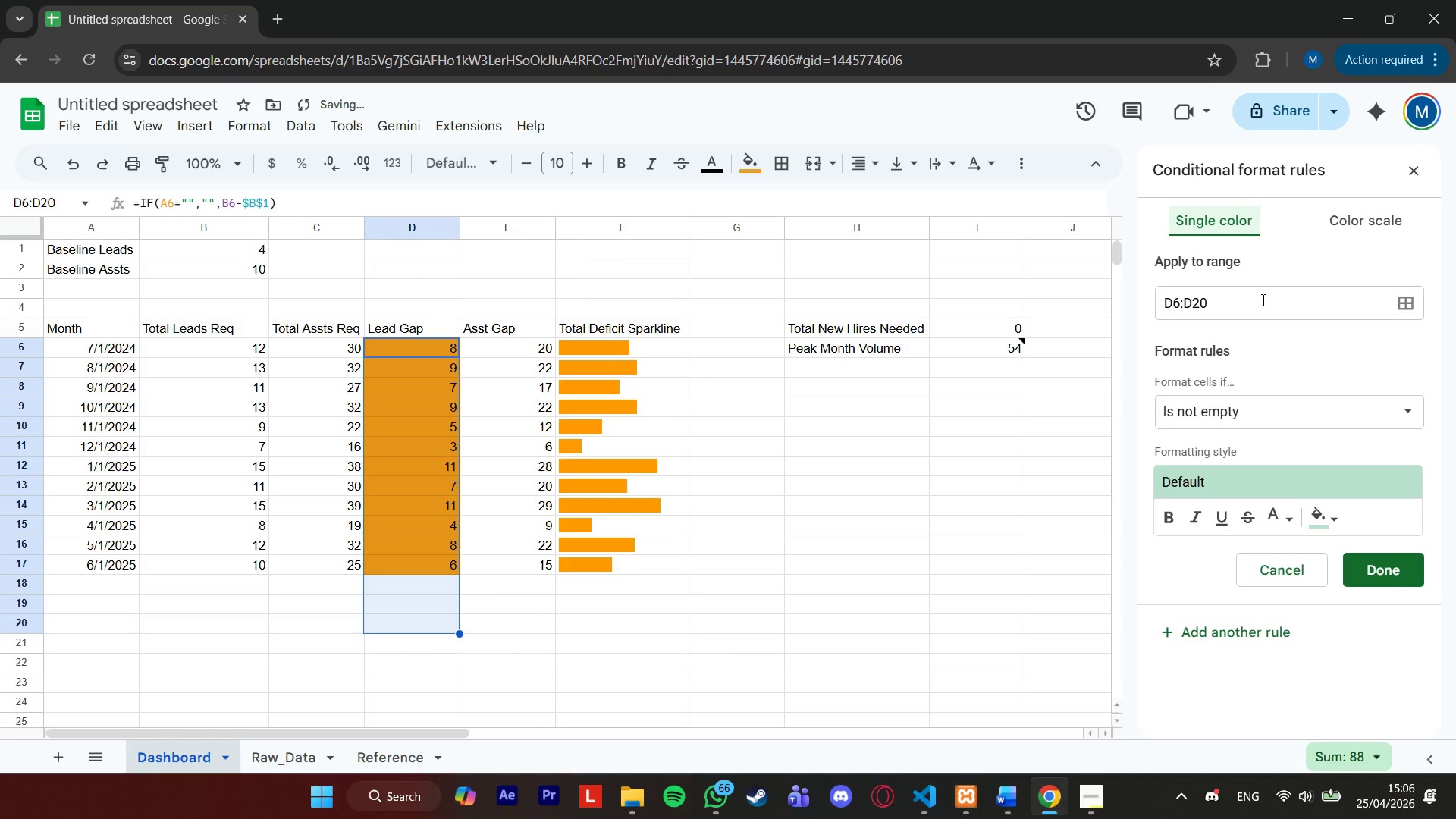 
left_click([1262, 300])
 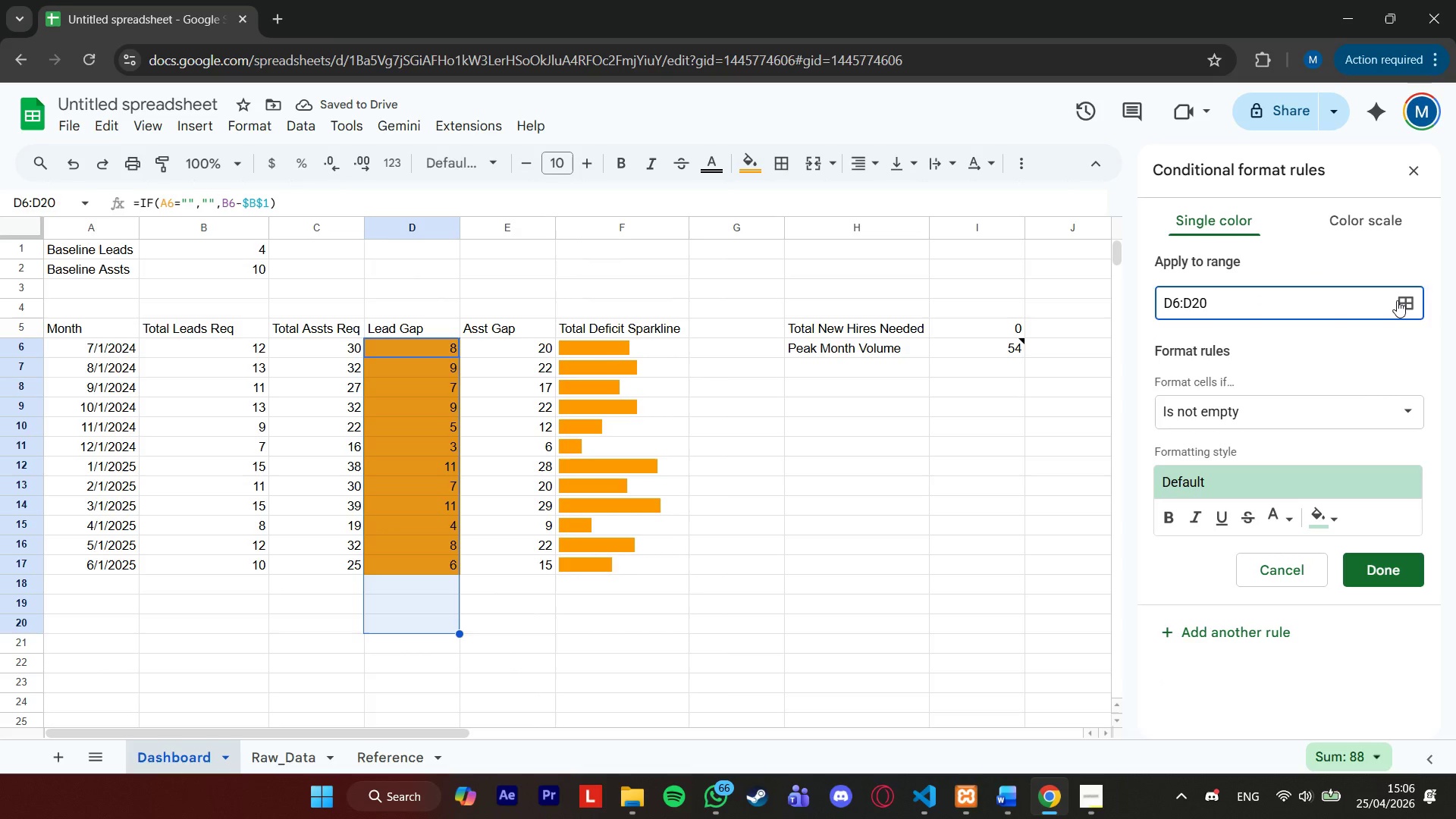 
left_click([1397, 300])
 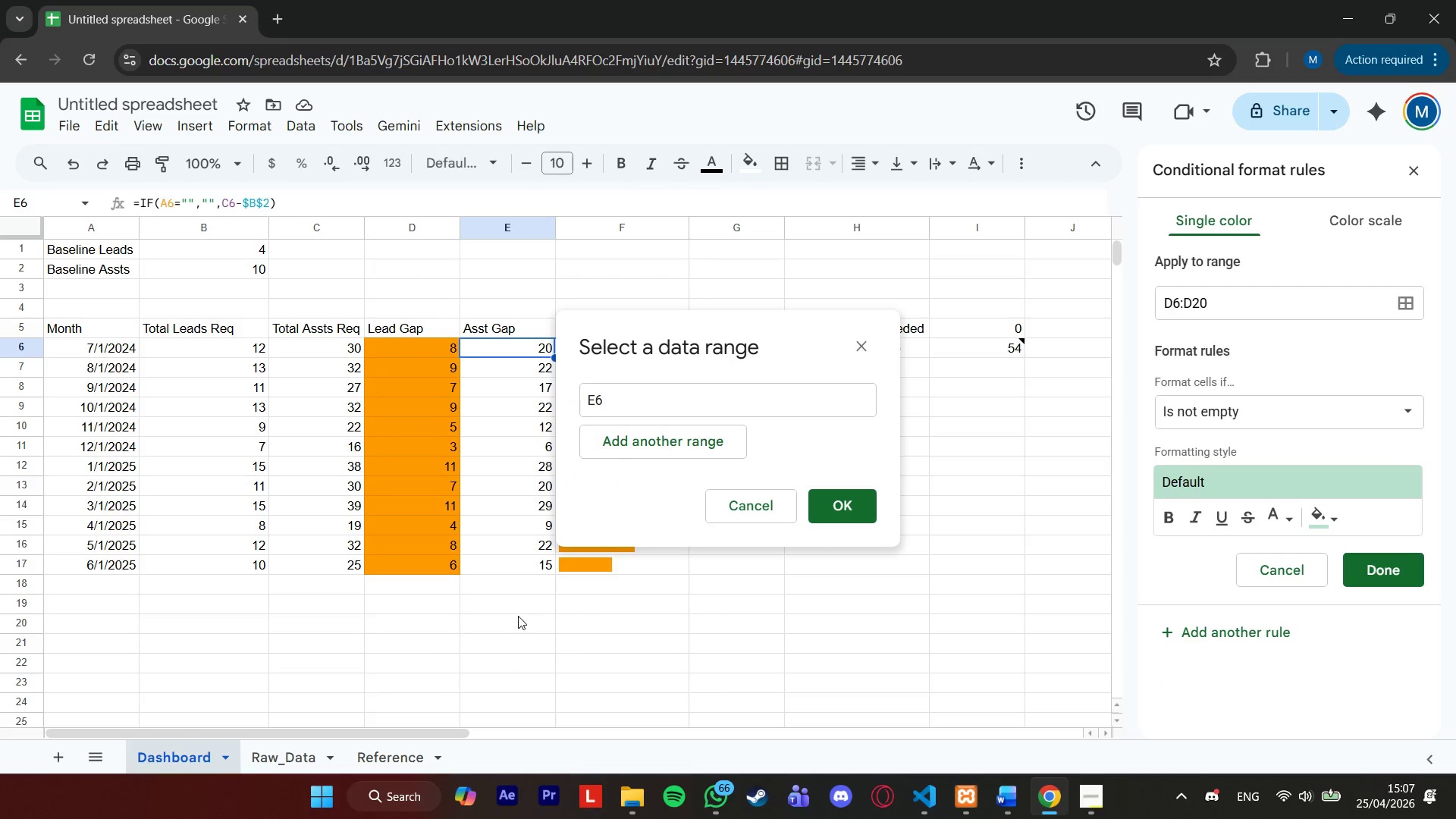 
hold_key(key=ShiftLeft, duration=0.56)
left_click([518, 618])
 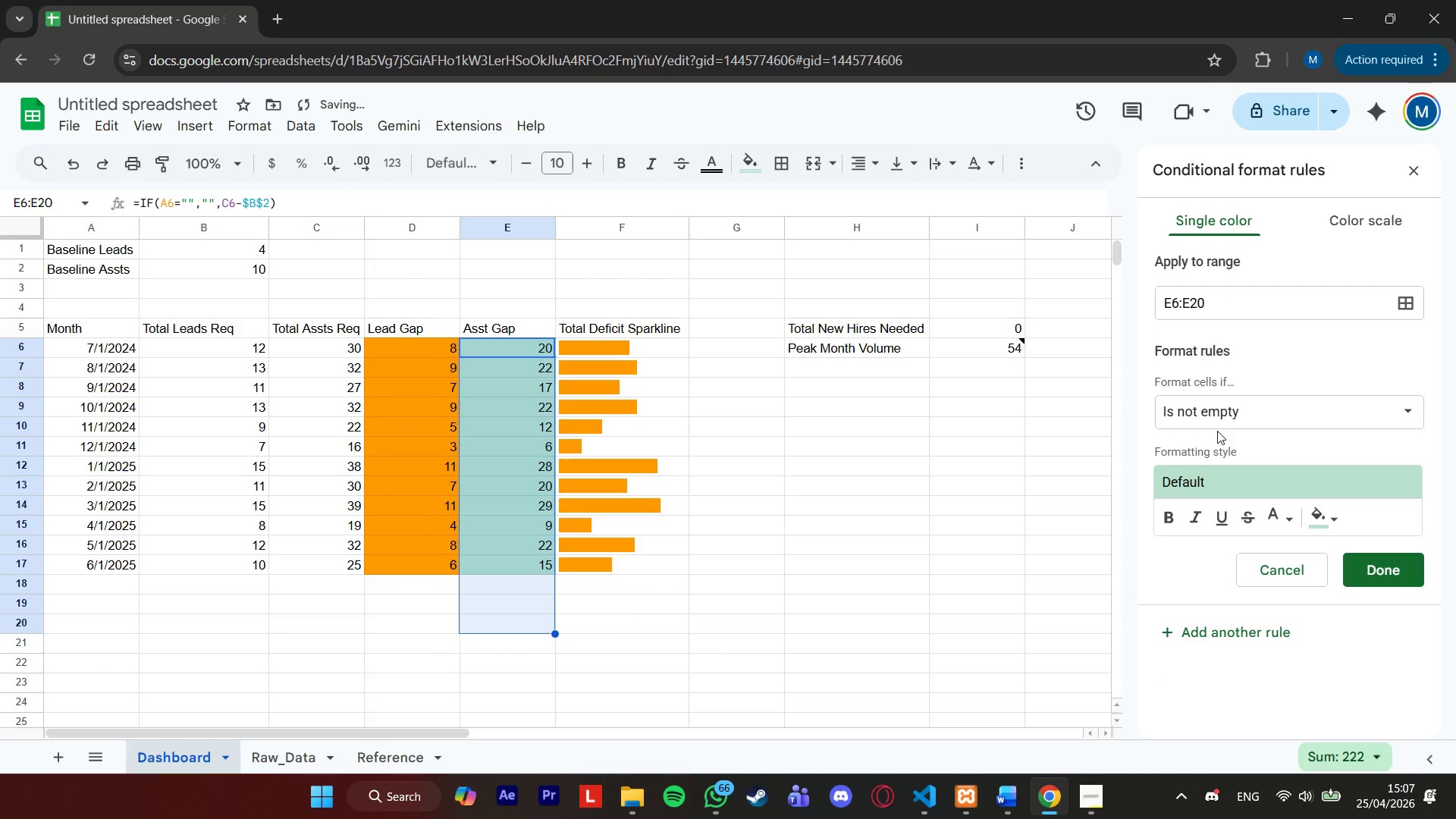 
left_click([1263, 413])
 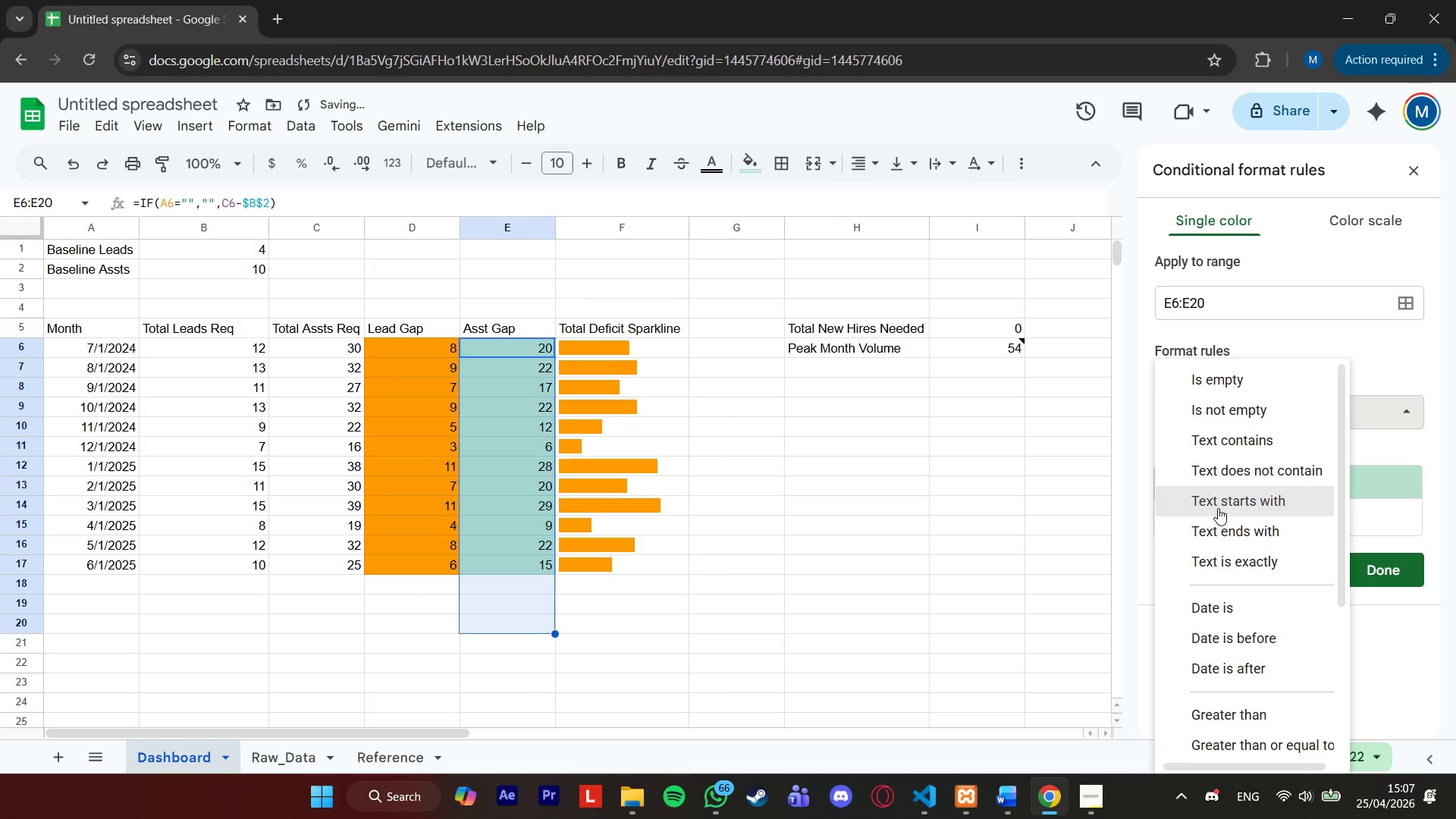 
scroll: coordinate [1215, 551], scroll_direction: down, amount: 5.0
 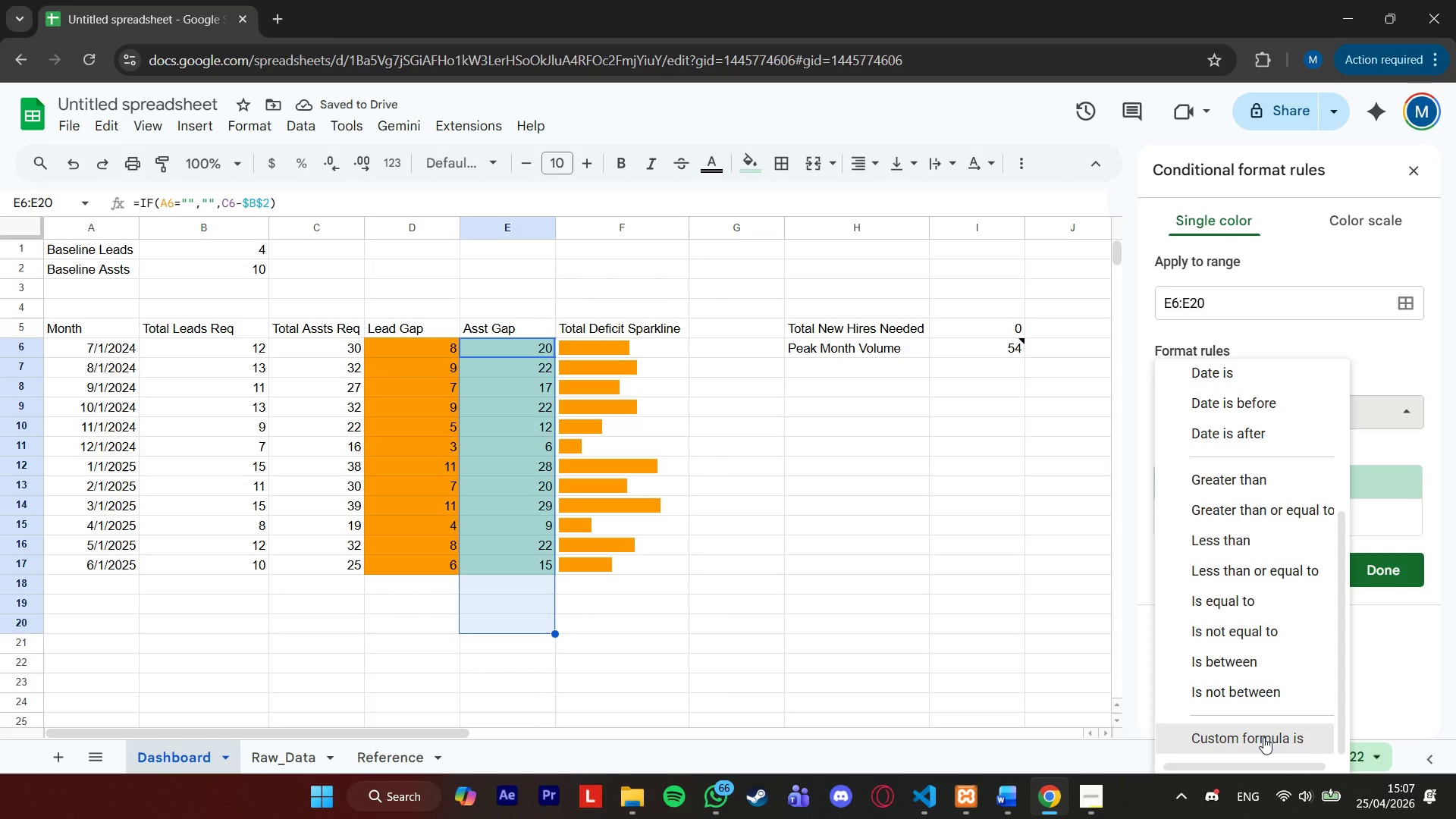 
left_click([1263, 737])
 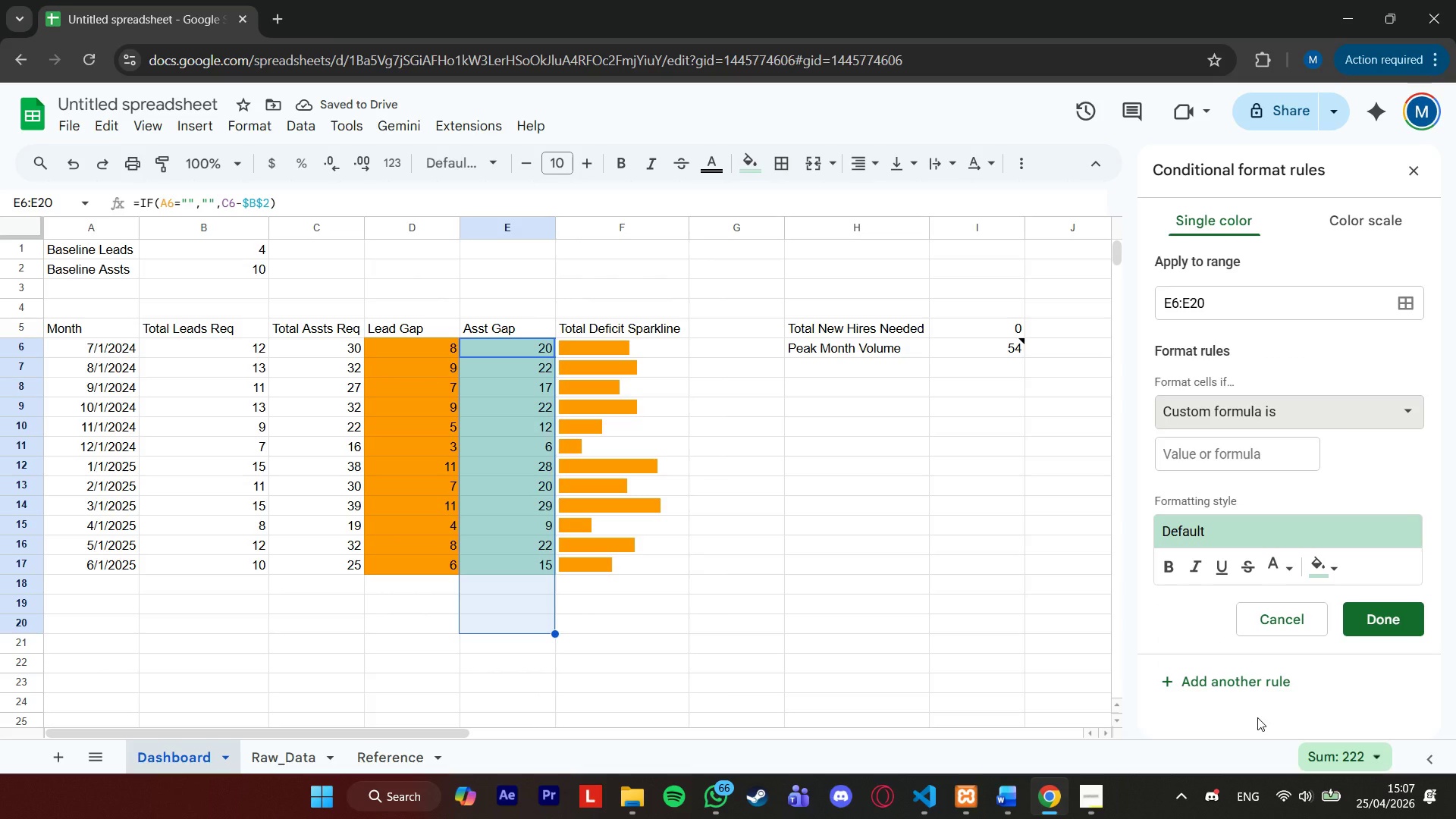 
key(Equal)
 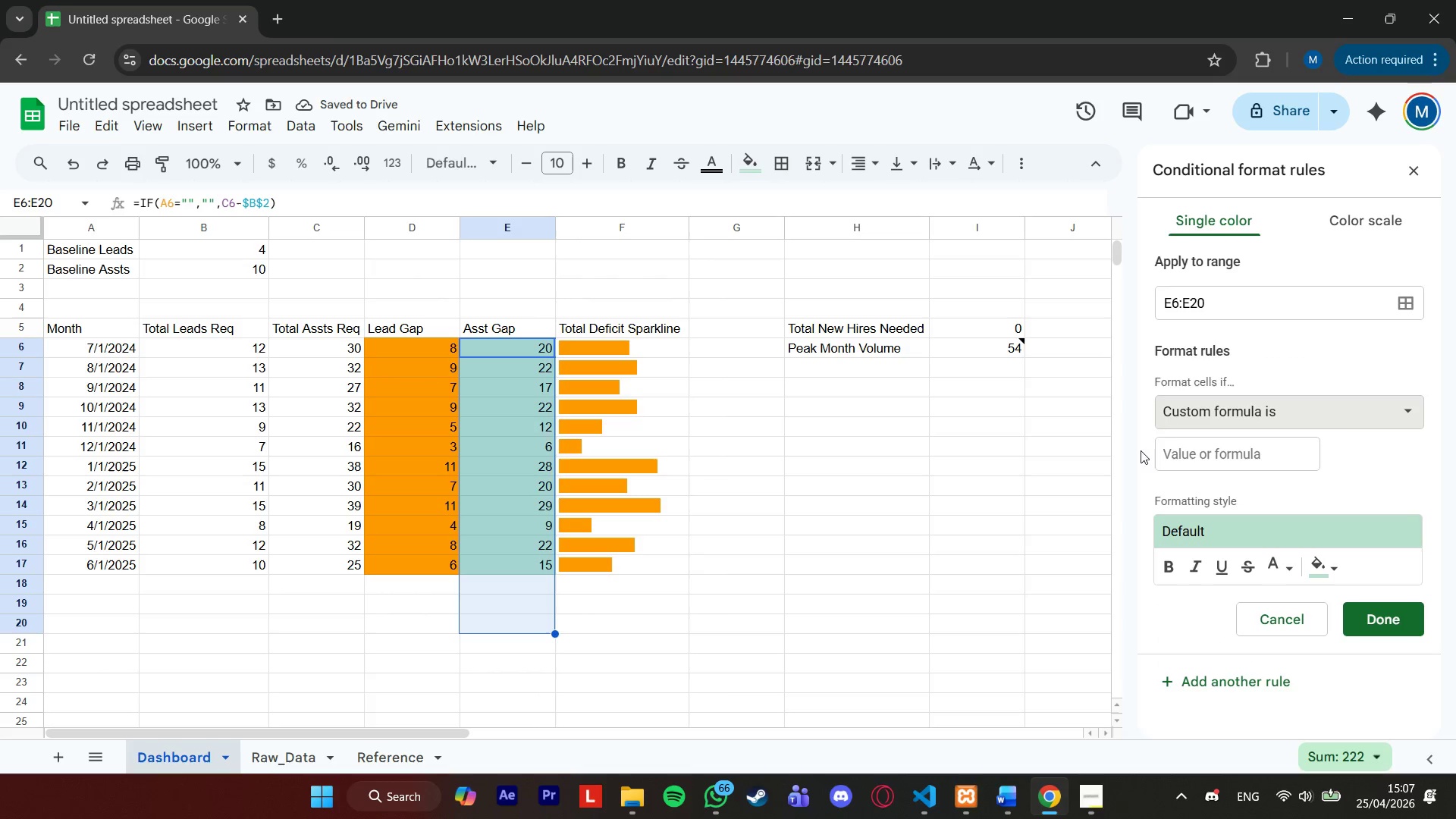 
left_click([1202, 453])
 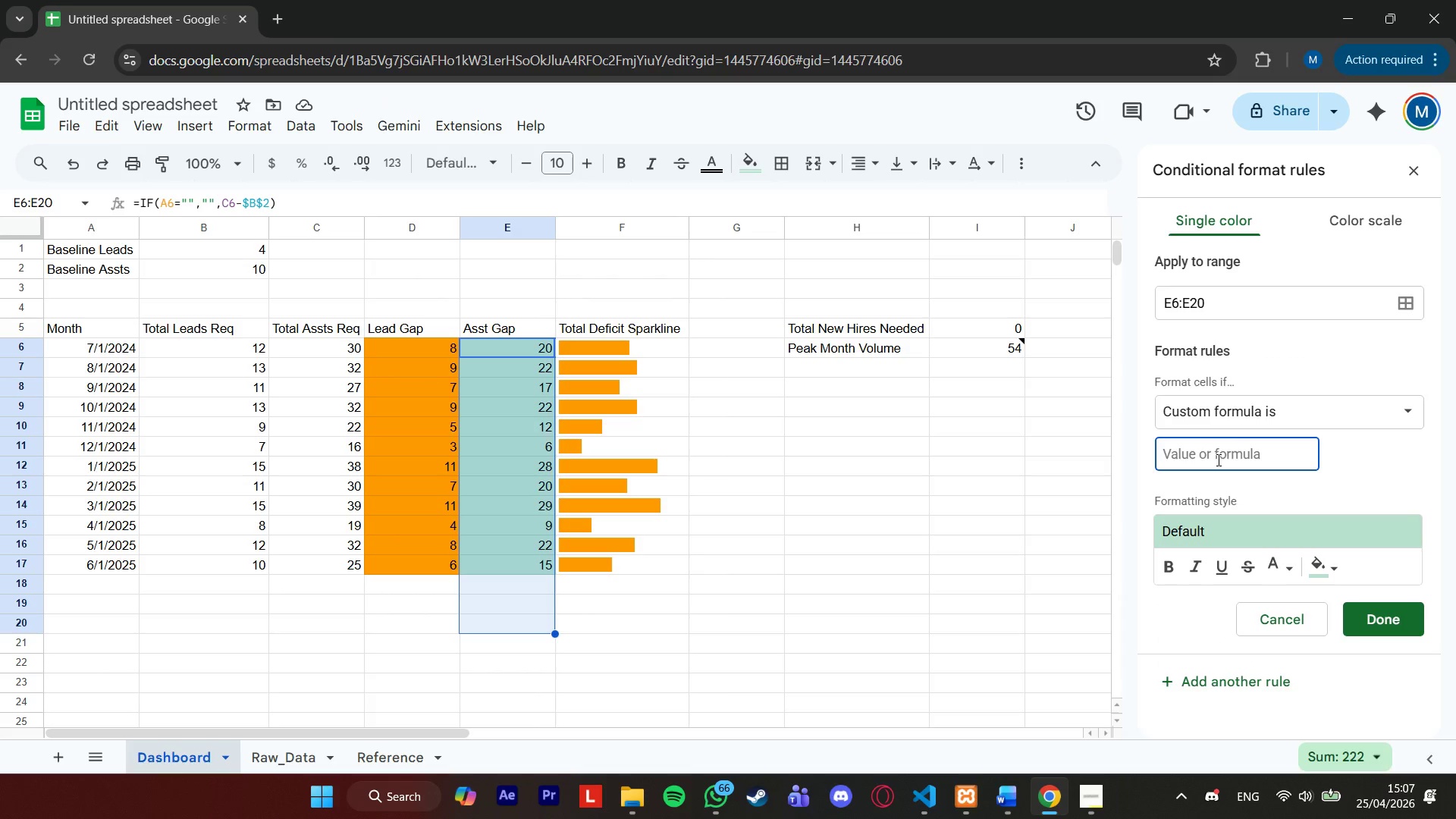 
type(=$E6/$c6>0.2)
 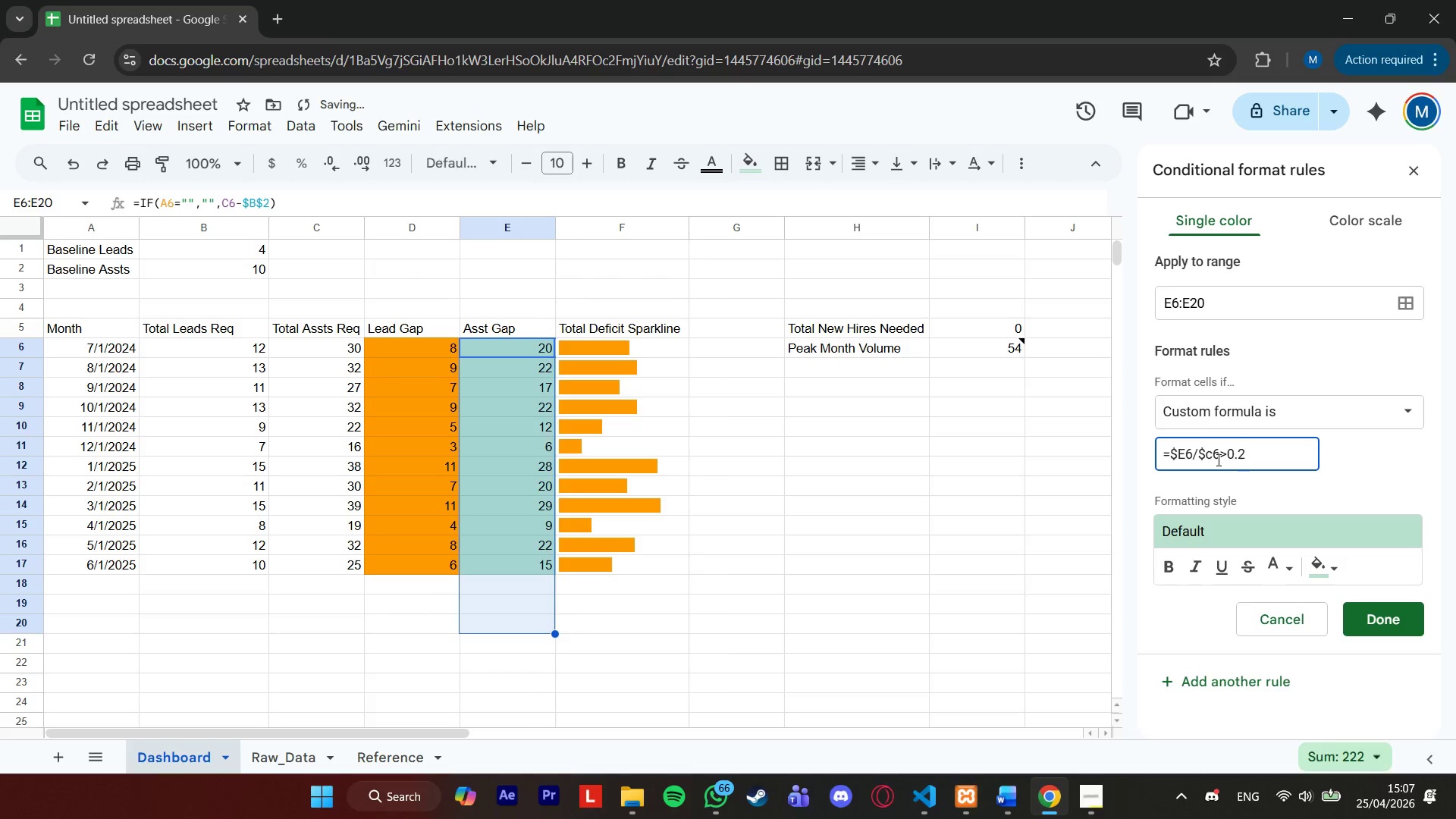 
left_click([1335, 569])
 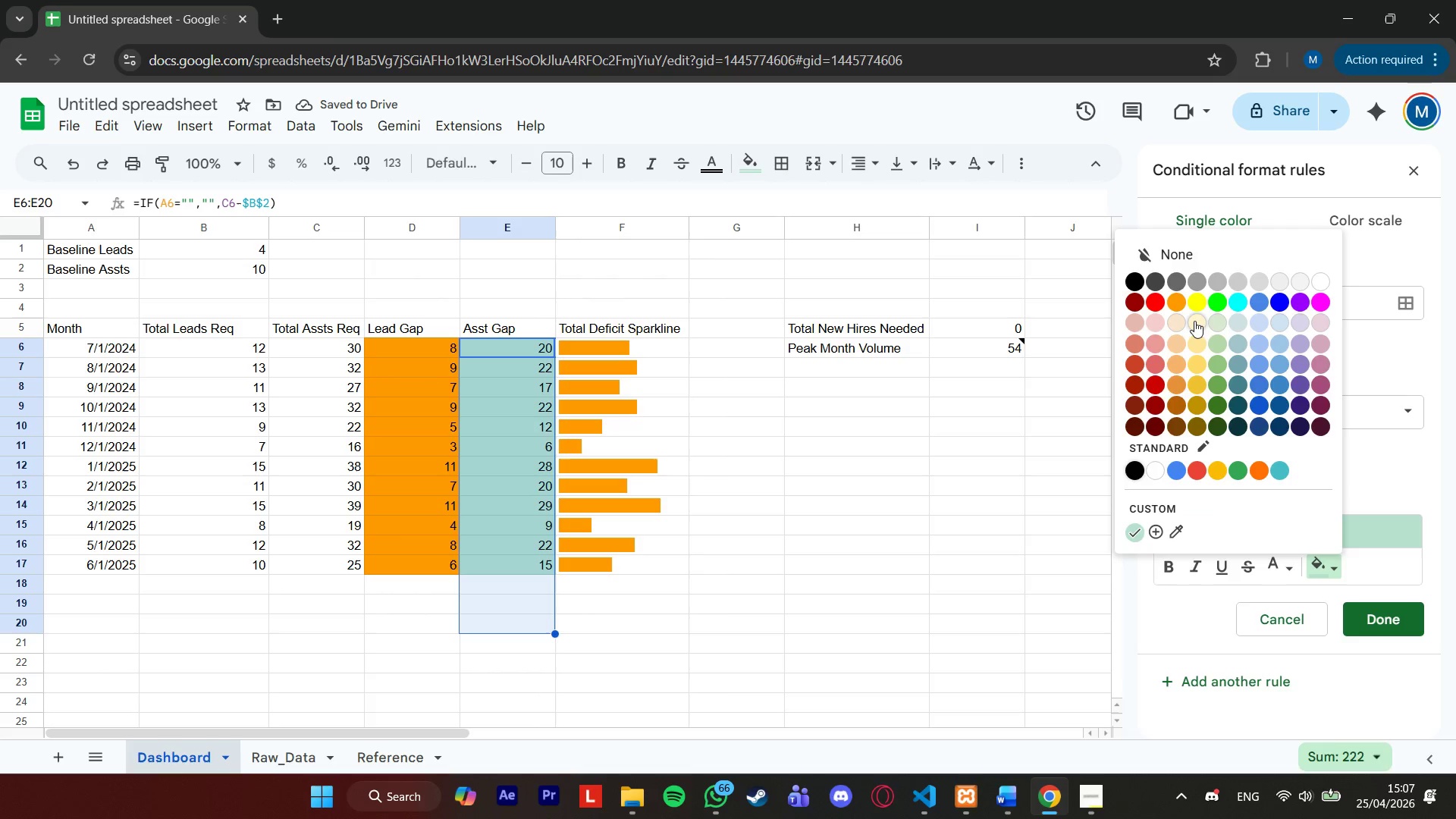 
left_click([1200, 307])
 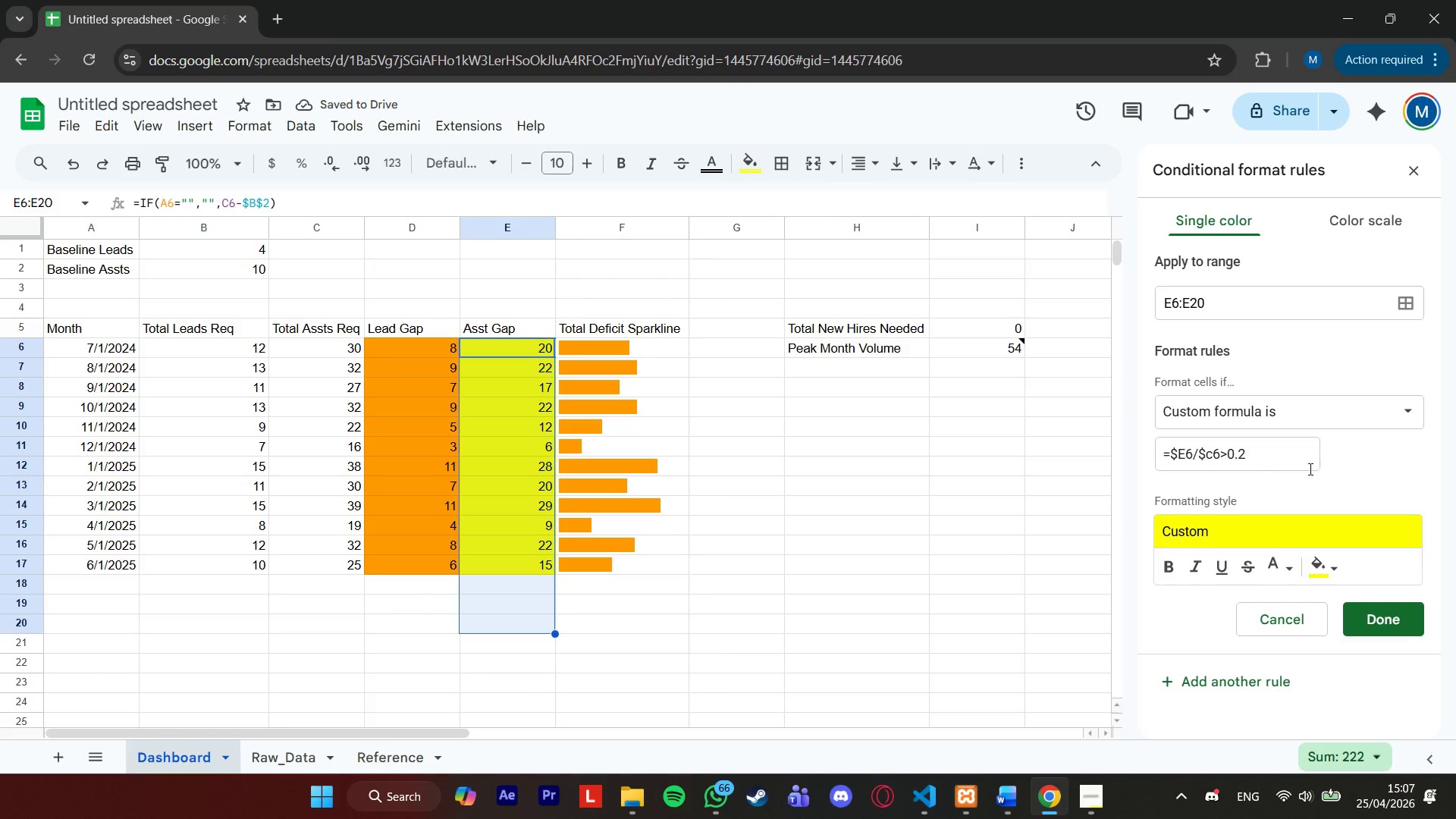 
wait(6.89)
 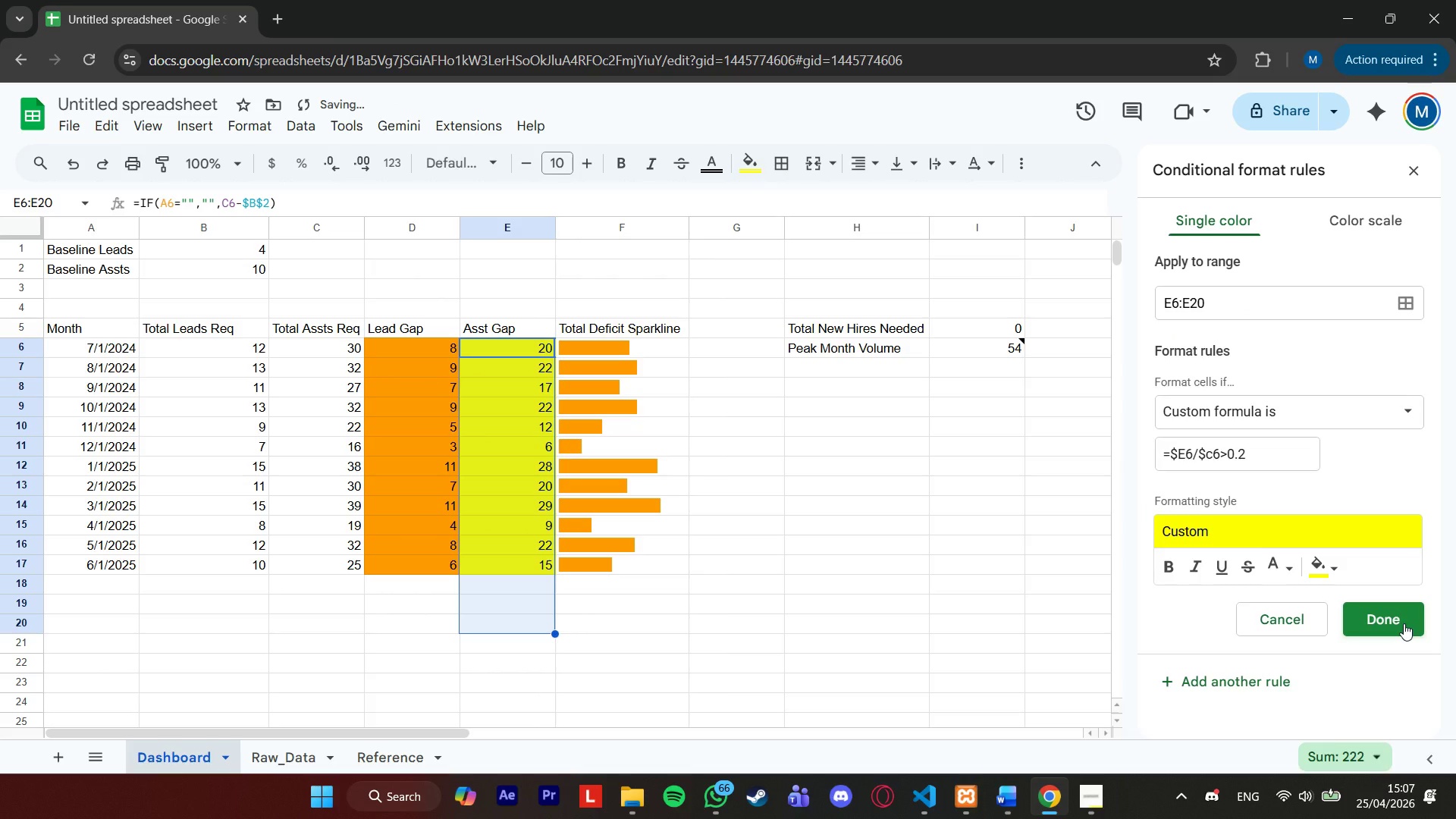 
left_click([1321, 557])
 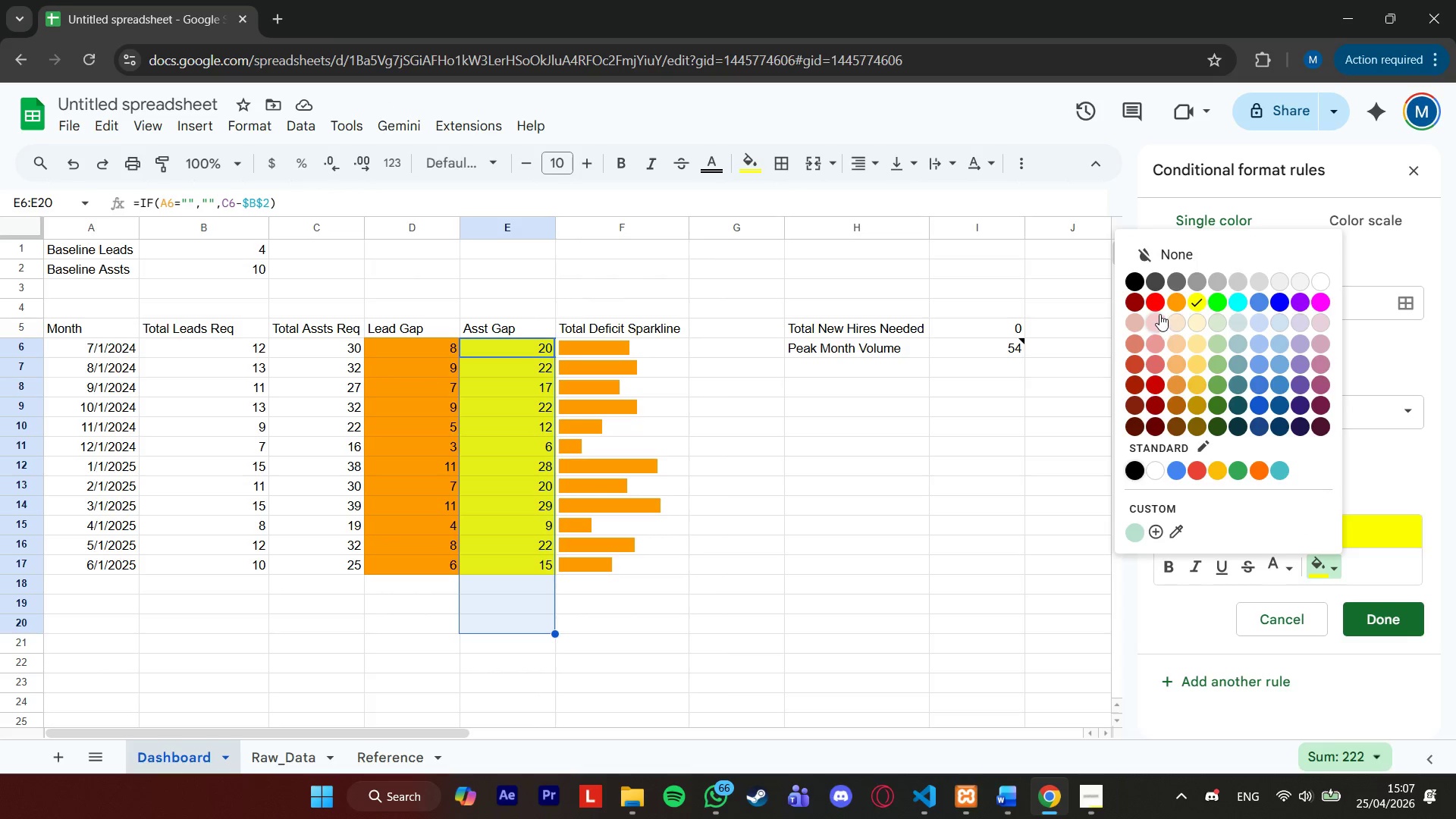 
left_click([1159, 308])
 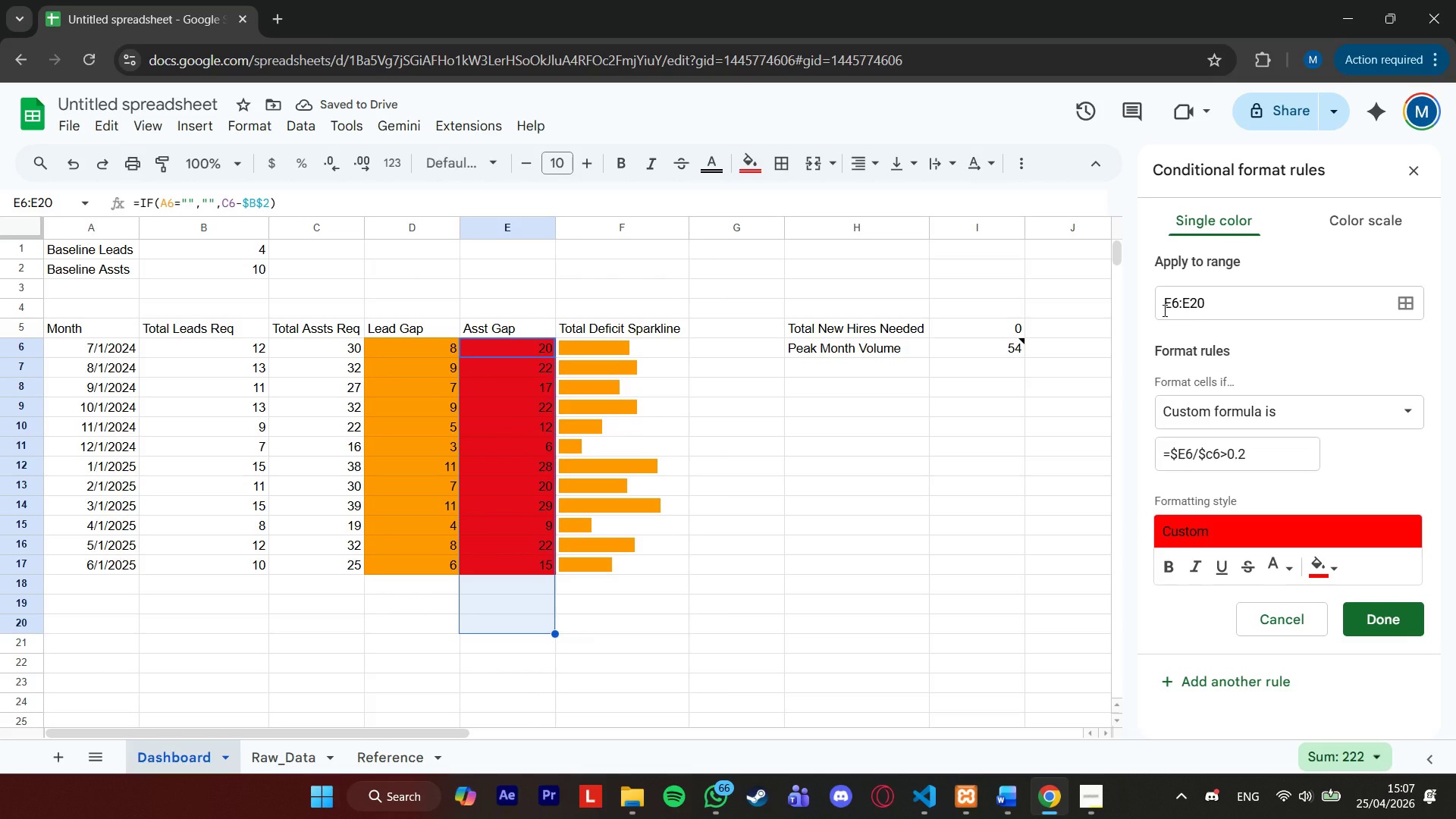 
left_click([1332, 579])
 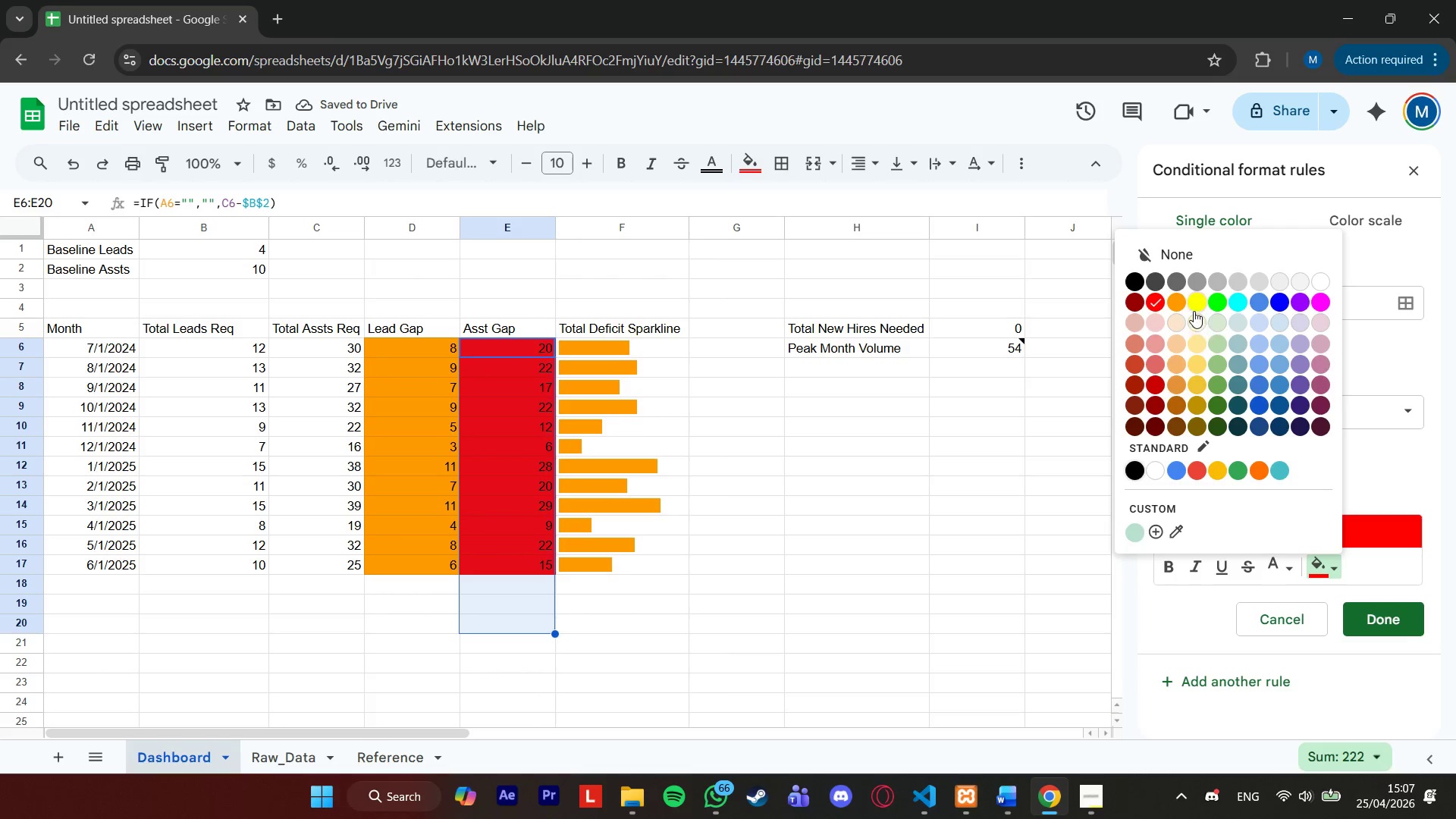 
left_click([1191, 307])
 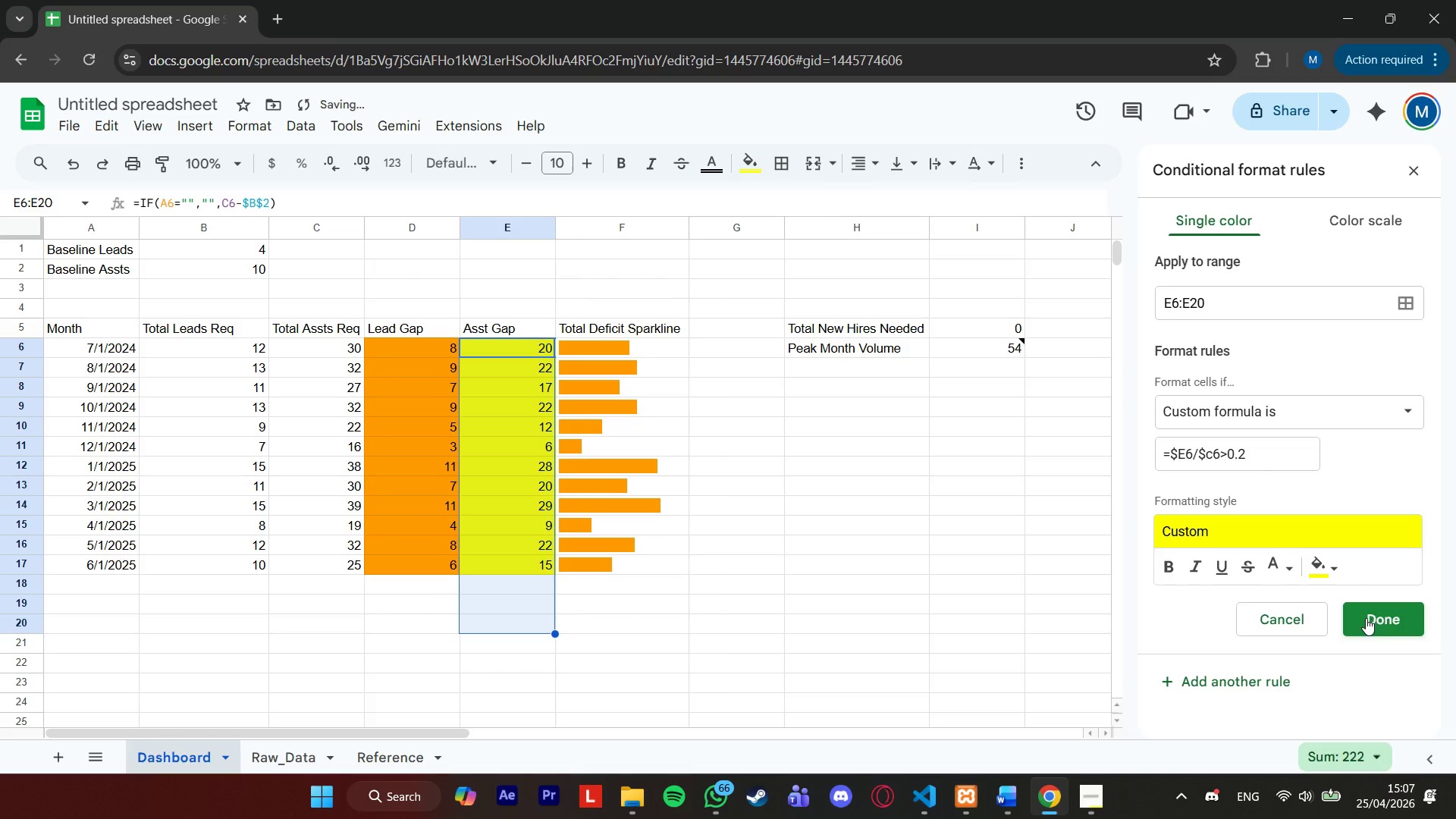 
left_click([1366, 618])
 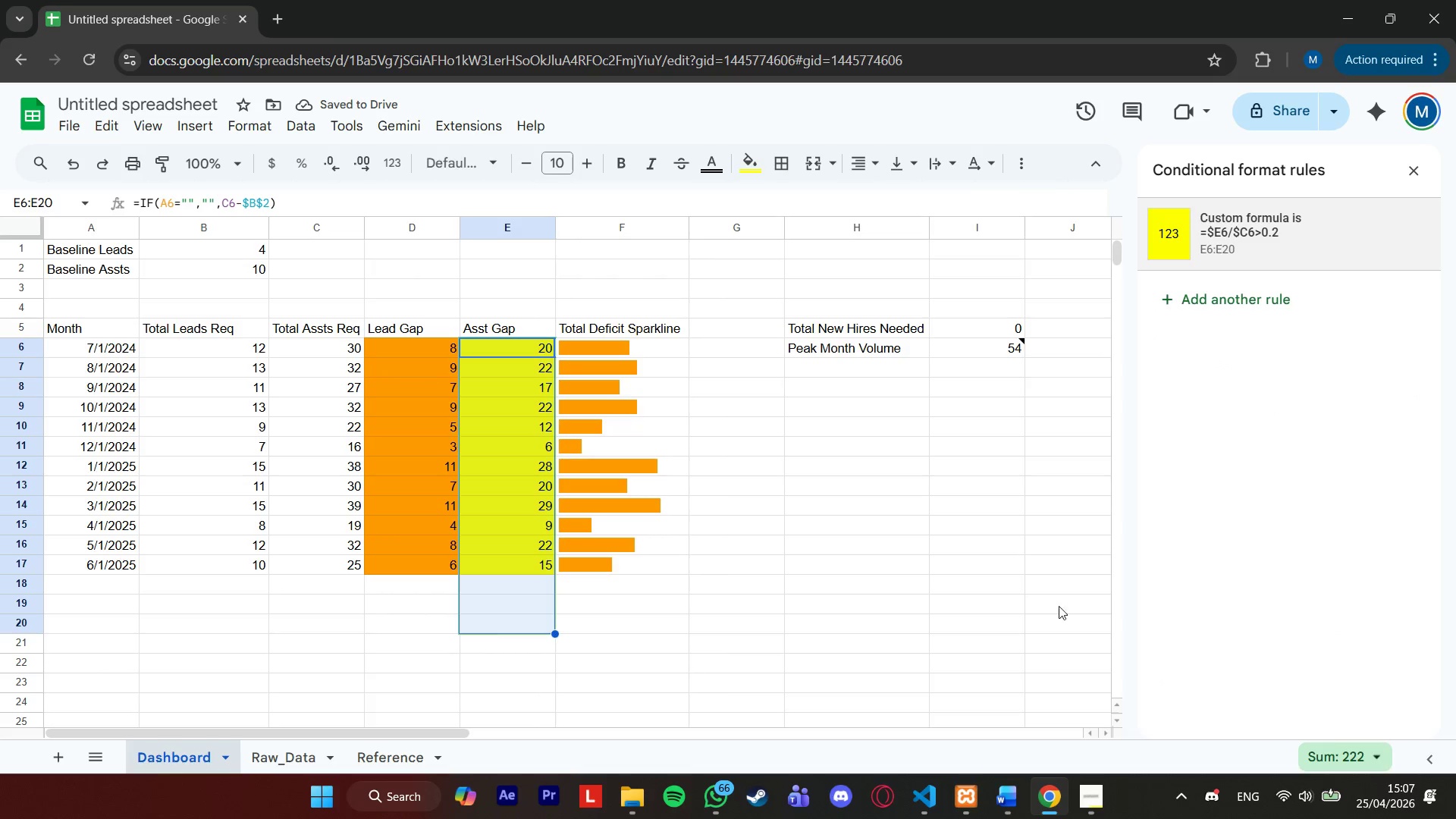 
scroll: coordinate [1000, 625], scroll_direction: up, amount: 4.0
 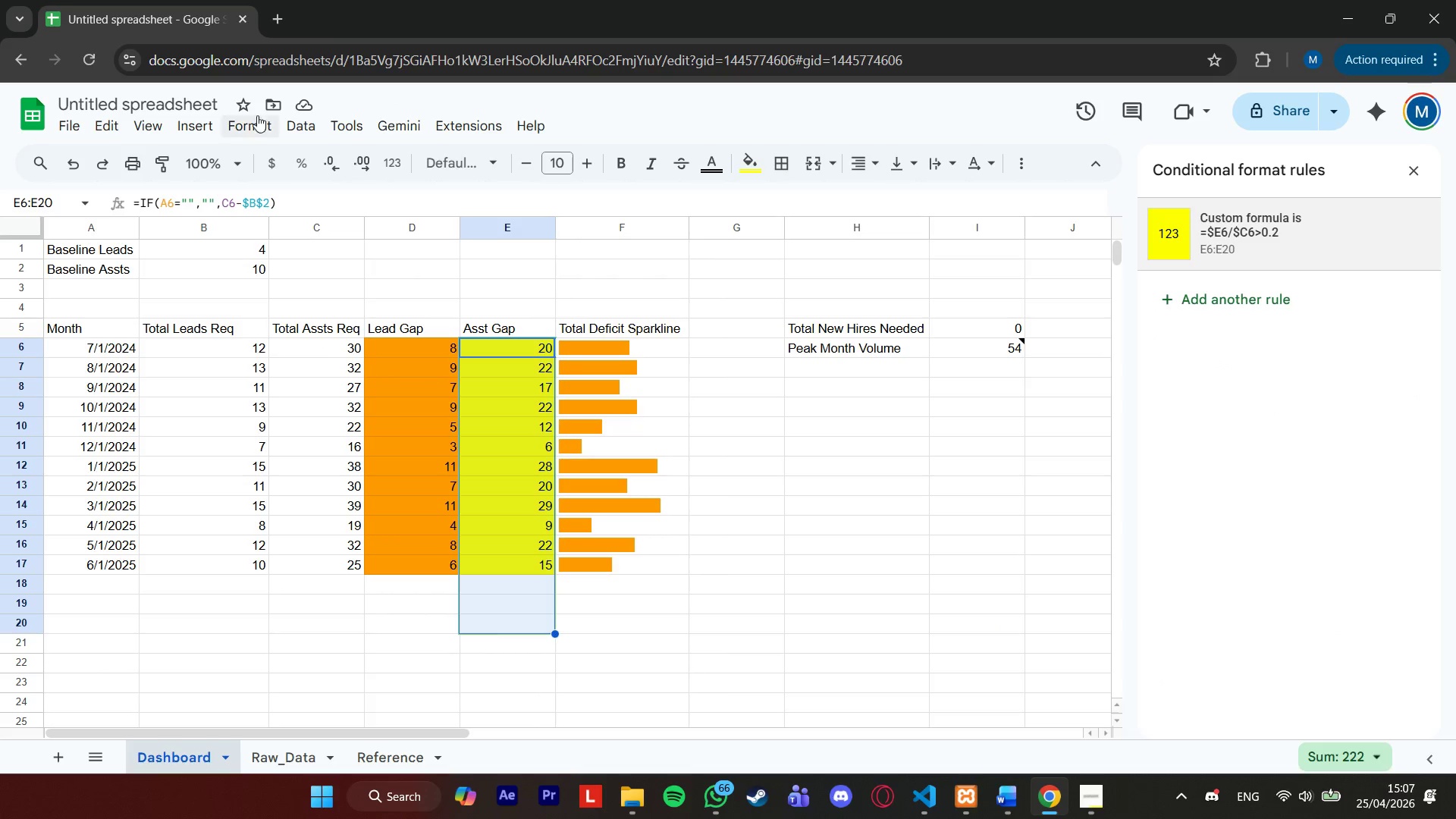 
wait(9.2)
 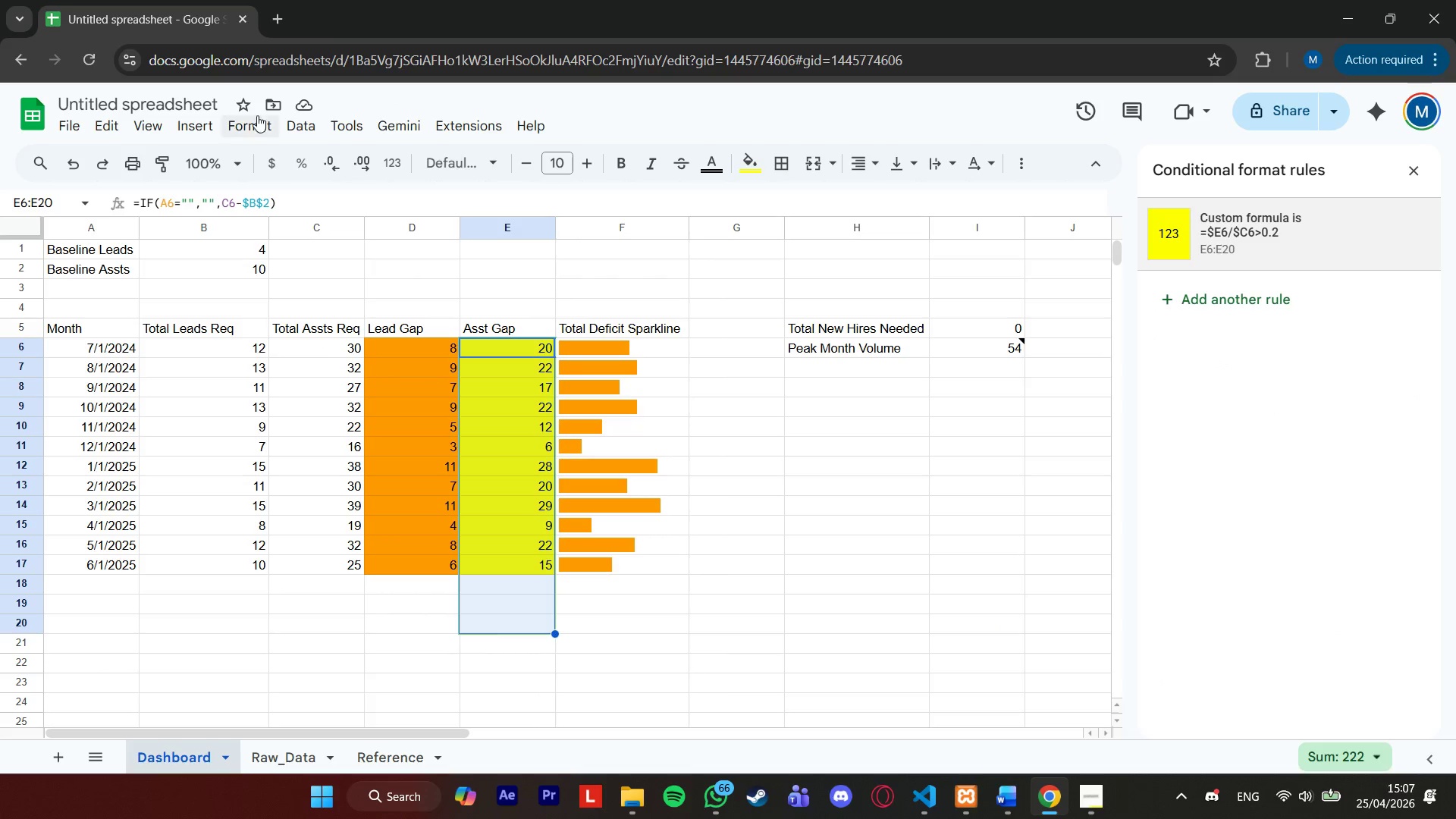 
left_click([397, 159])
 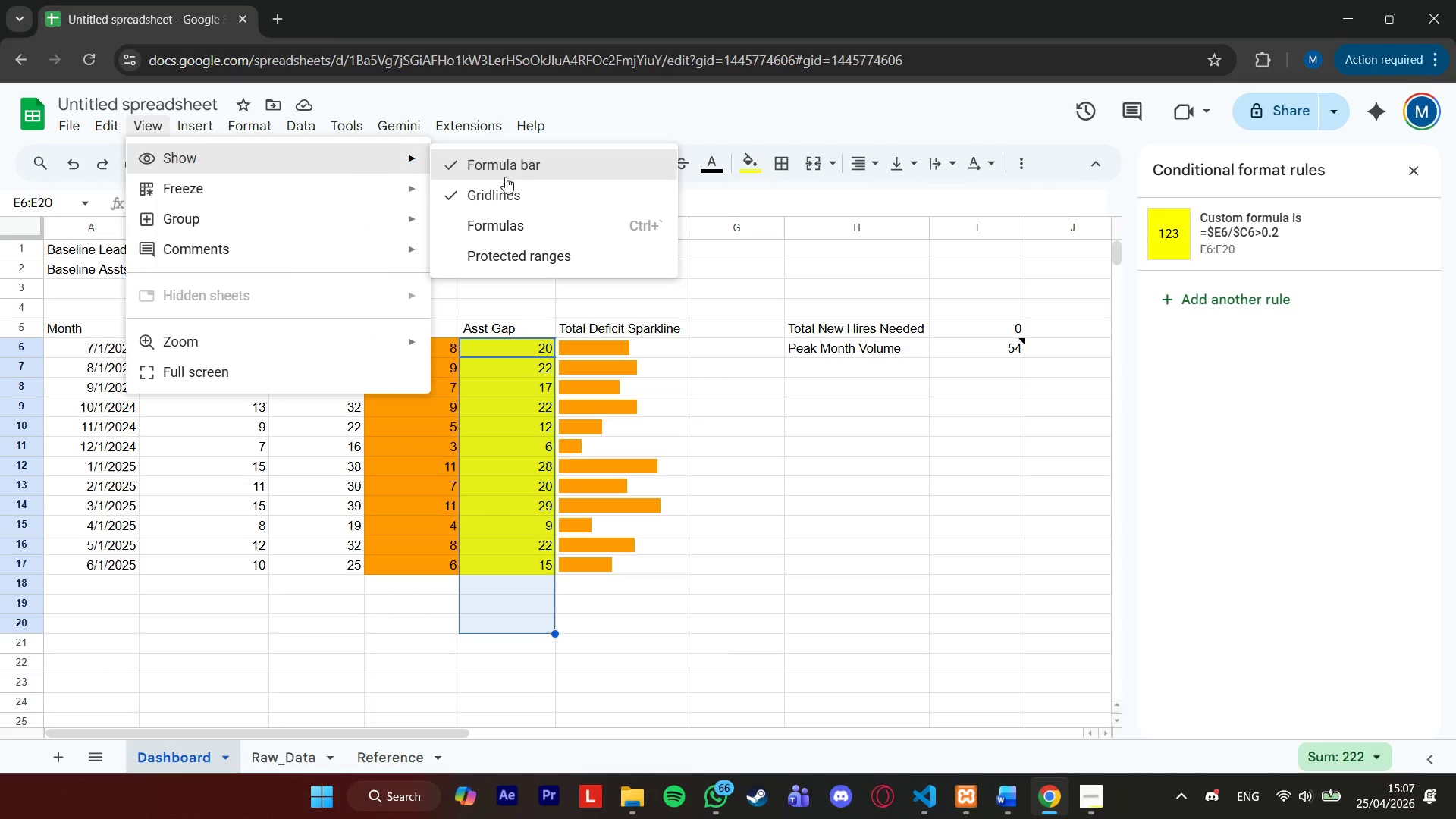 
left_click([518, 193])
 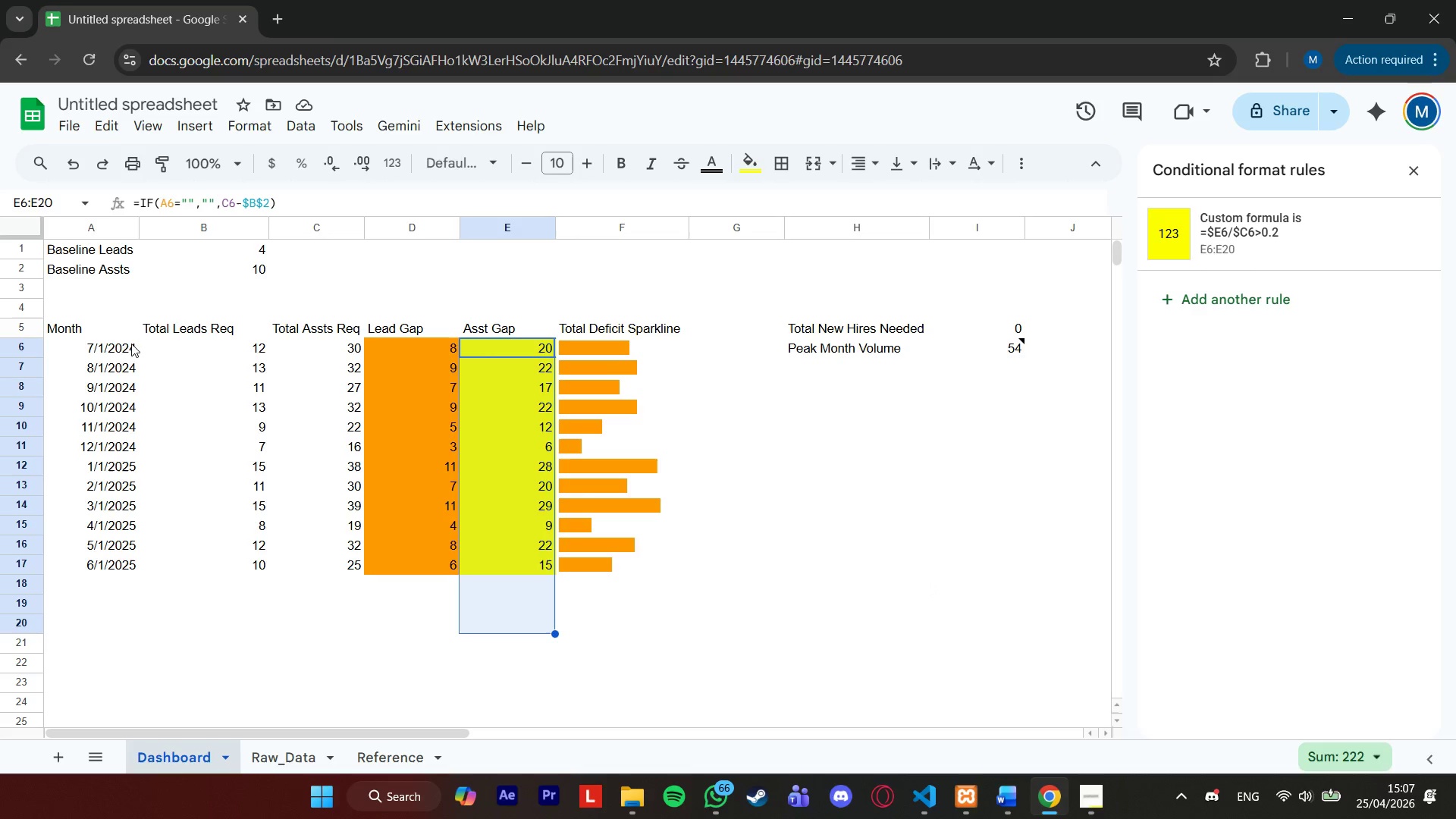 
wait(13.39)
 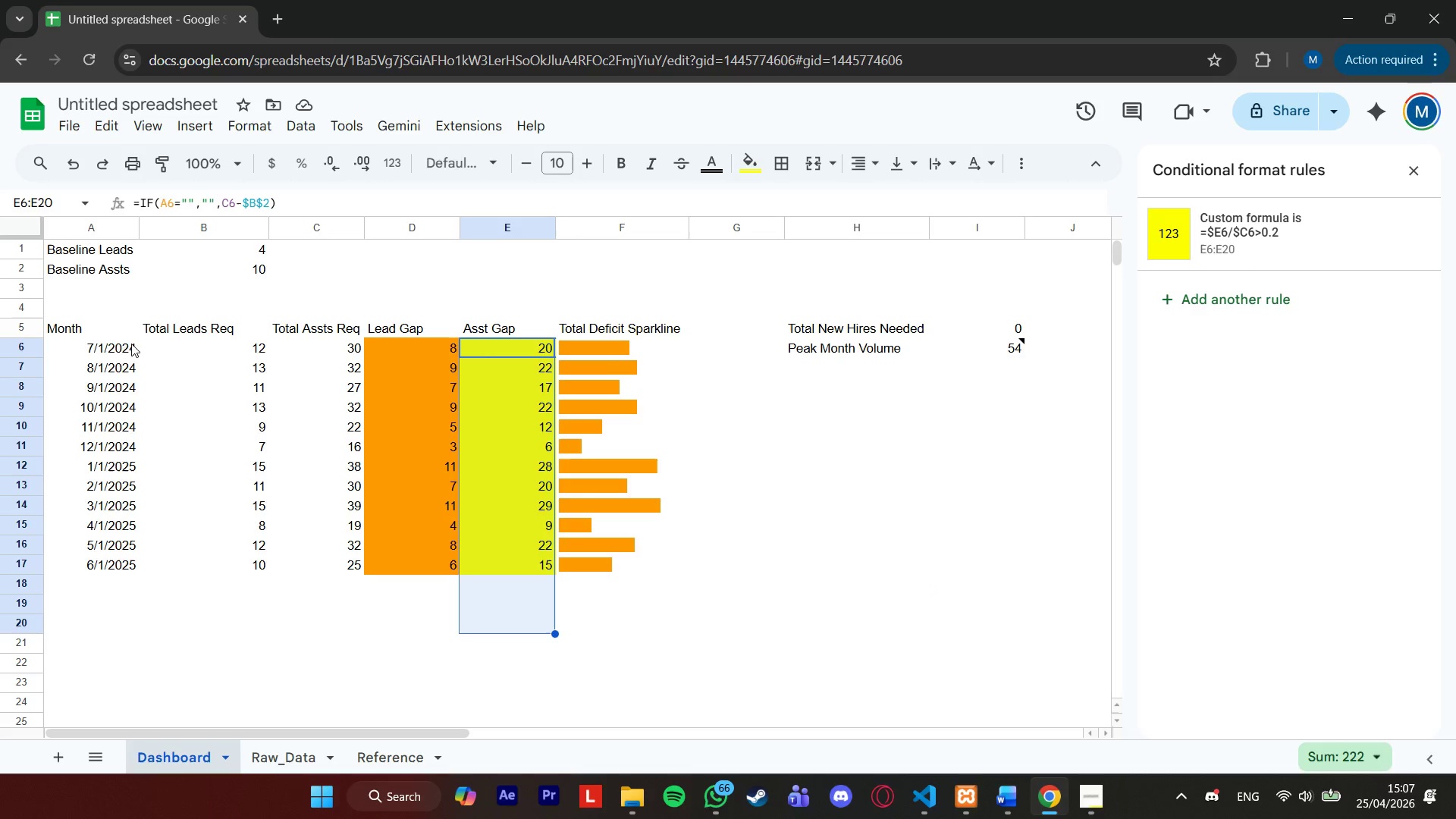 
left_click([290, 747])
 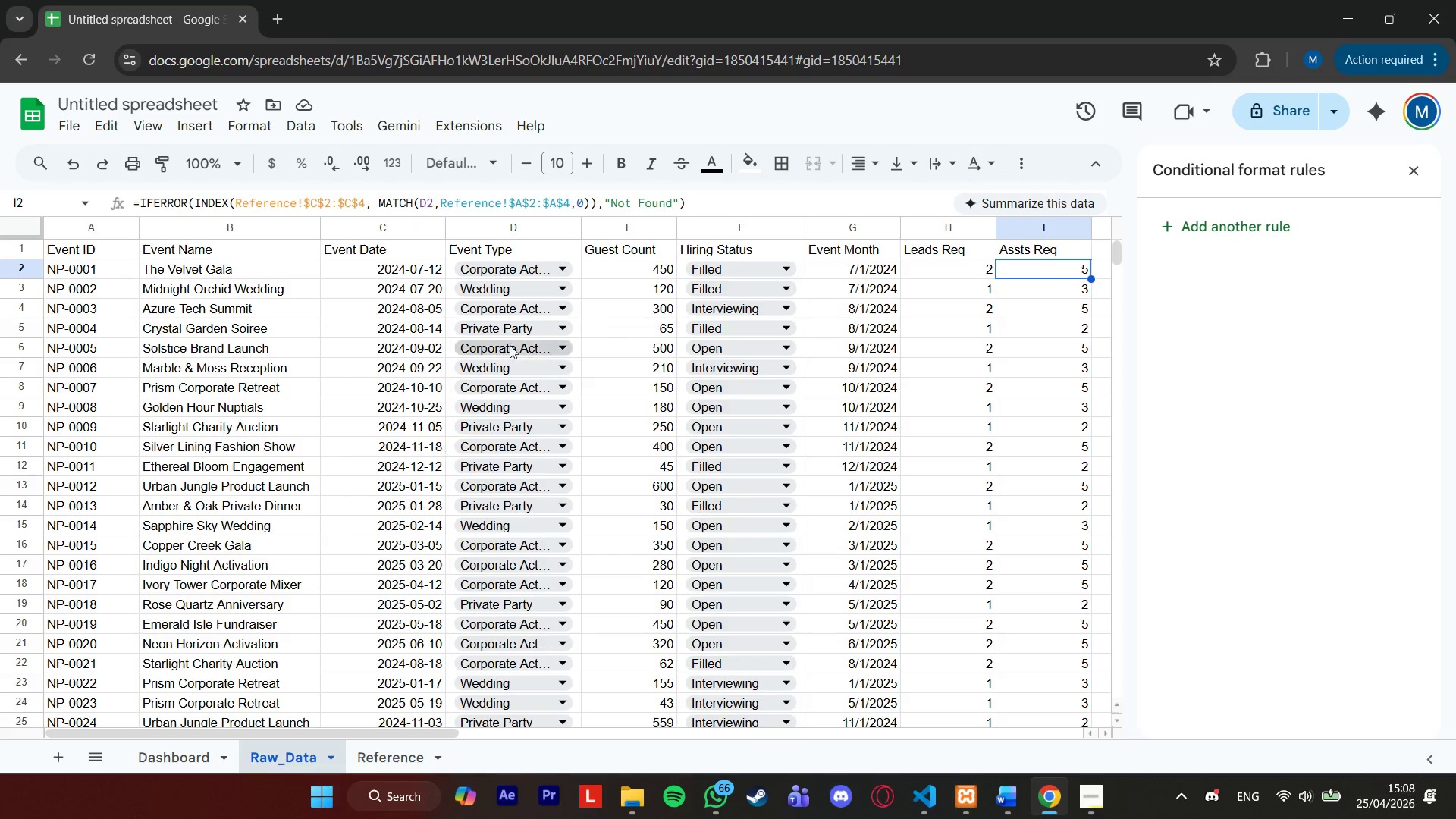 
left_click([526, 270])
 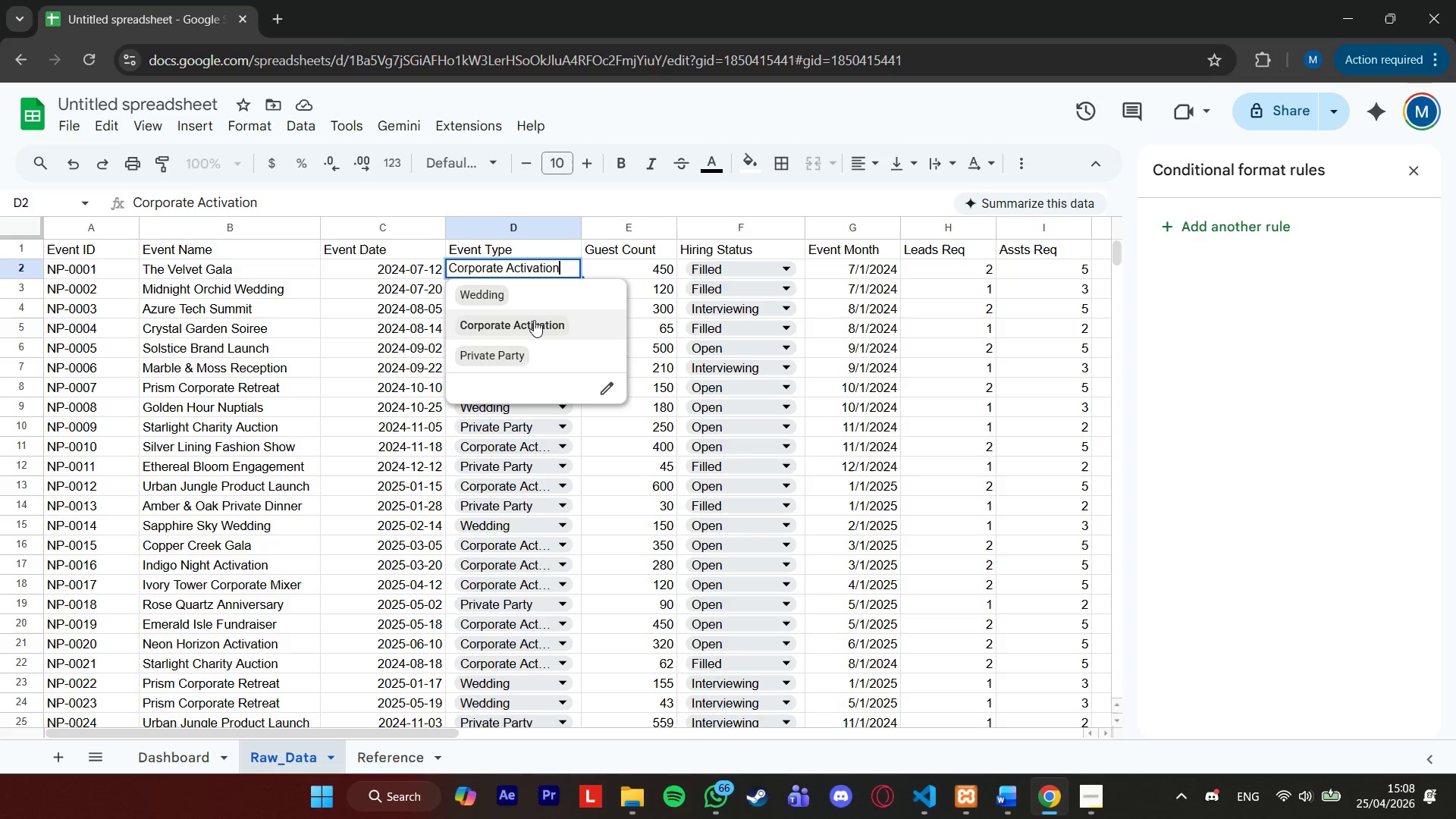 
left_click([534, 320])
 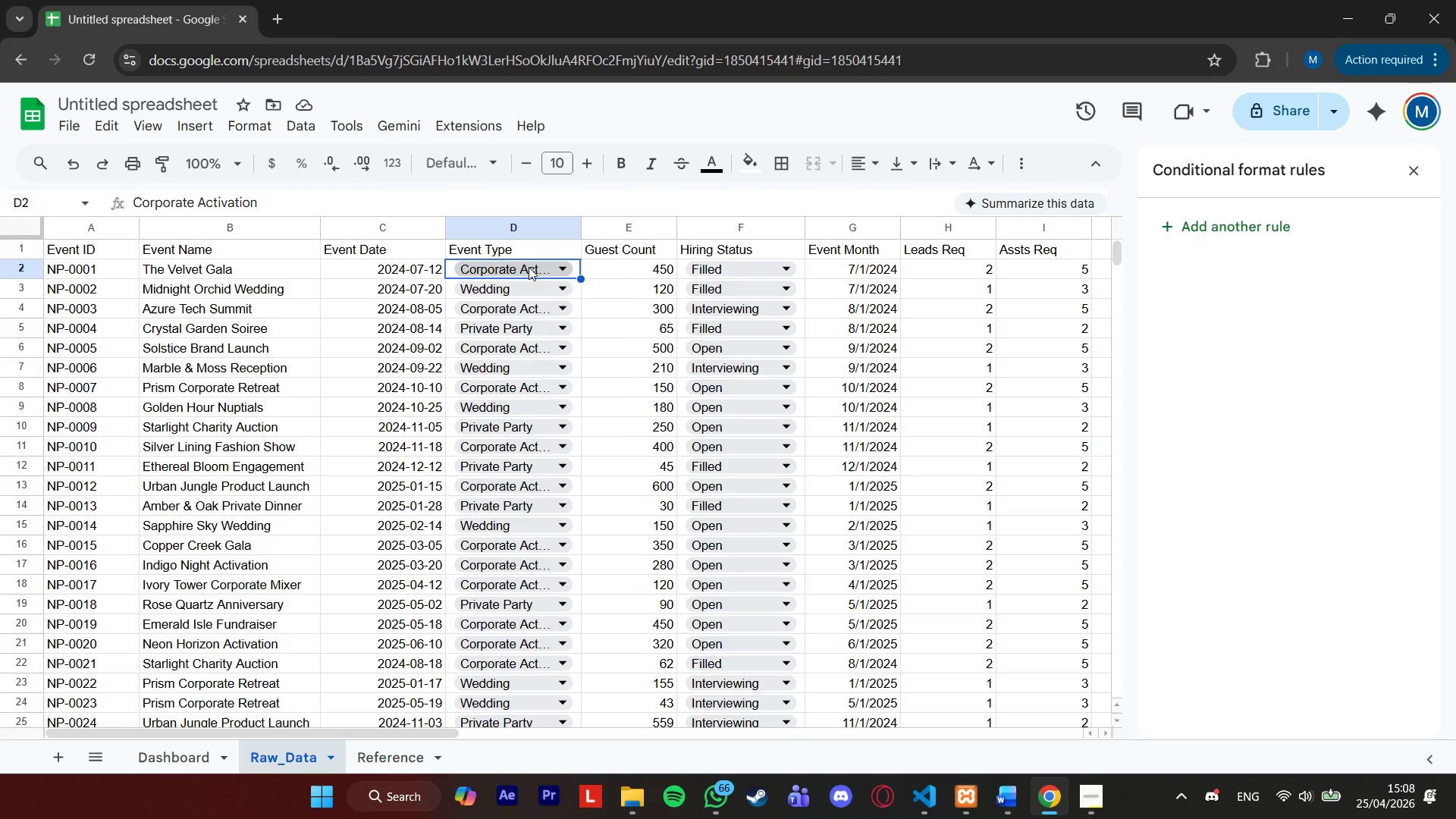 
left_click([529, 267])
 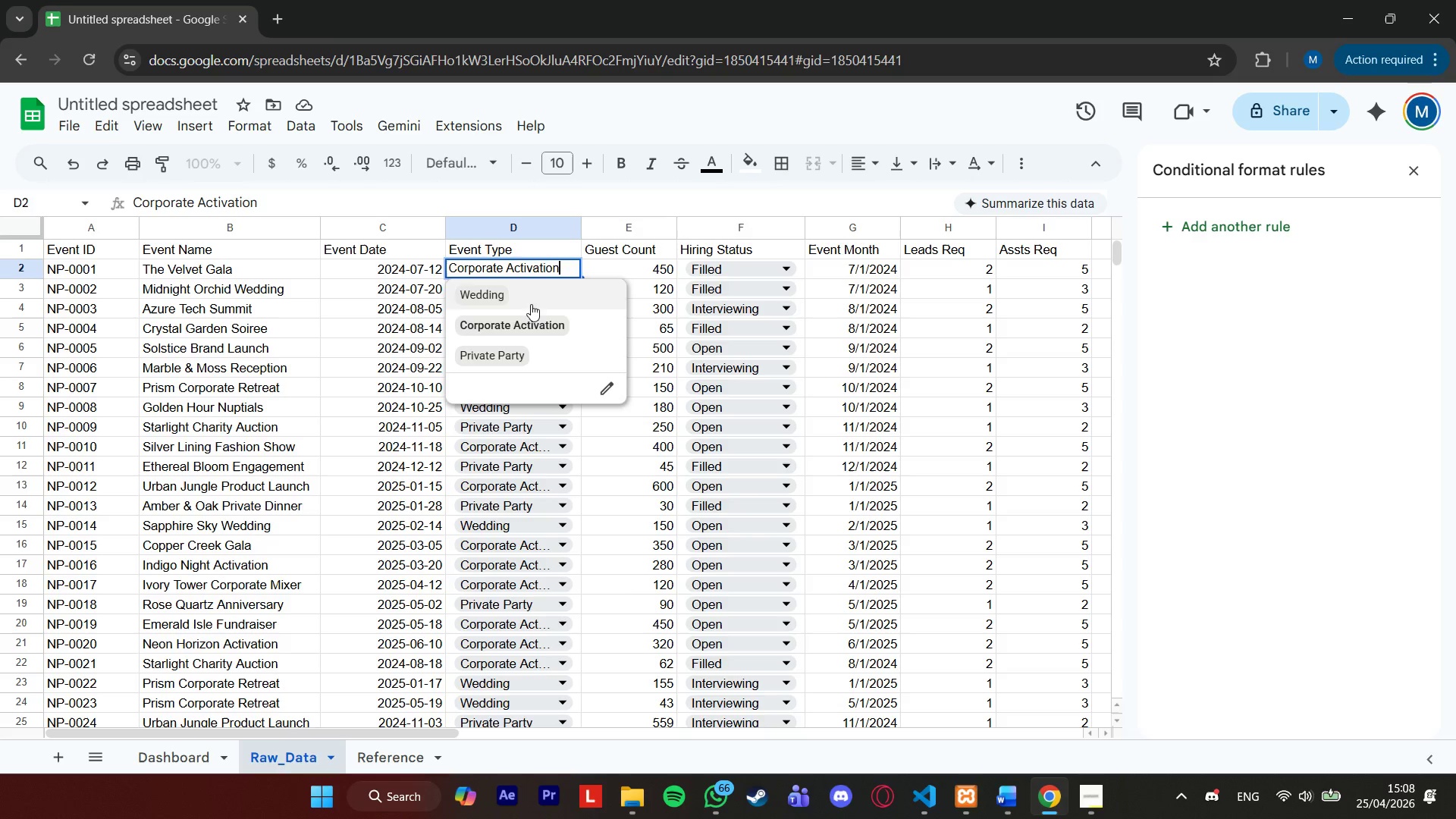 
left_click([532, 293])
 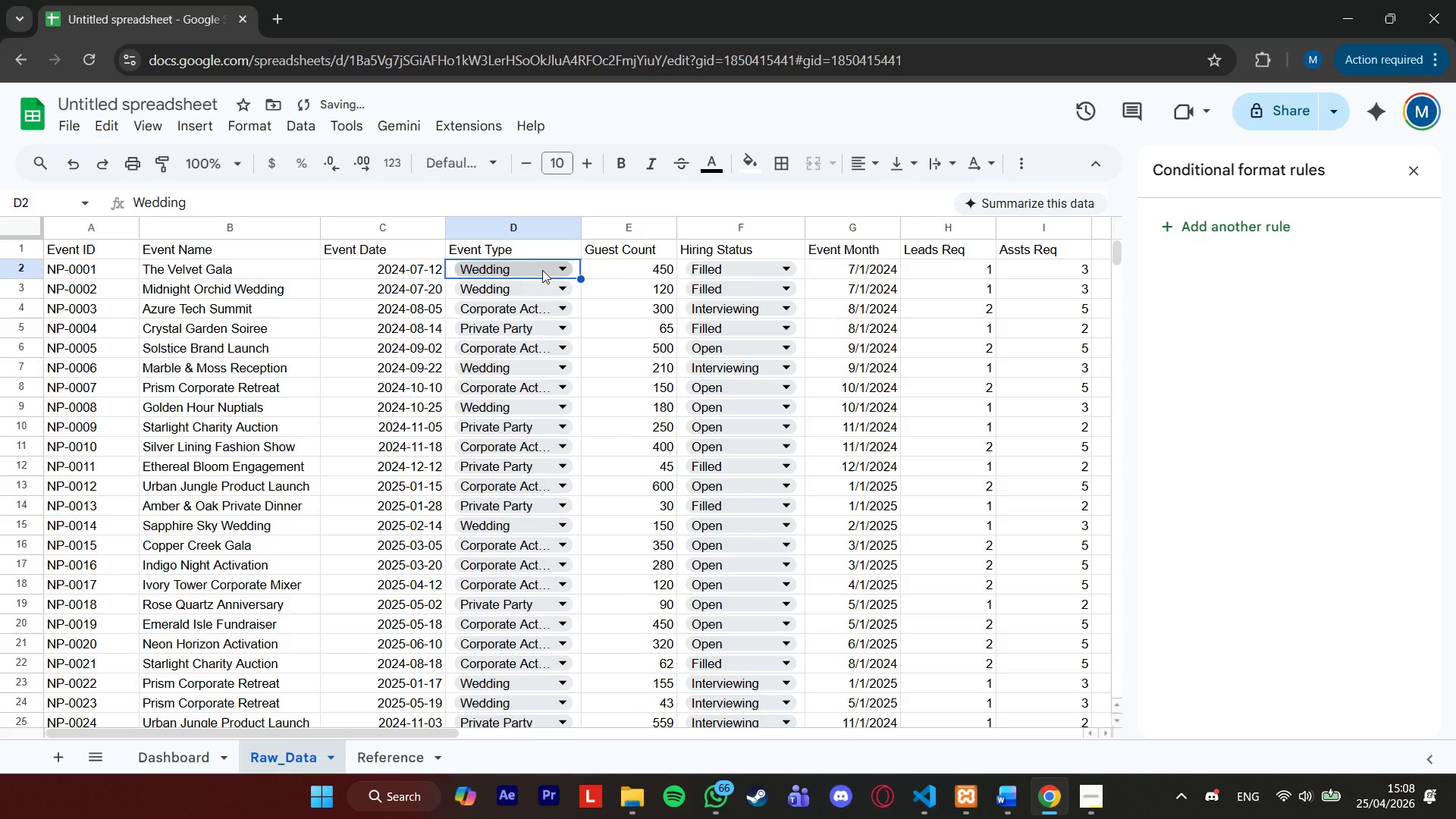 
left_click([542, 270])
 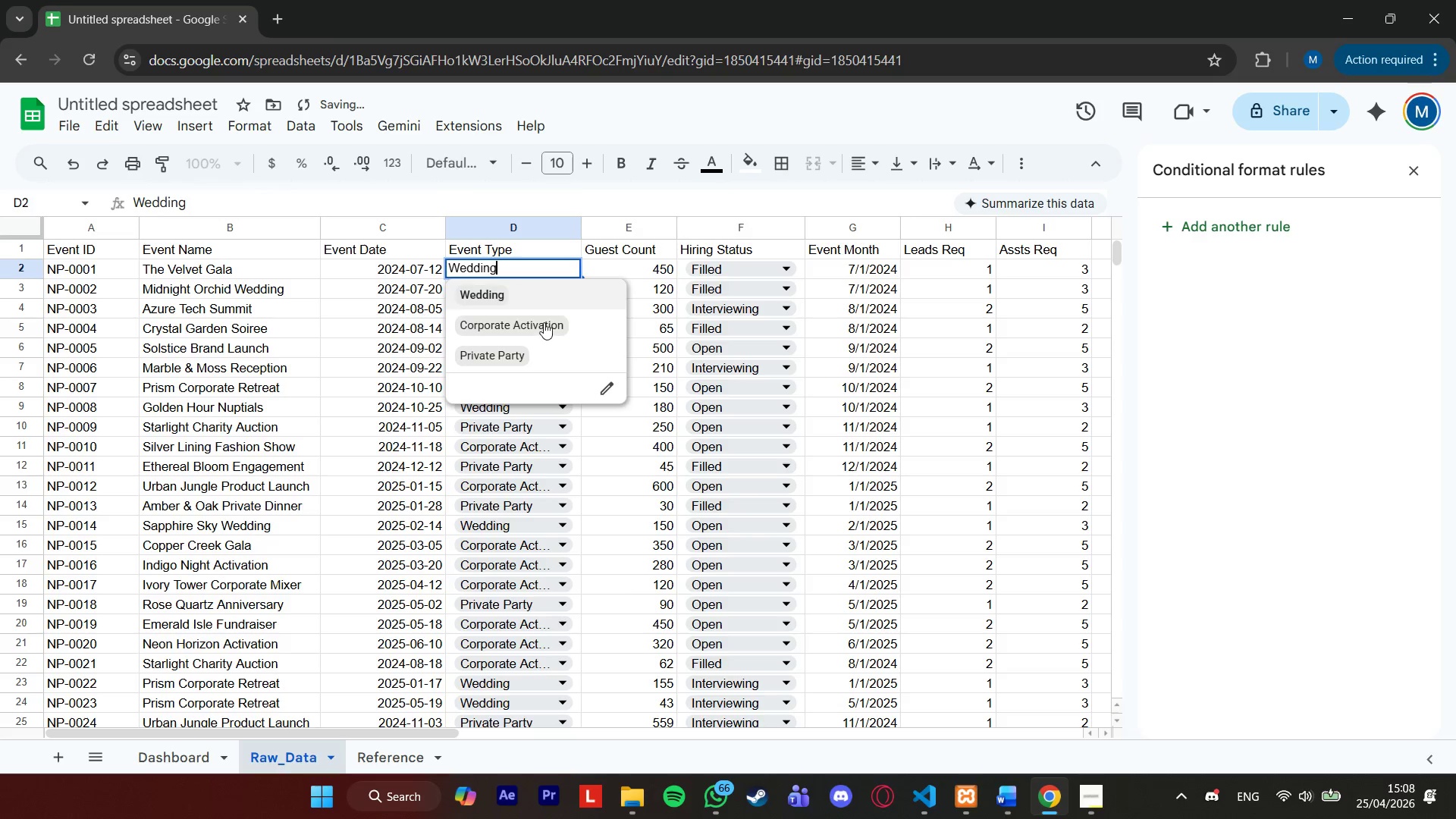 
left_click([544, 321])
 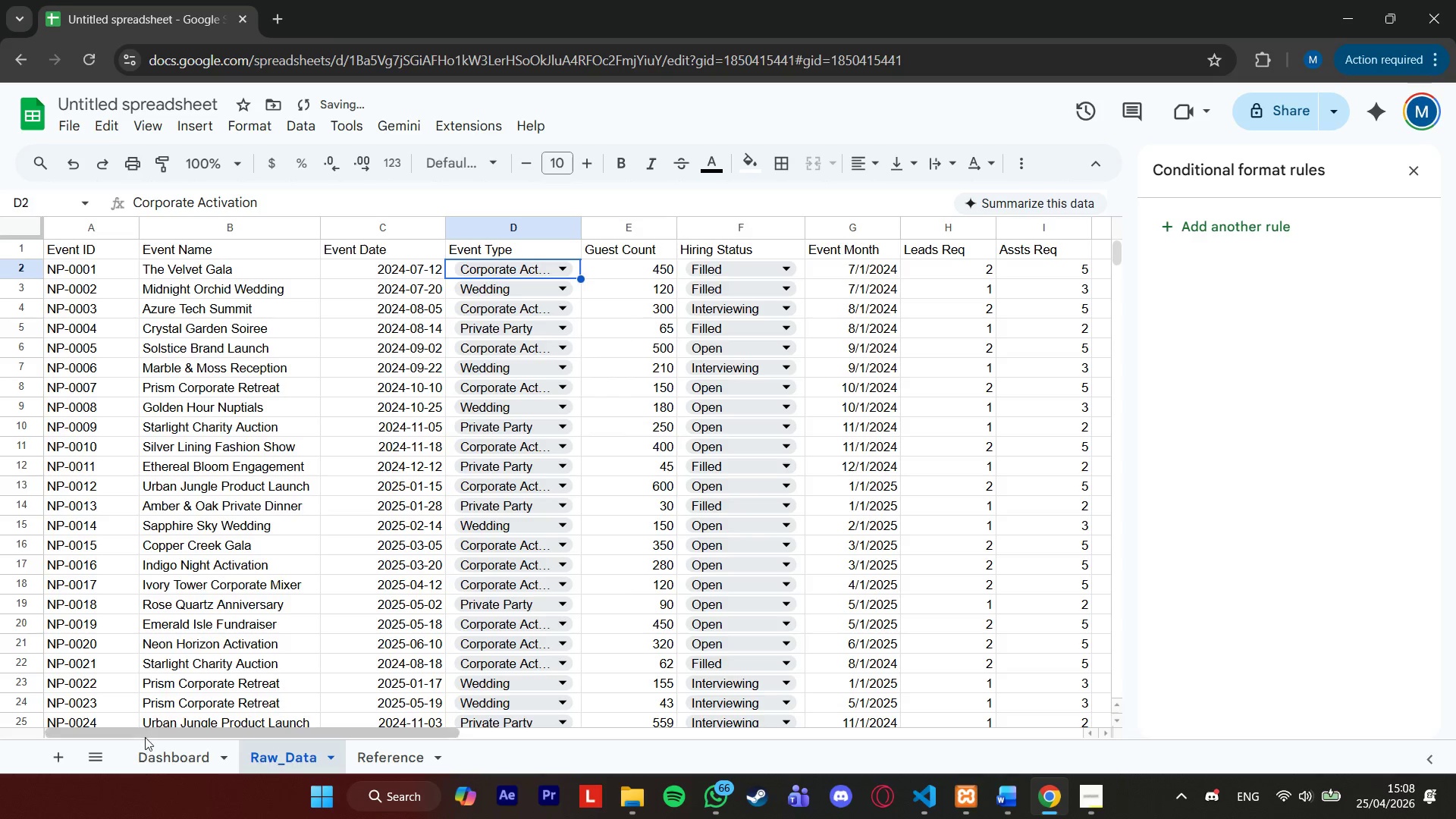 
left_click([165, 755])
 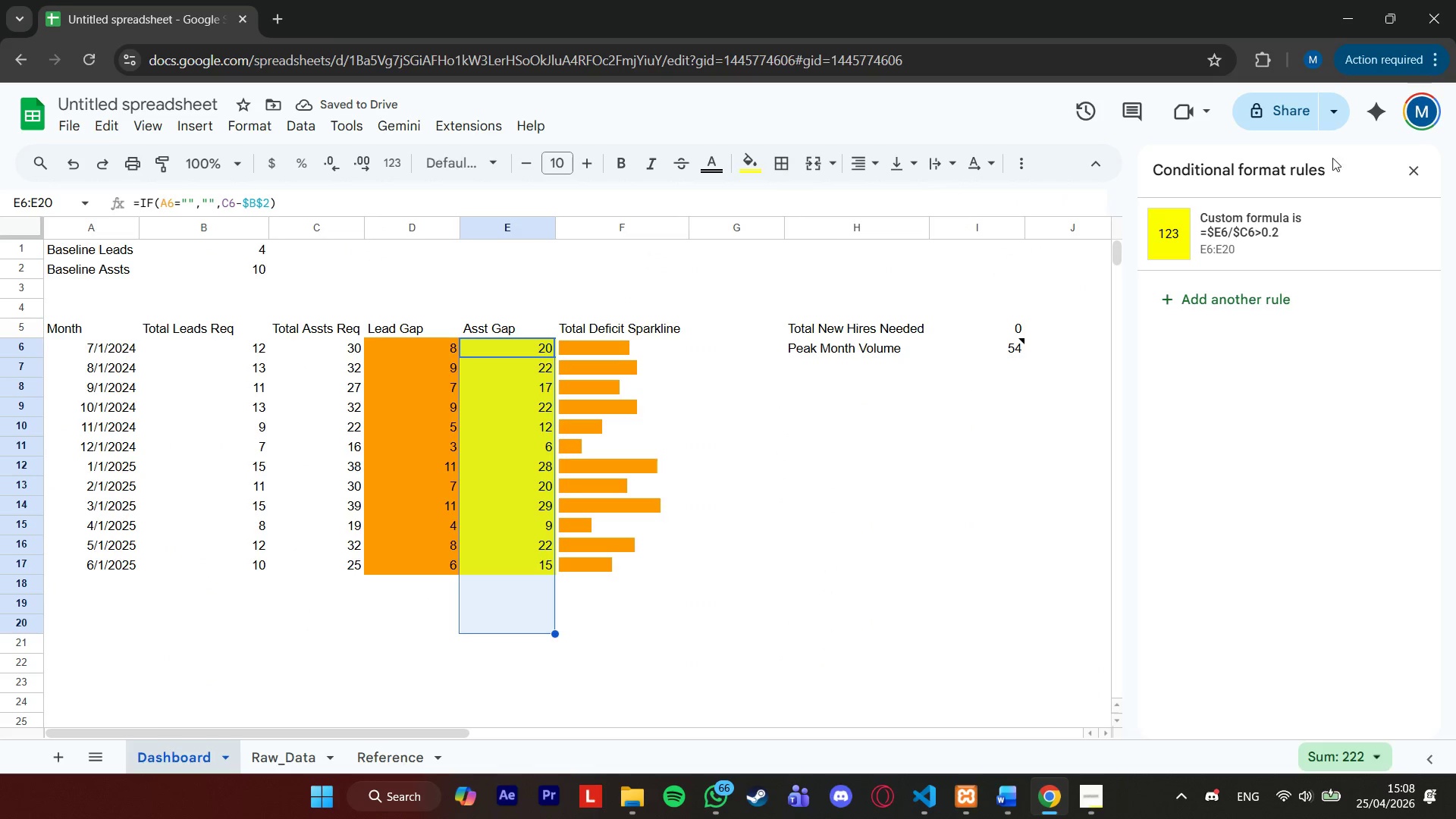 
left_click([428, 348])
 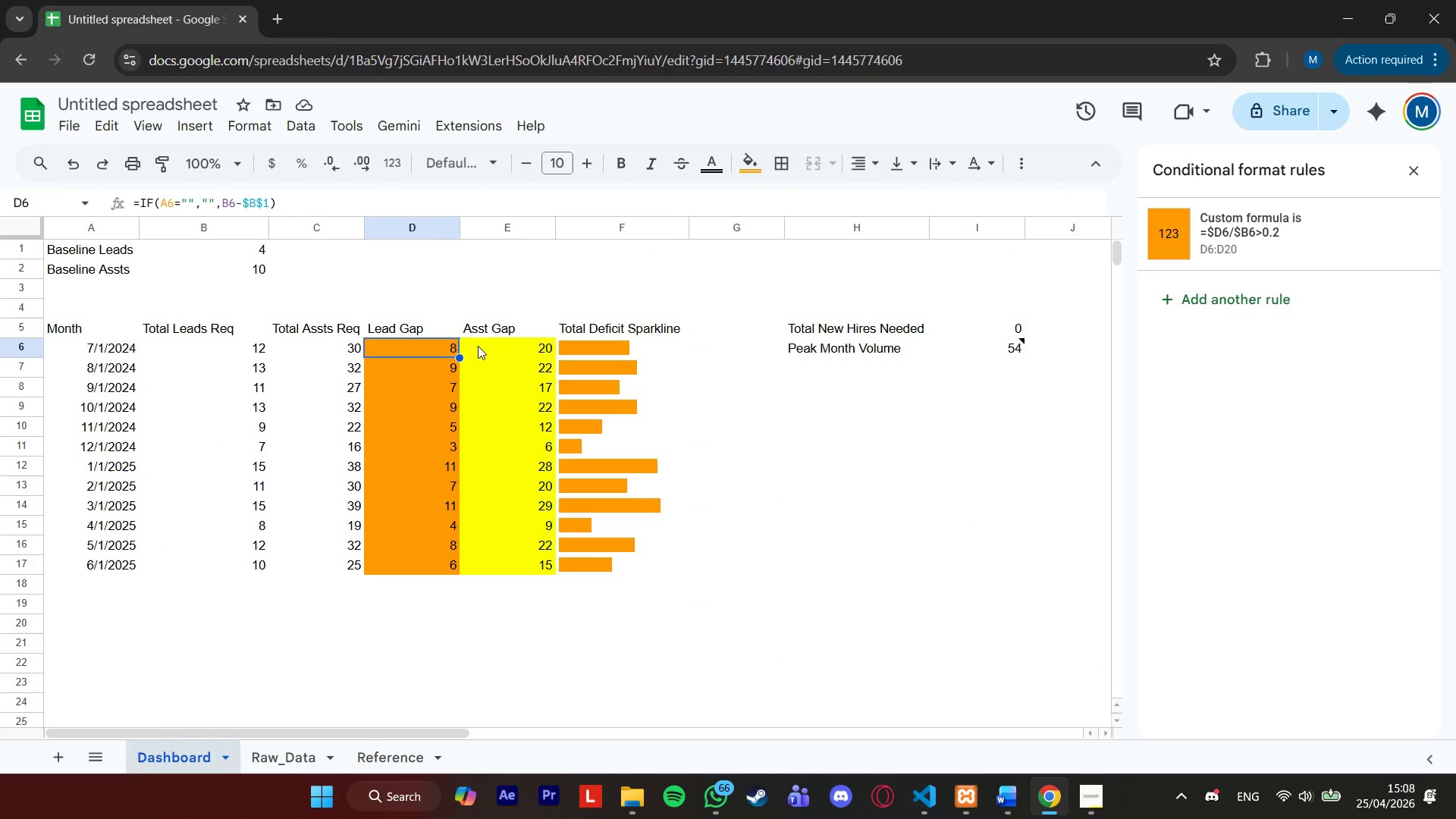 
left_click([481, 347])
 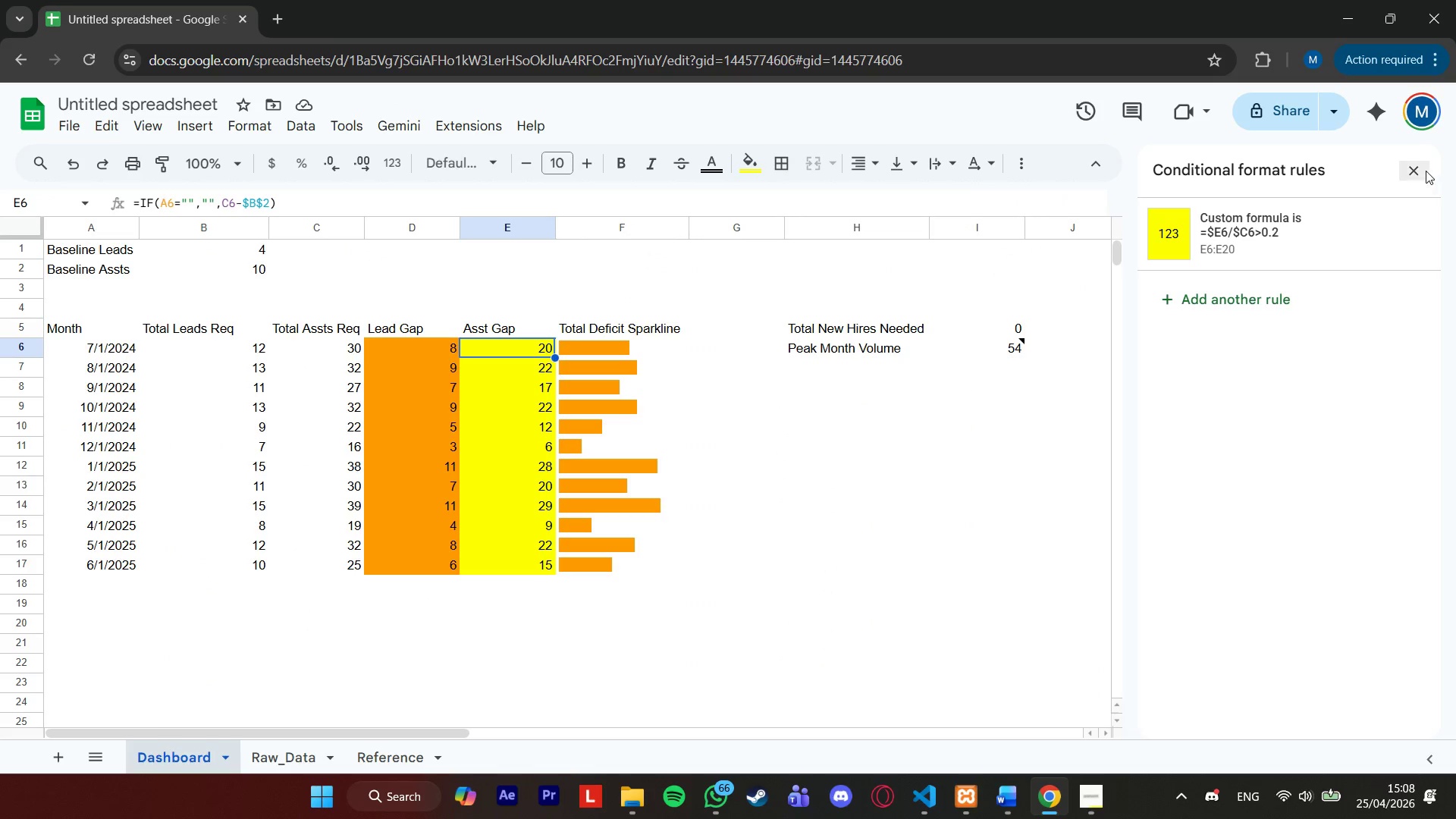 
left_click([1419, 169])
 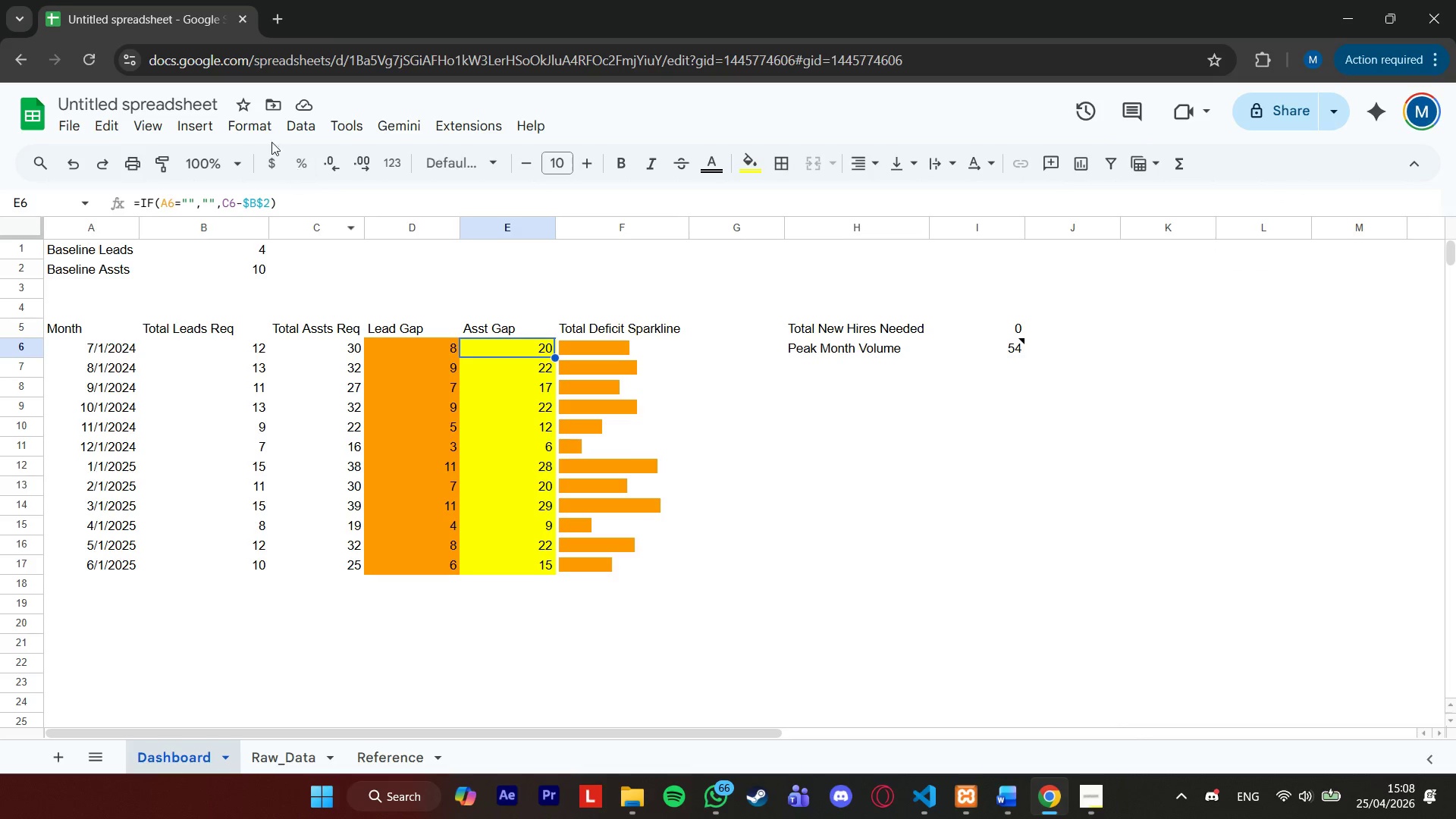 
left_click([190, 106])
 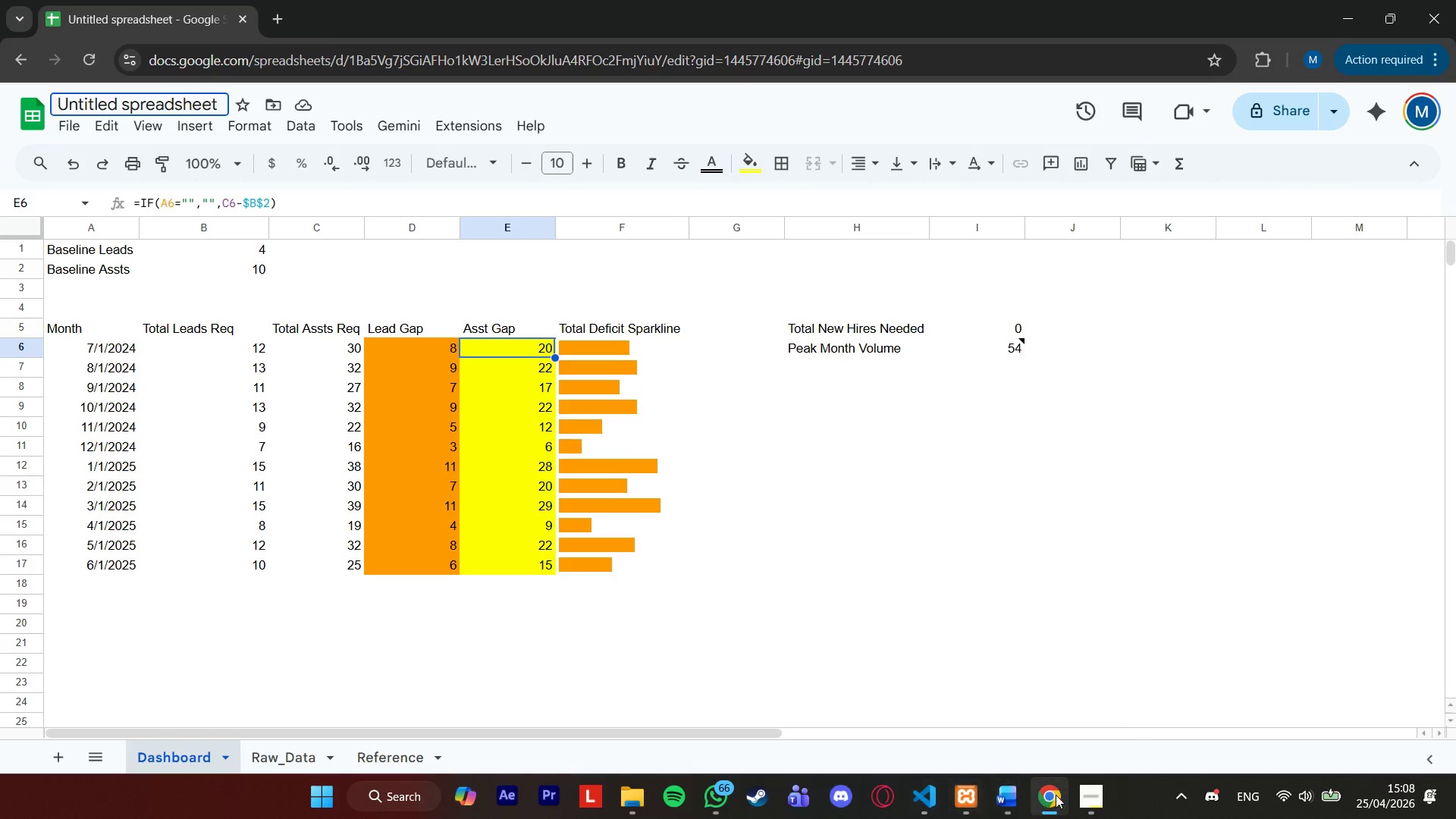 
left_click([1092, 802])